 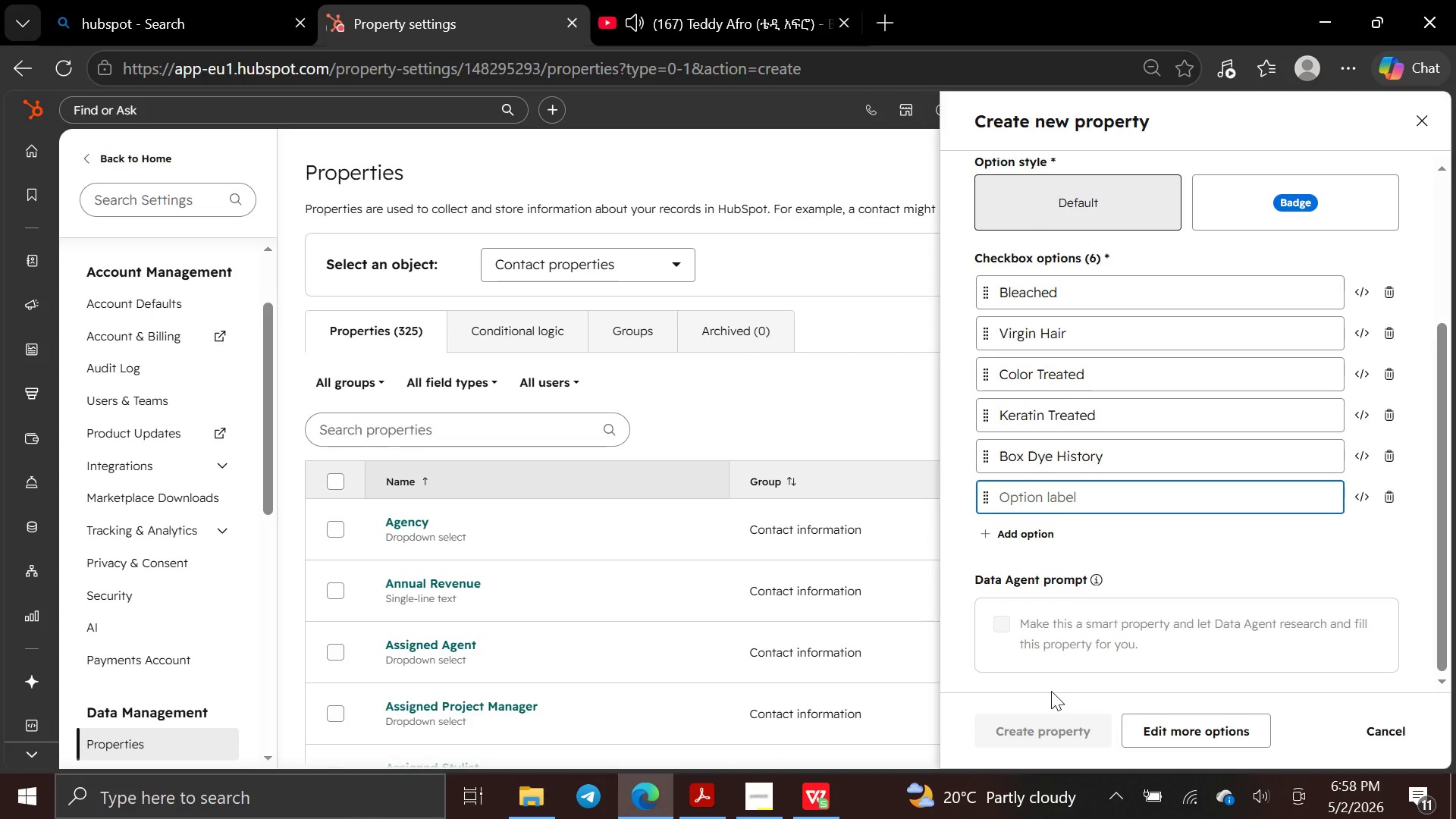 
type(Relaxed)
 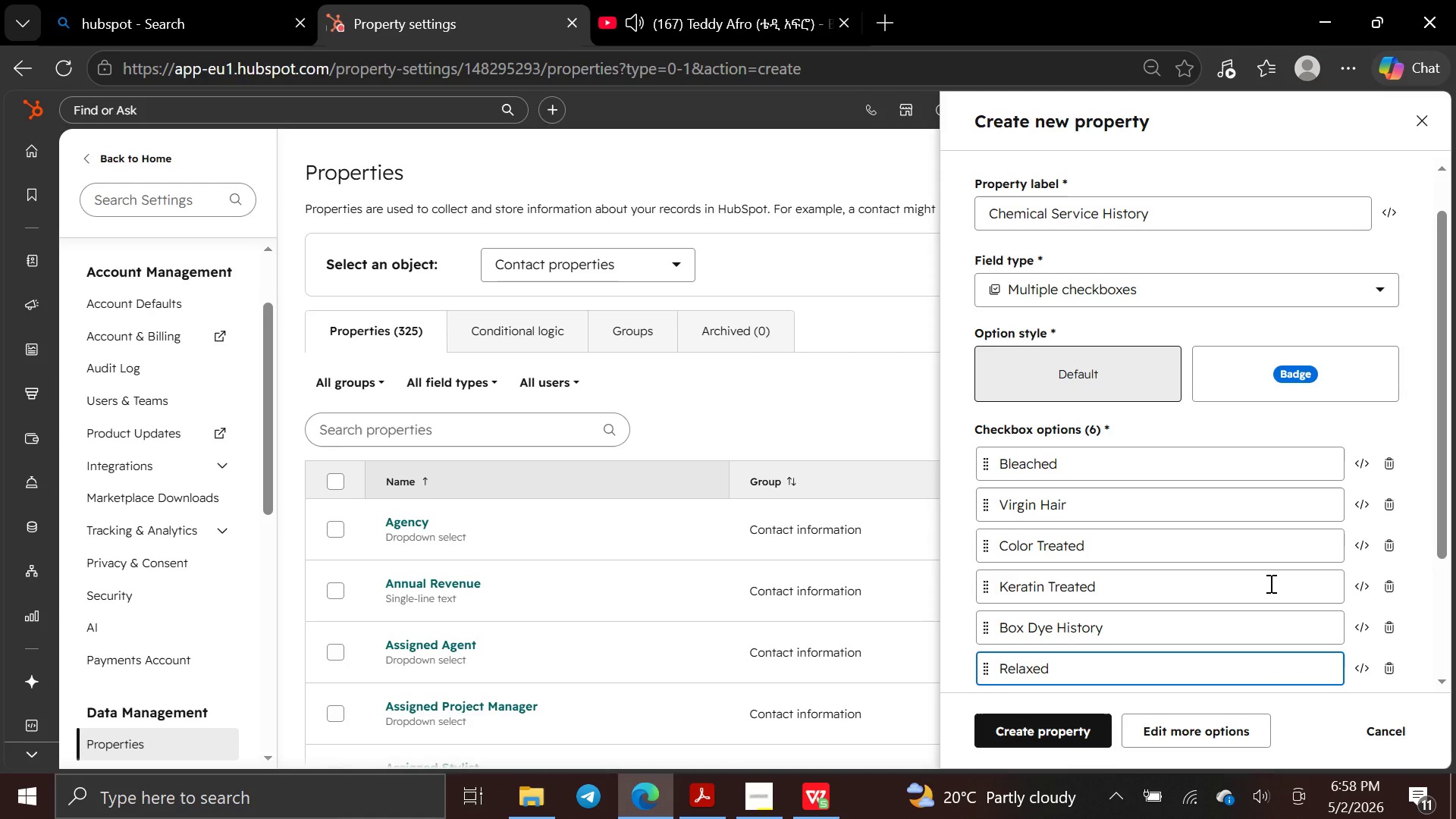 
wait(6.73)
 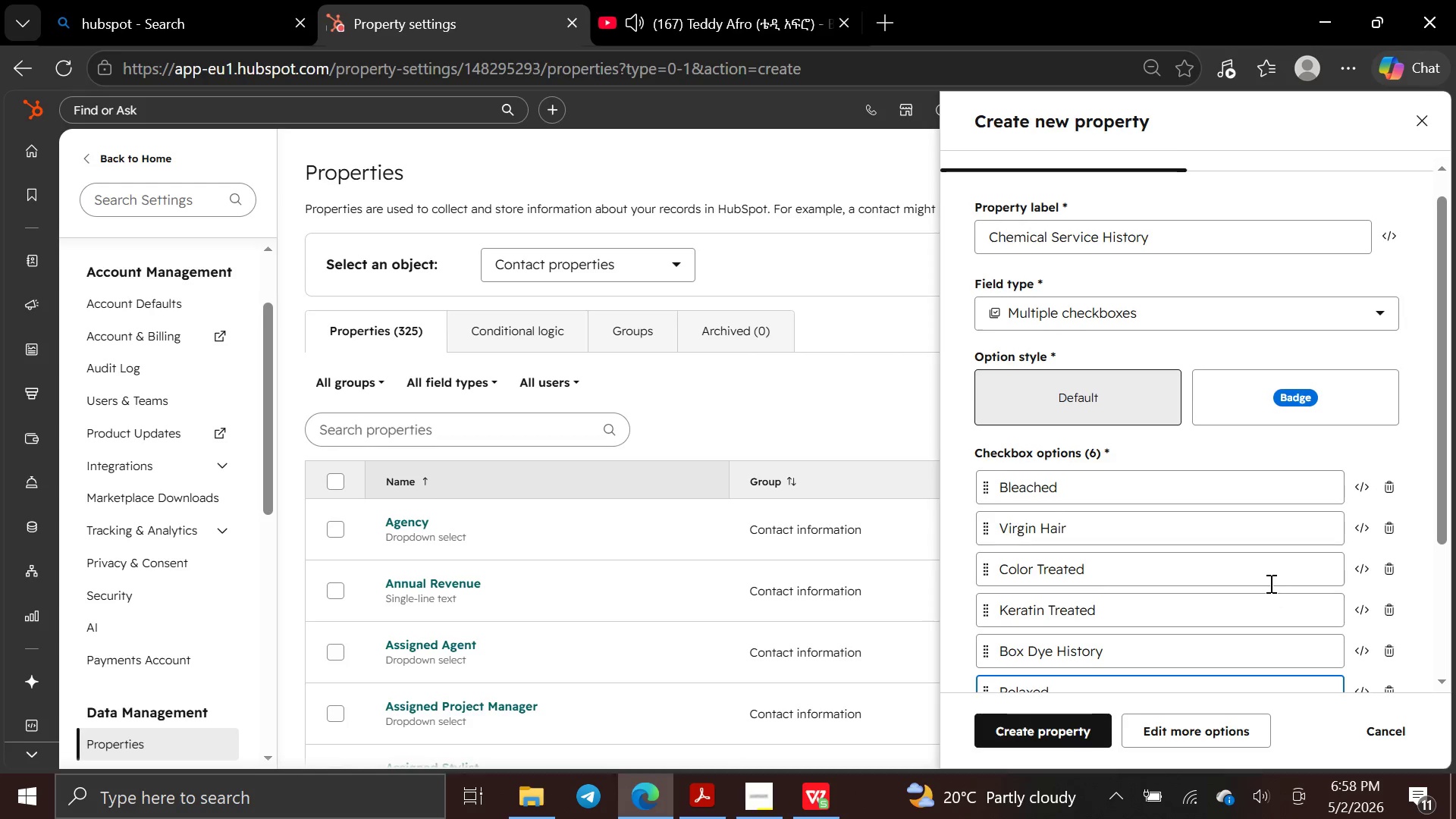 
left_click([1417, 319])
 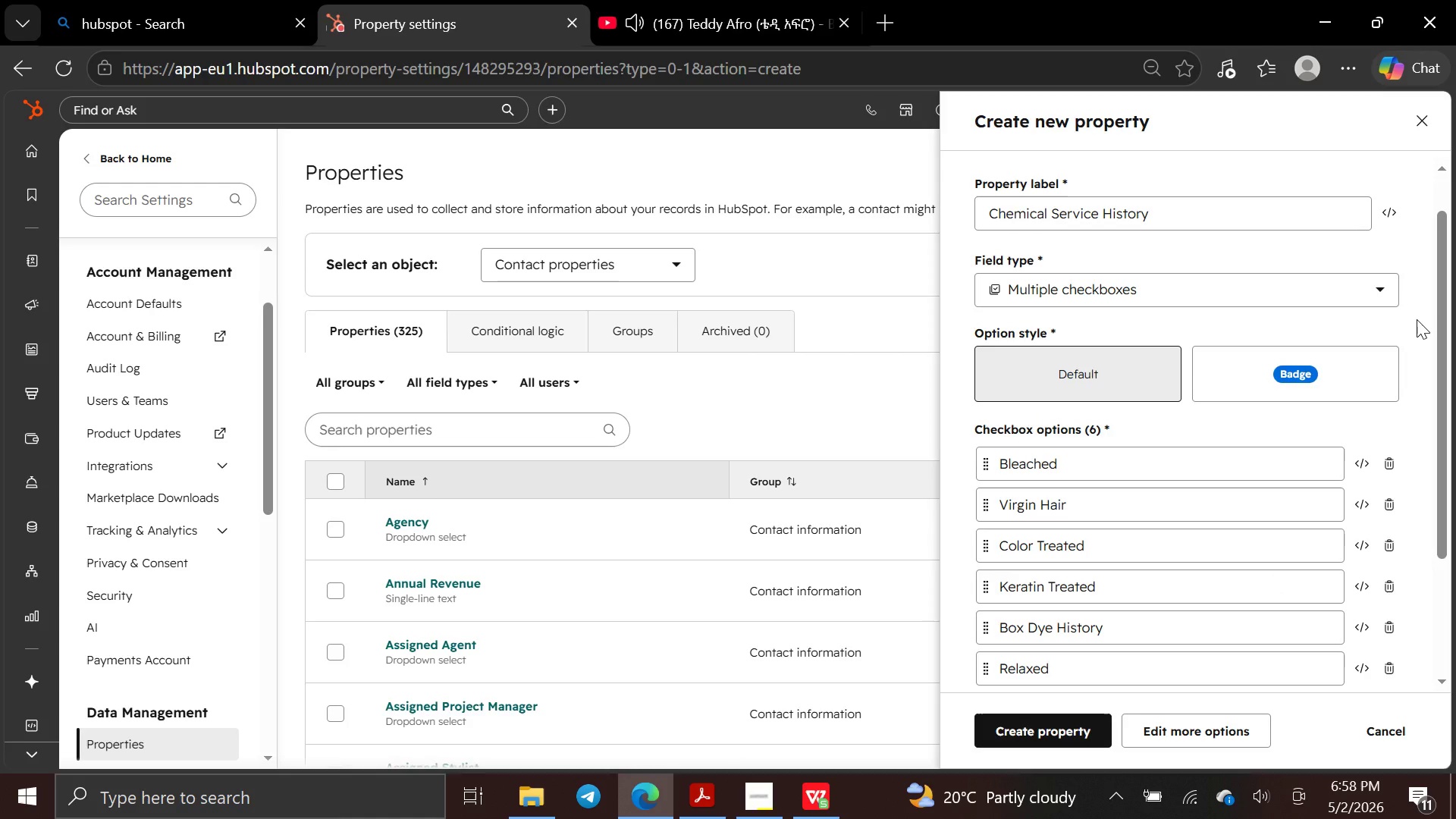 
key(PrintScreen)
 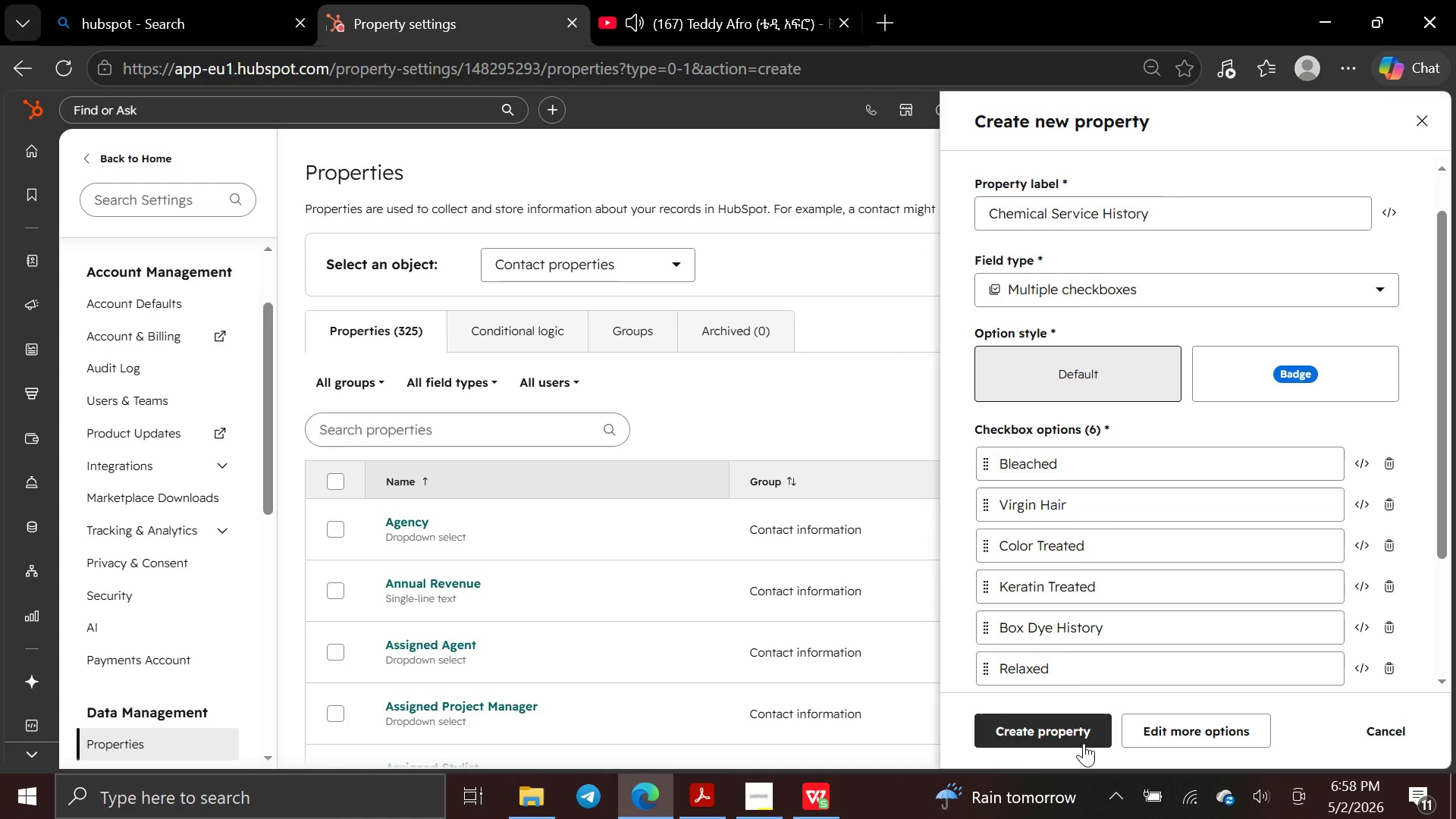 
left_click([1062, 733])
 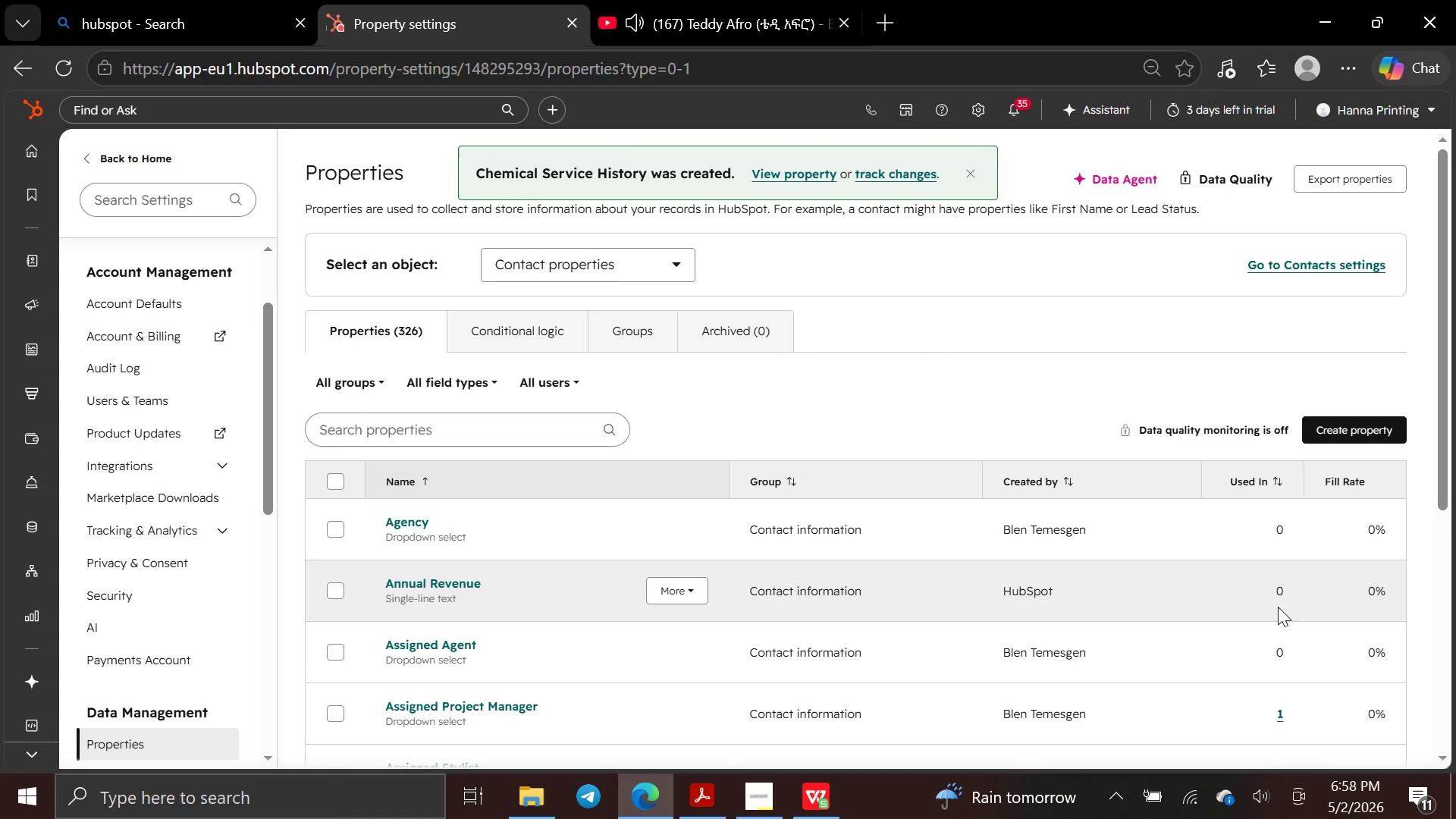 
left_click([1329, 419])
 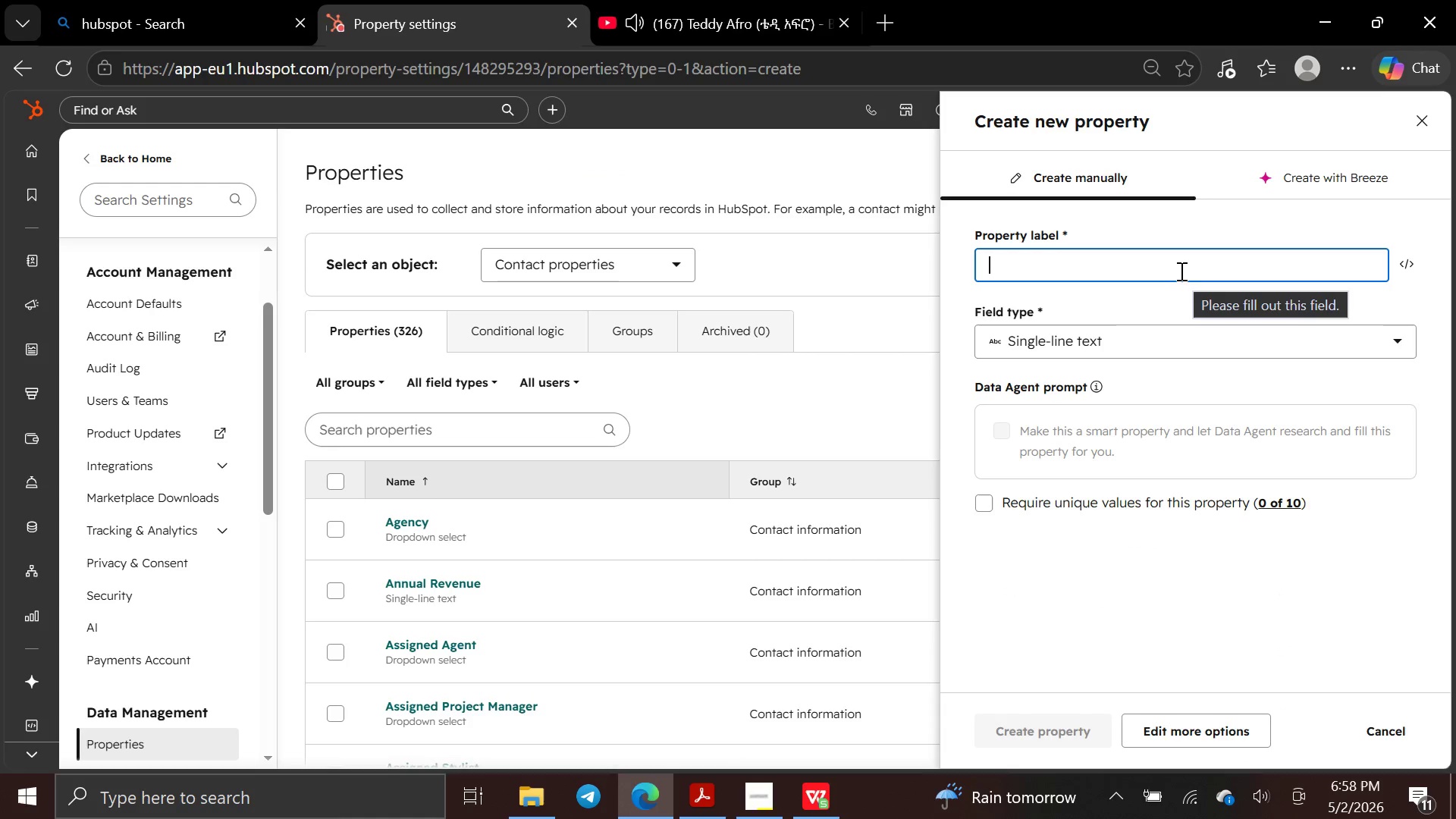 
type(Last Treatment Date)
 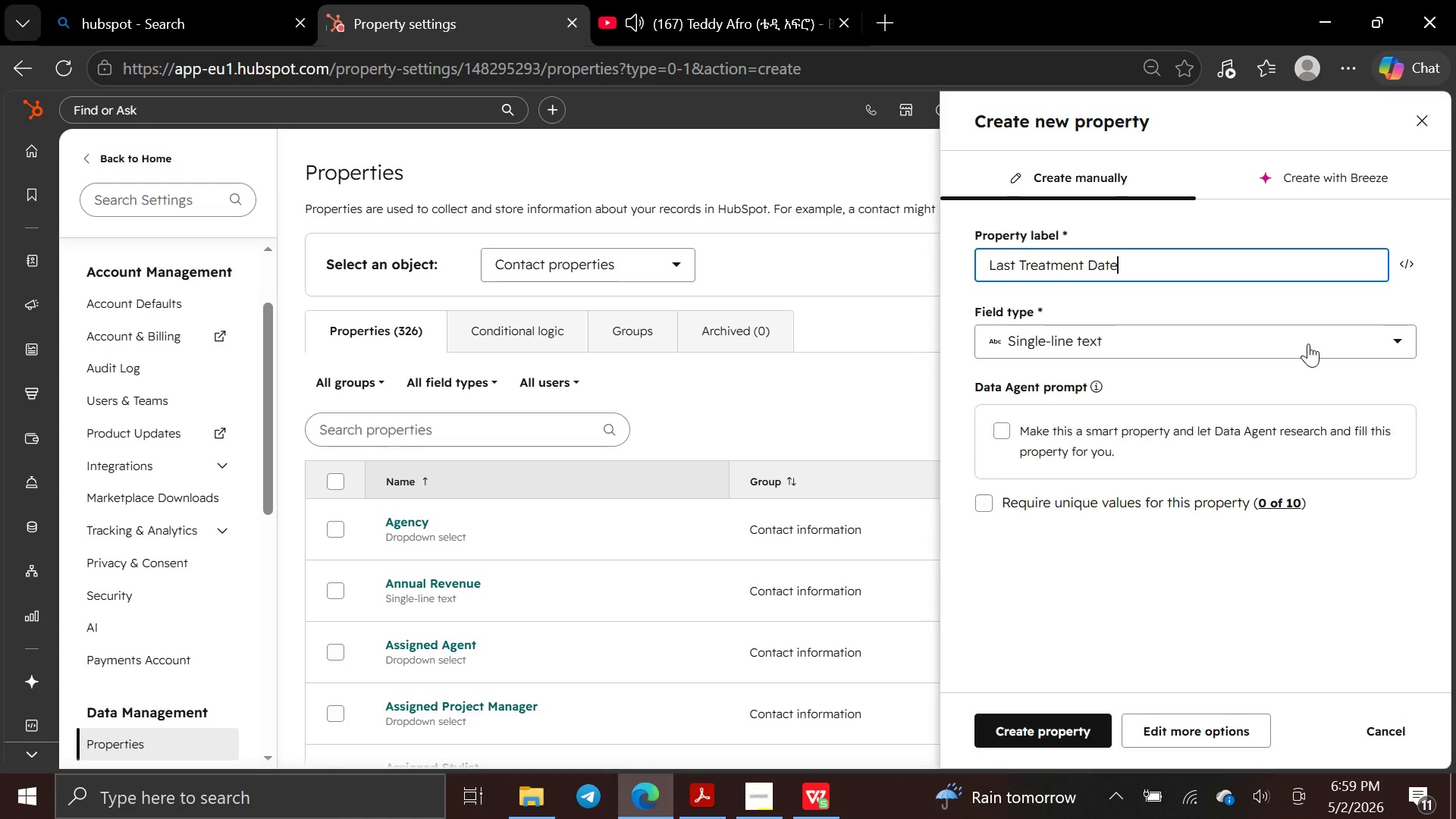 
left_click([1307, 344])
 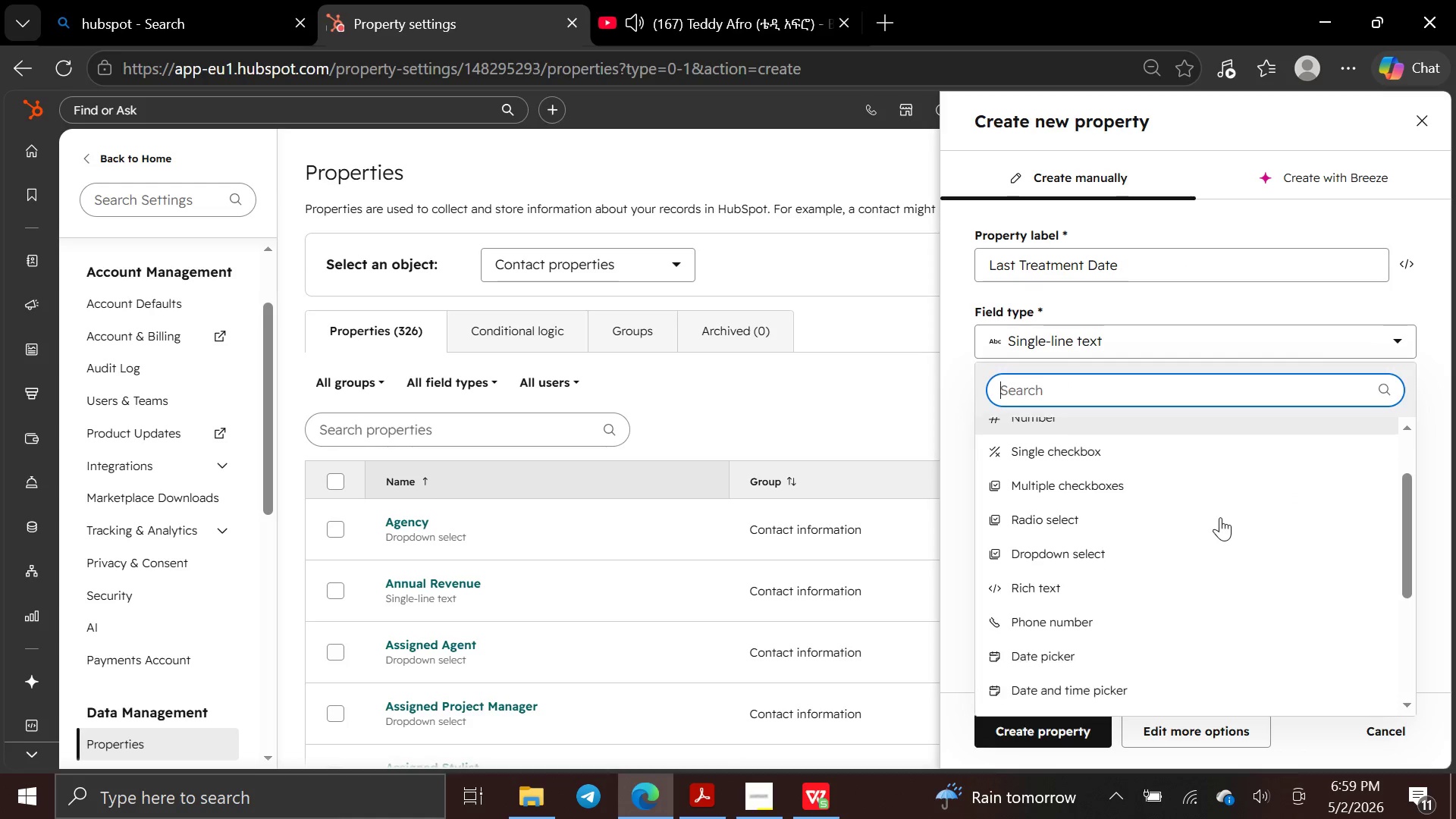 
wait(6.15)
 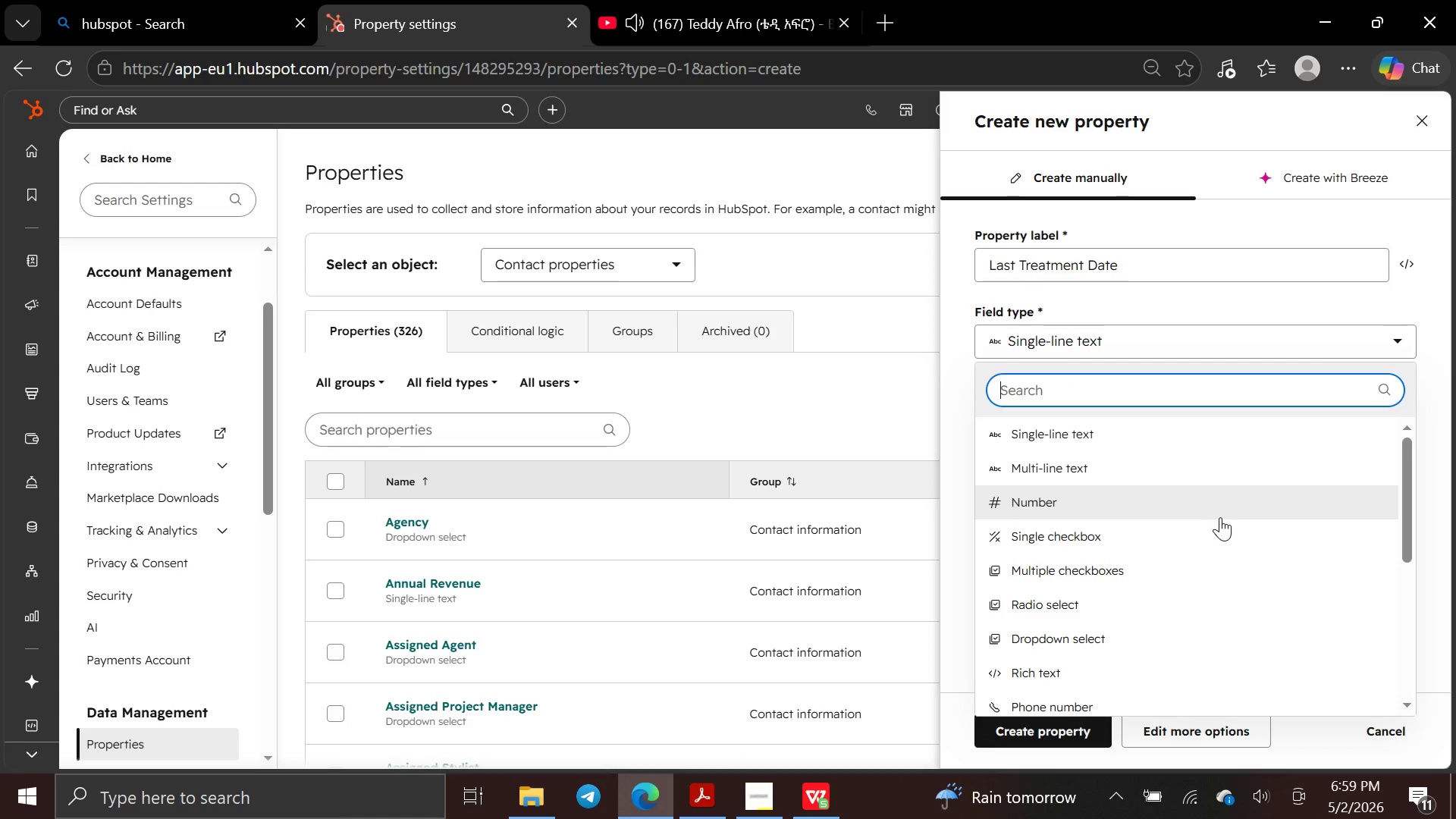 
mouse_move([1209, 567])
 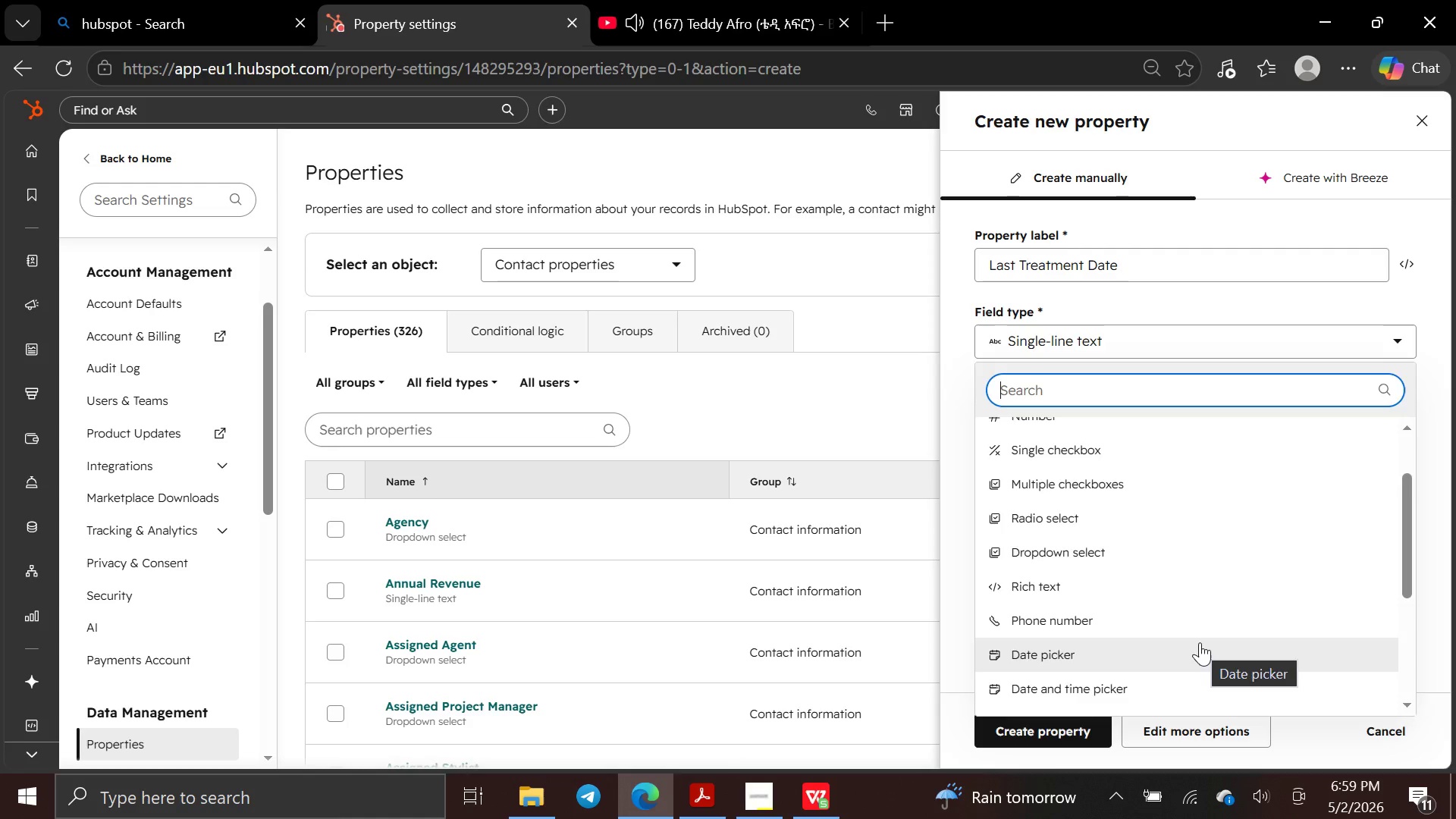 
left_click([1200, 642])
 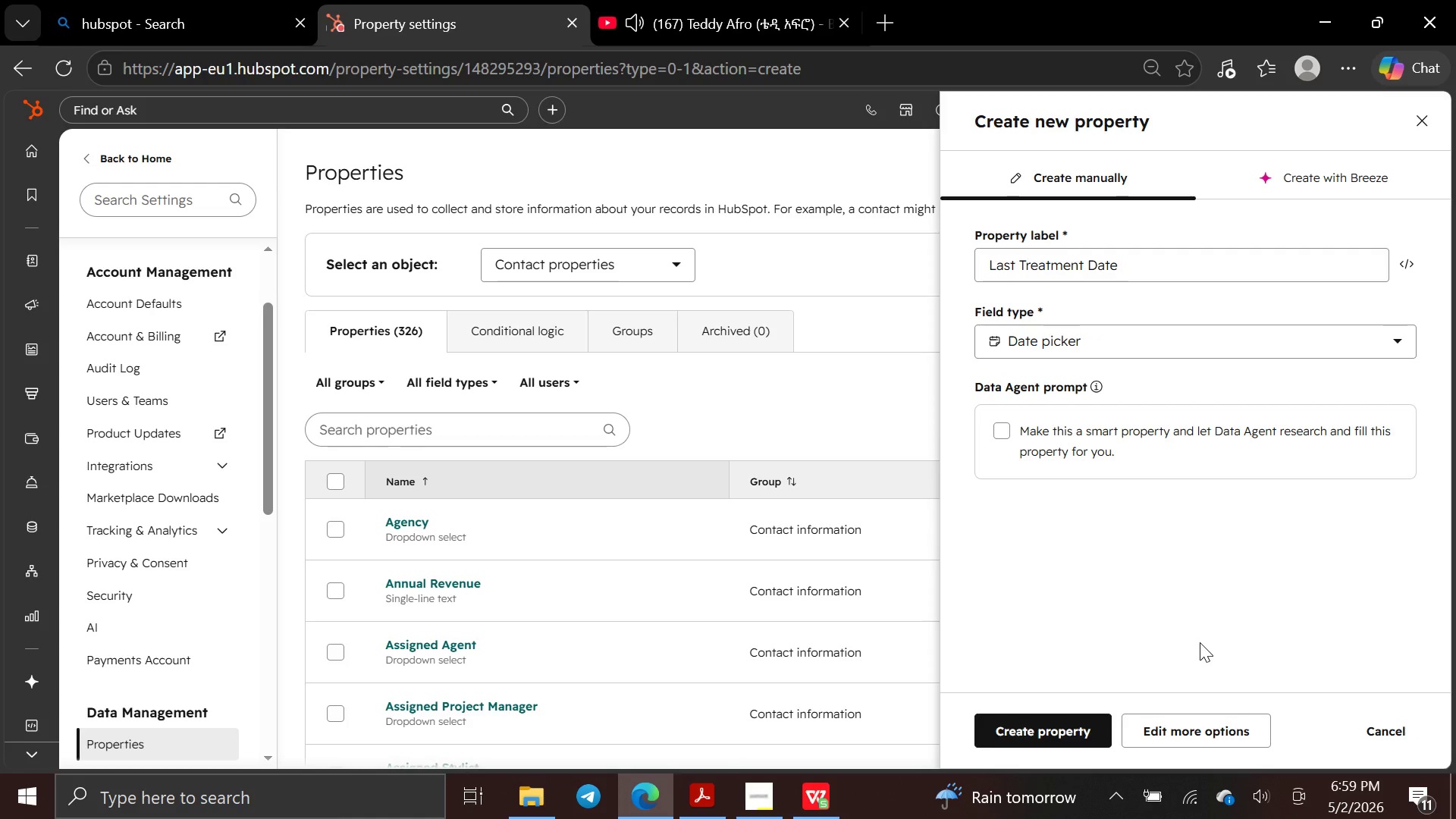 
key(PrintScreen)
 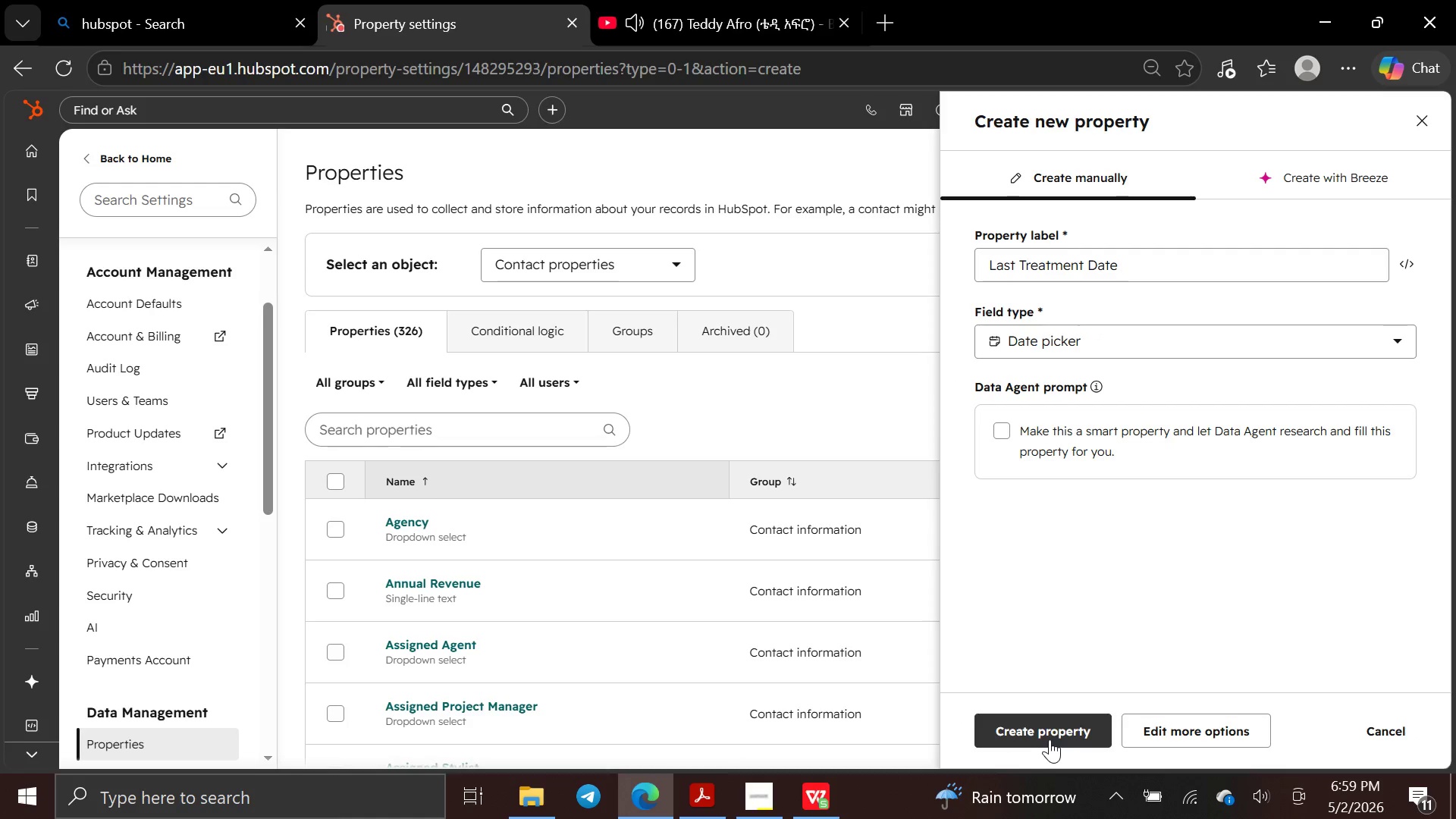 
left_click([1050, 739])
 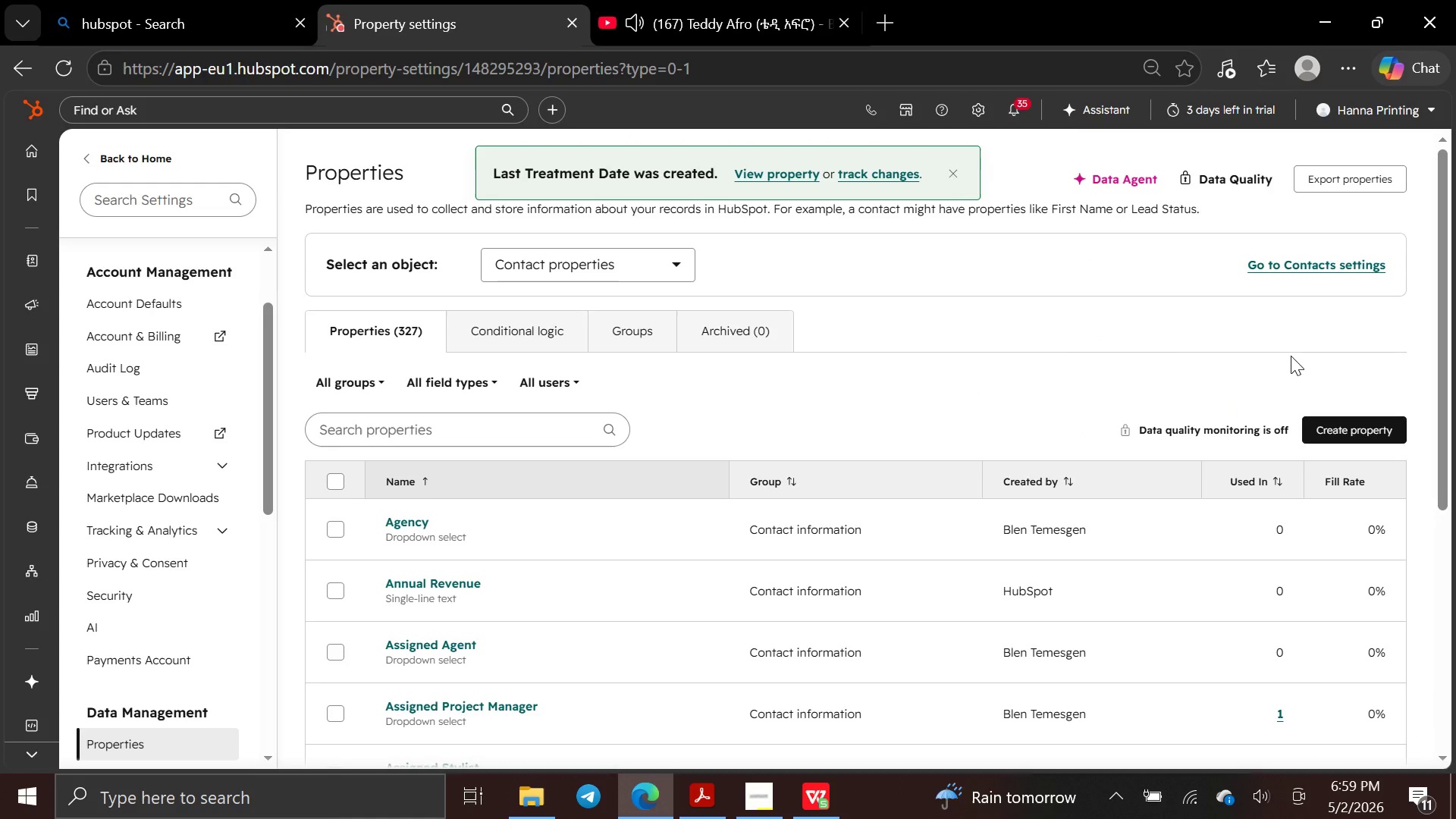 
wait(9.3)
 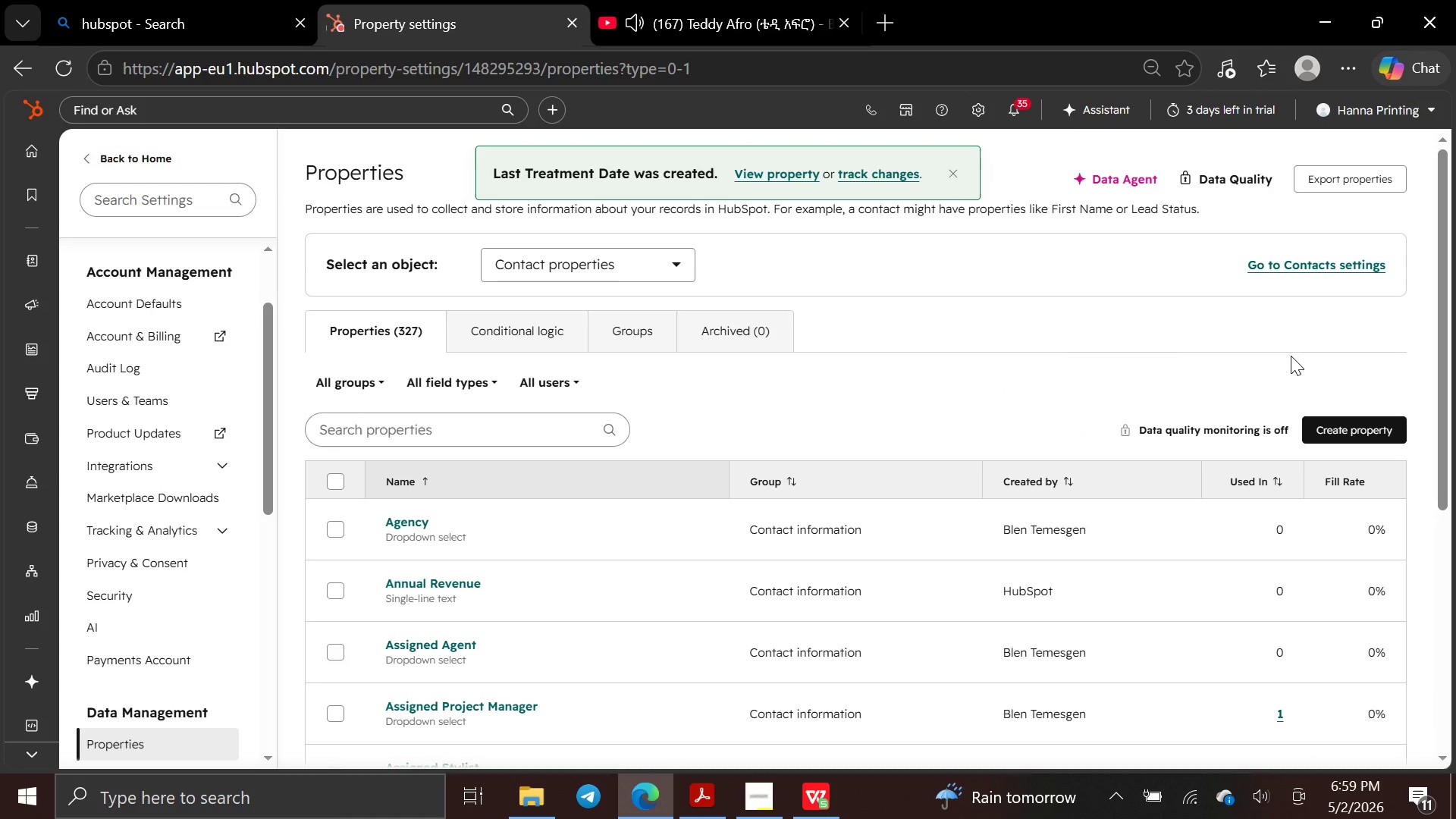 
left_click([808, 787])
 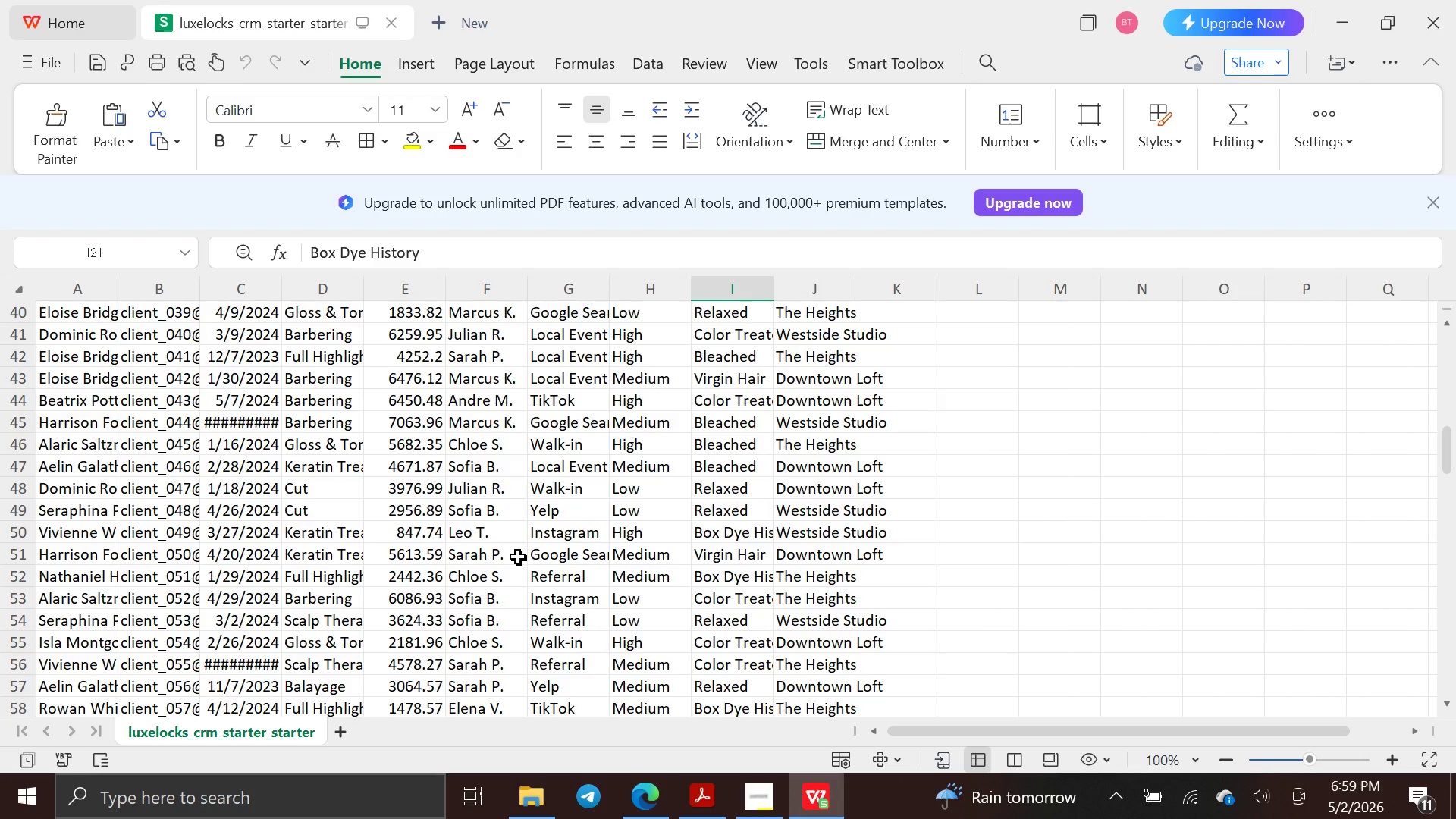 
left_click([255, 425])
 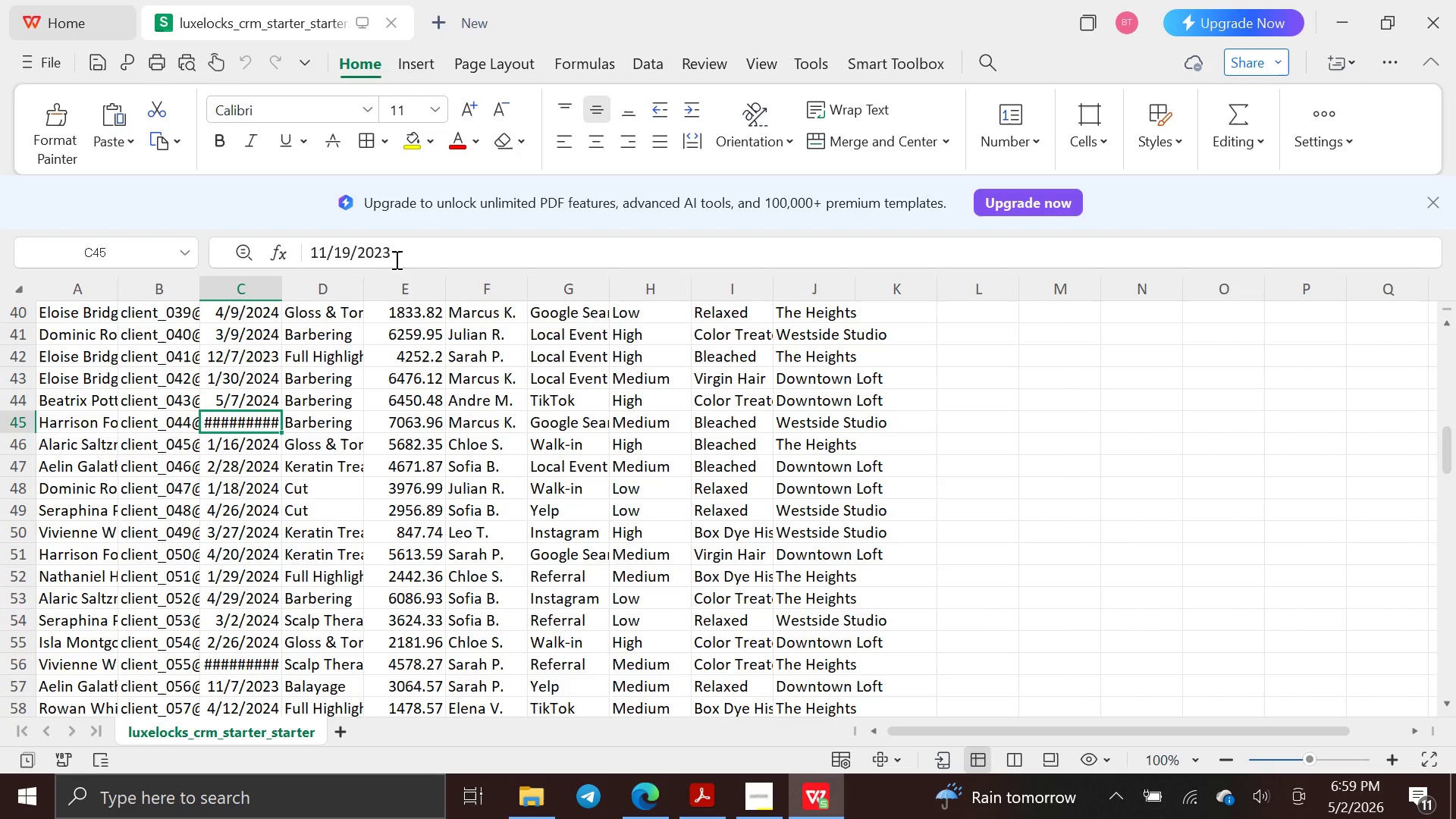 
left_click([399, 253])
 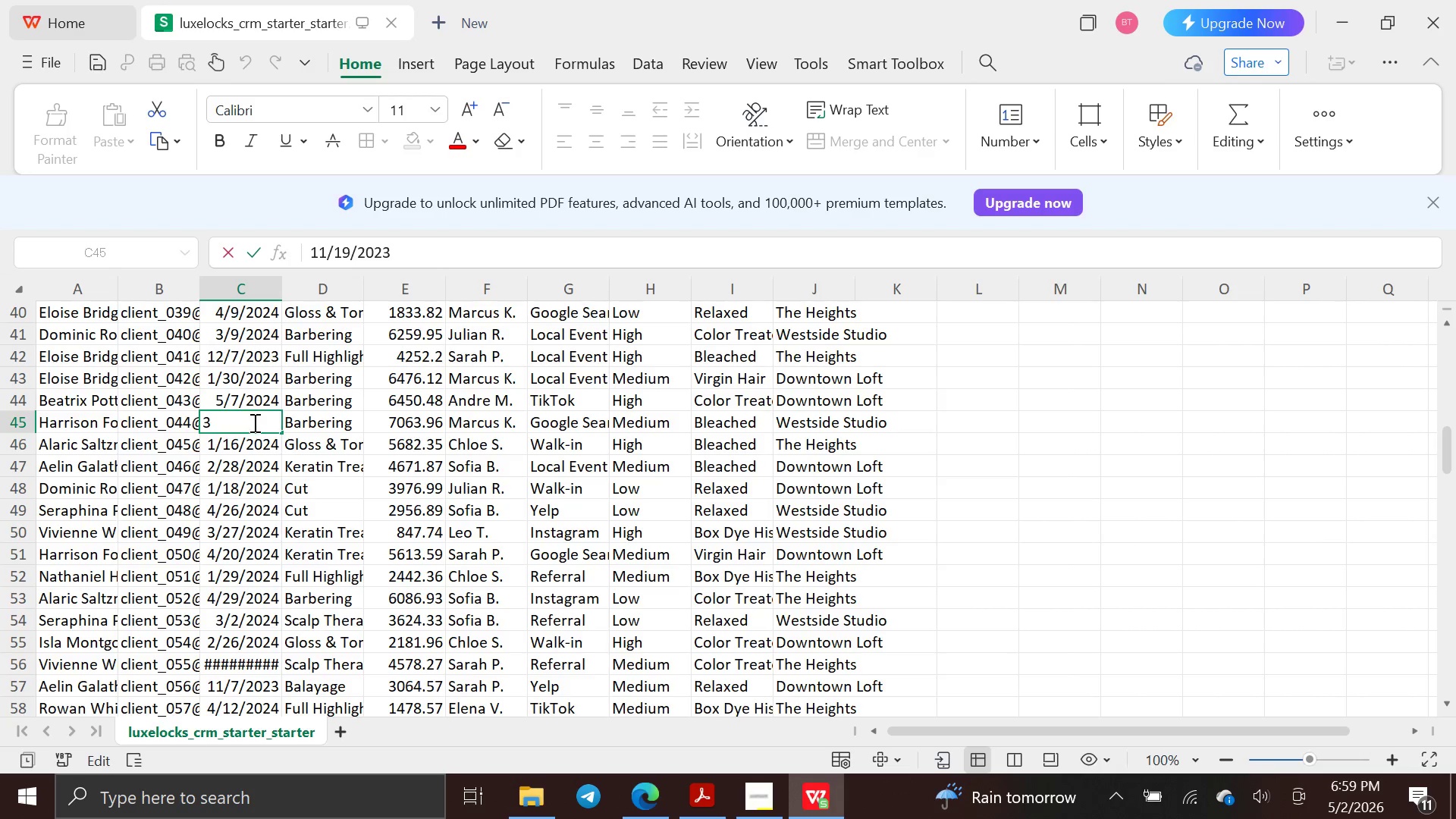 
left_click([253, 424])
 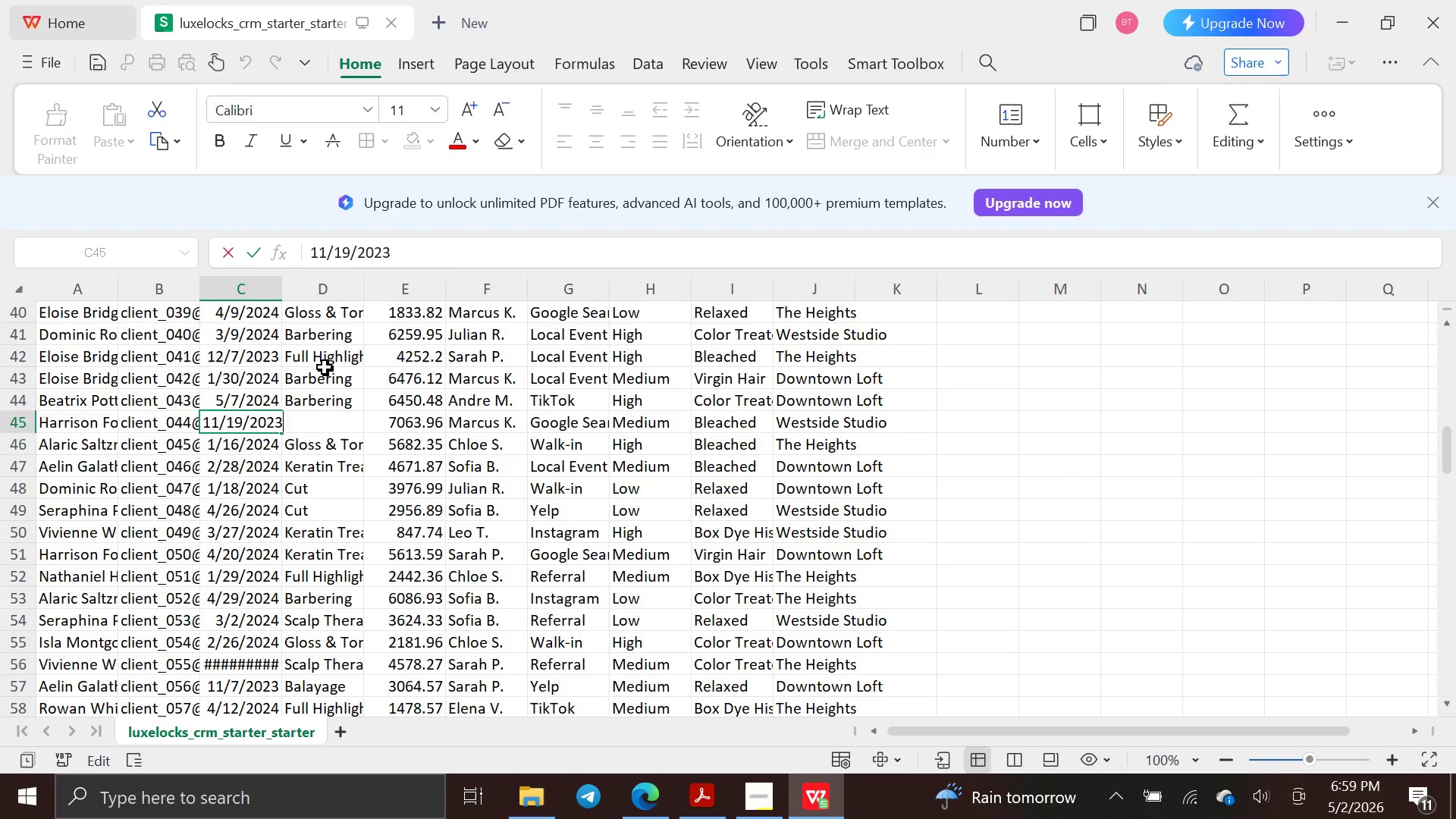 
scroll: coordinate [340, 387], scroll_direction: up, amount: 3.0
 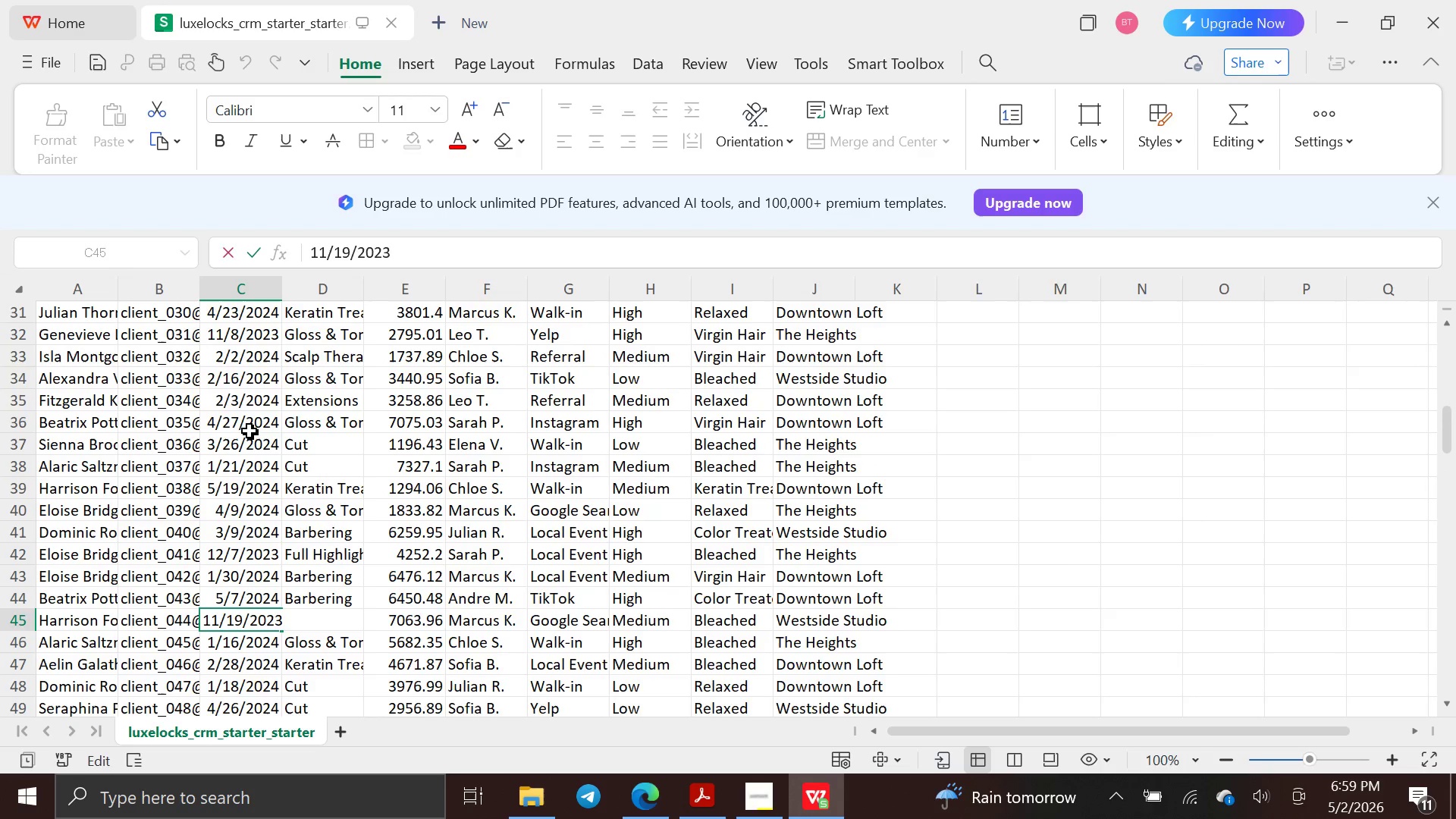 
left_click([249, 431])
 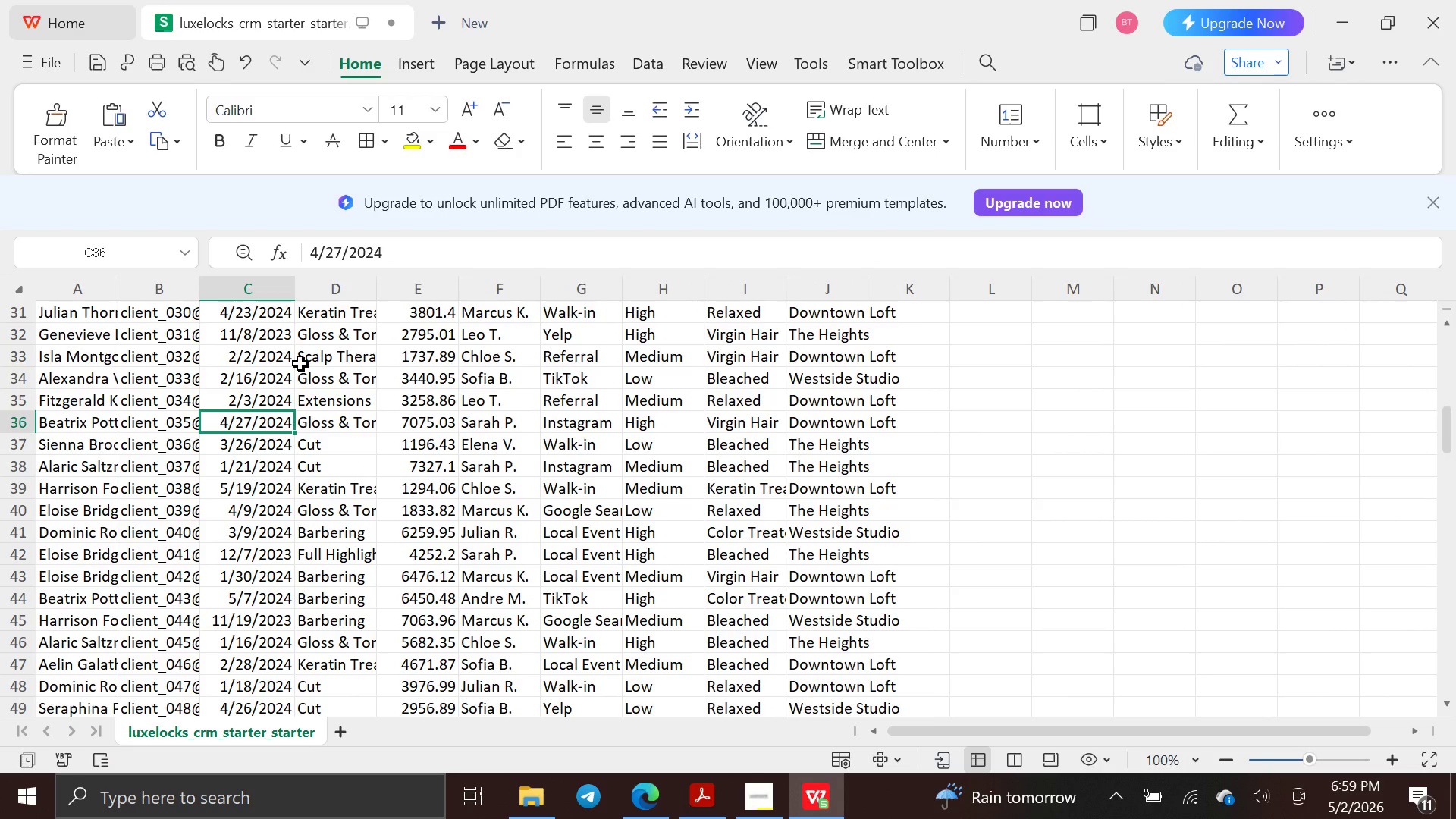 
scroll: coordinate [300, 363], scroll_direction: up, amount: 3.0
 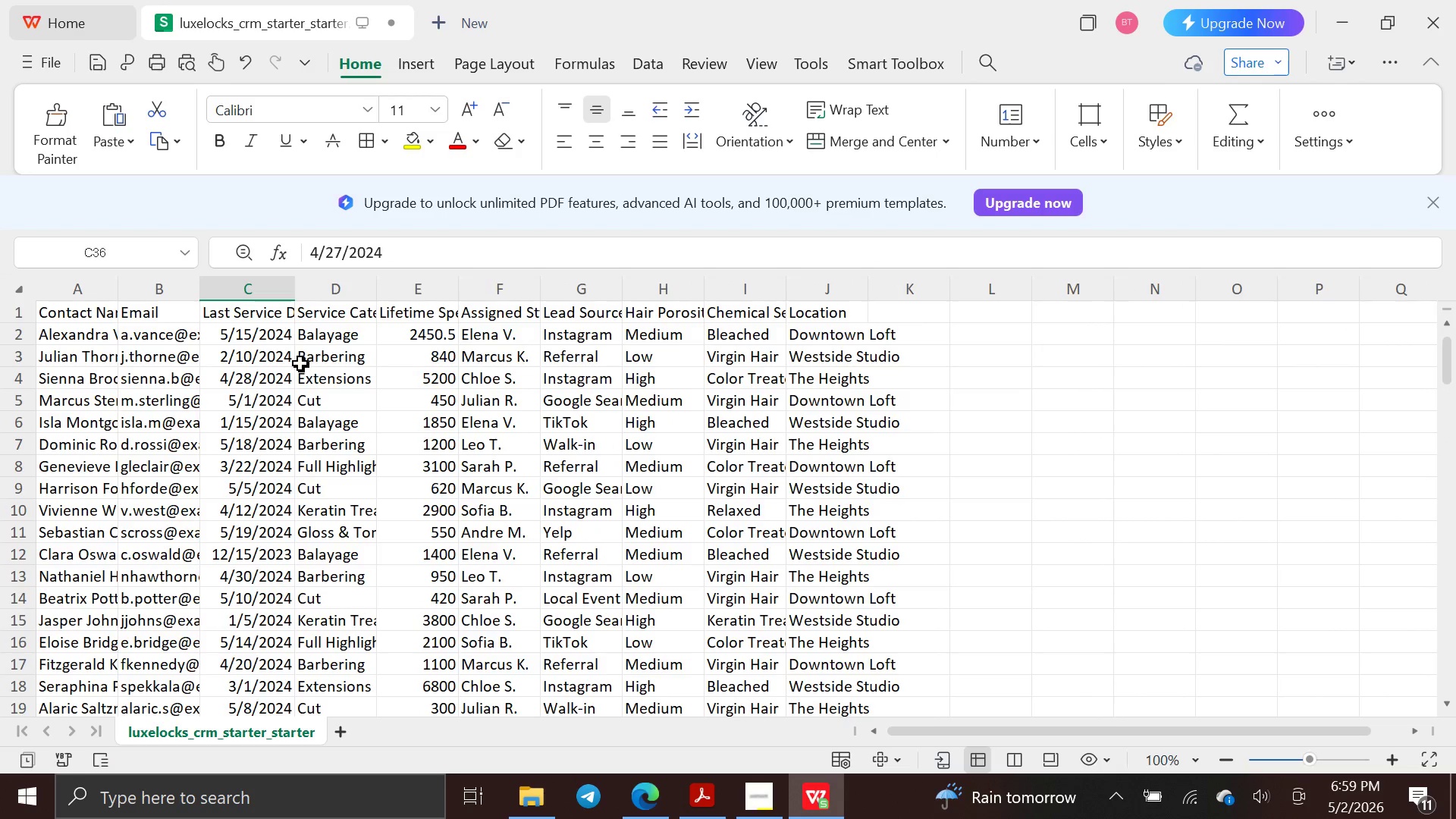 
left_click([344, 312])
 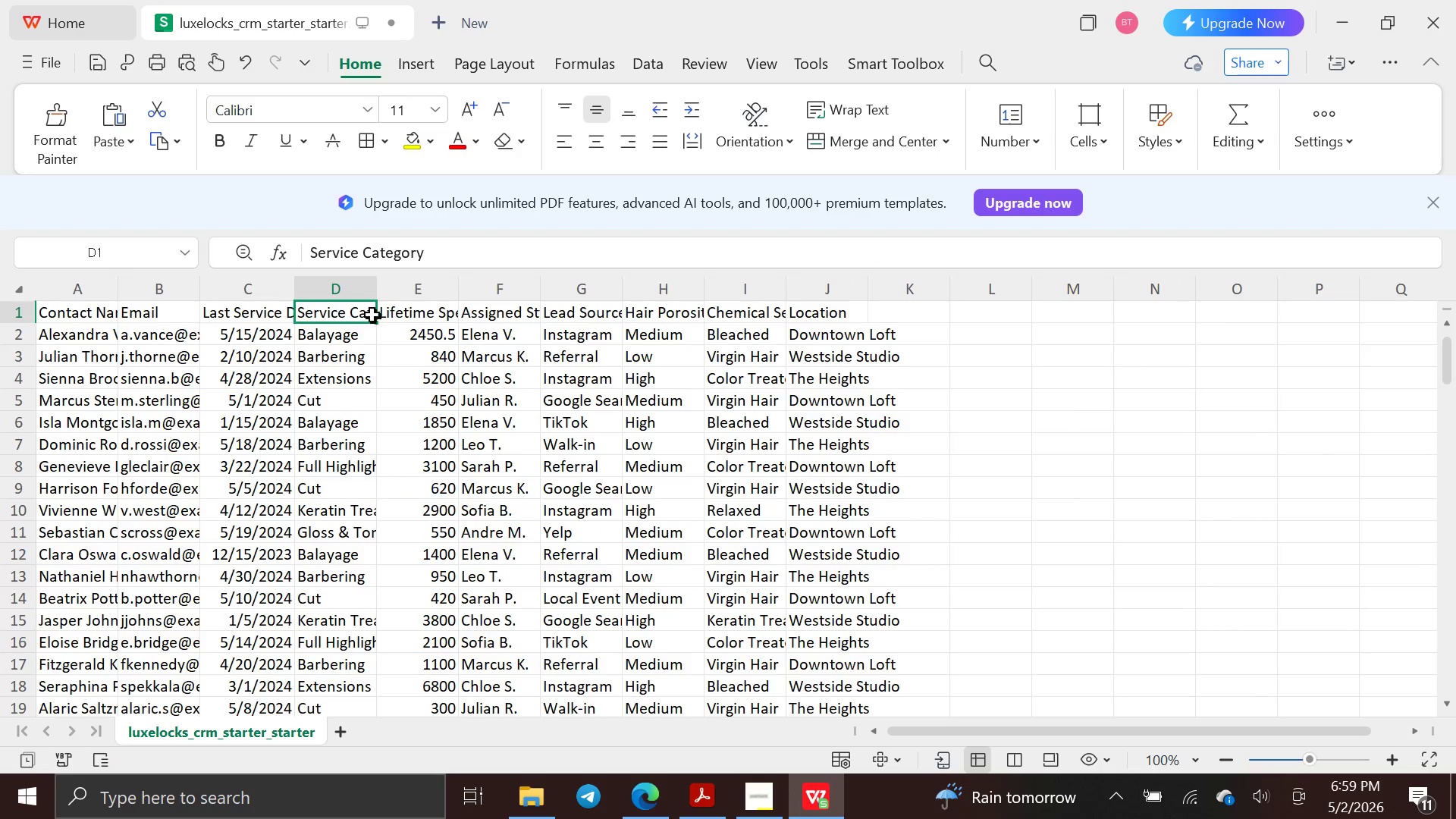 
left_click([390, 313])
 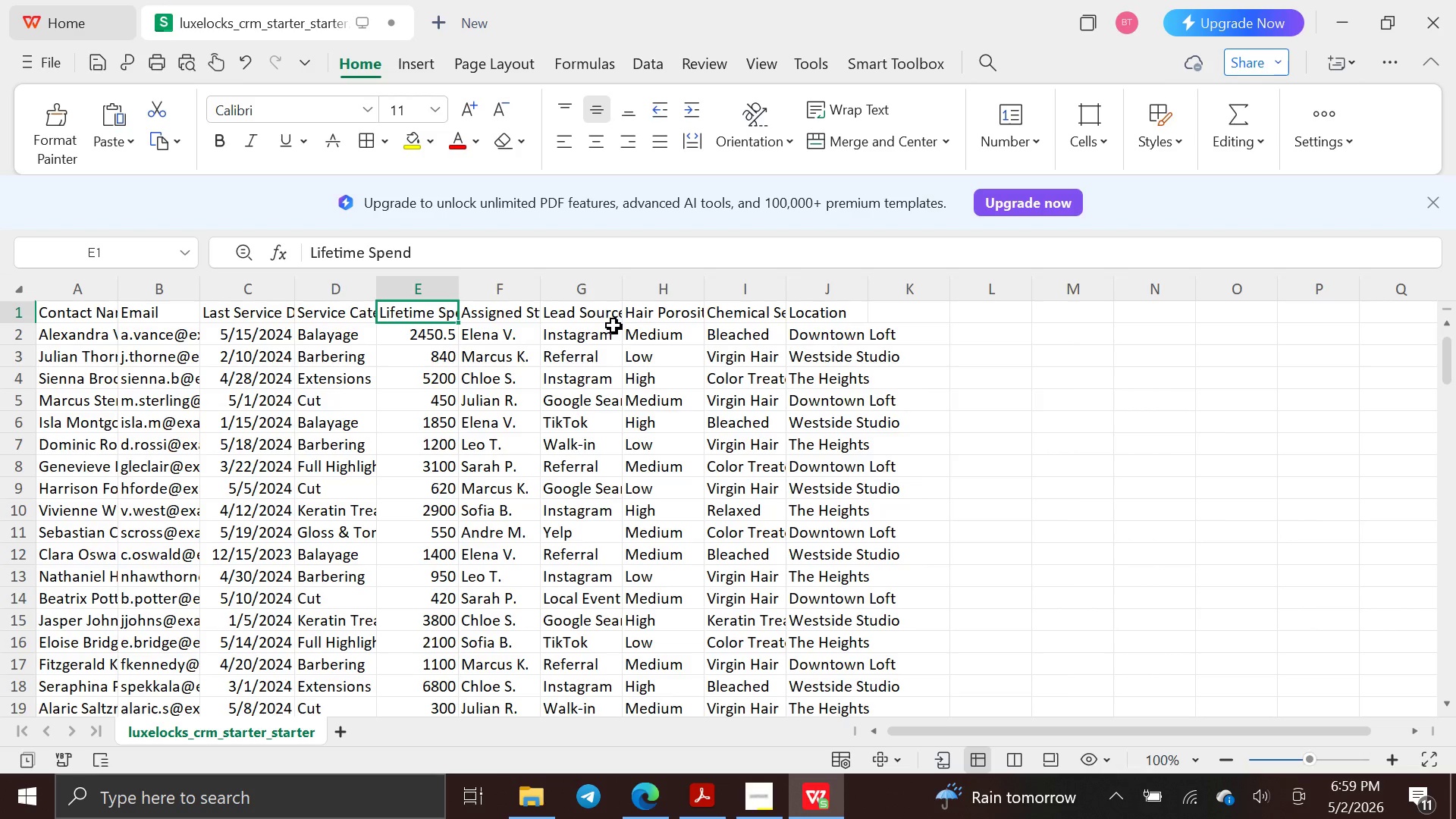 
wait(6.22)
 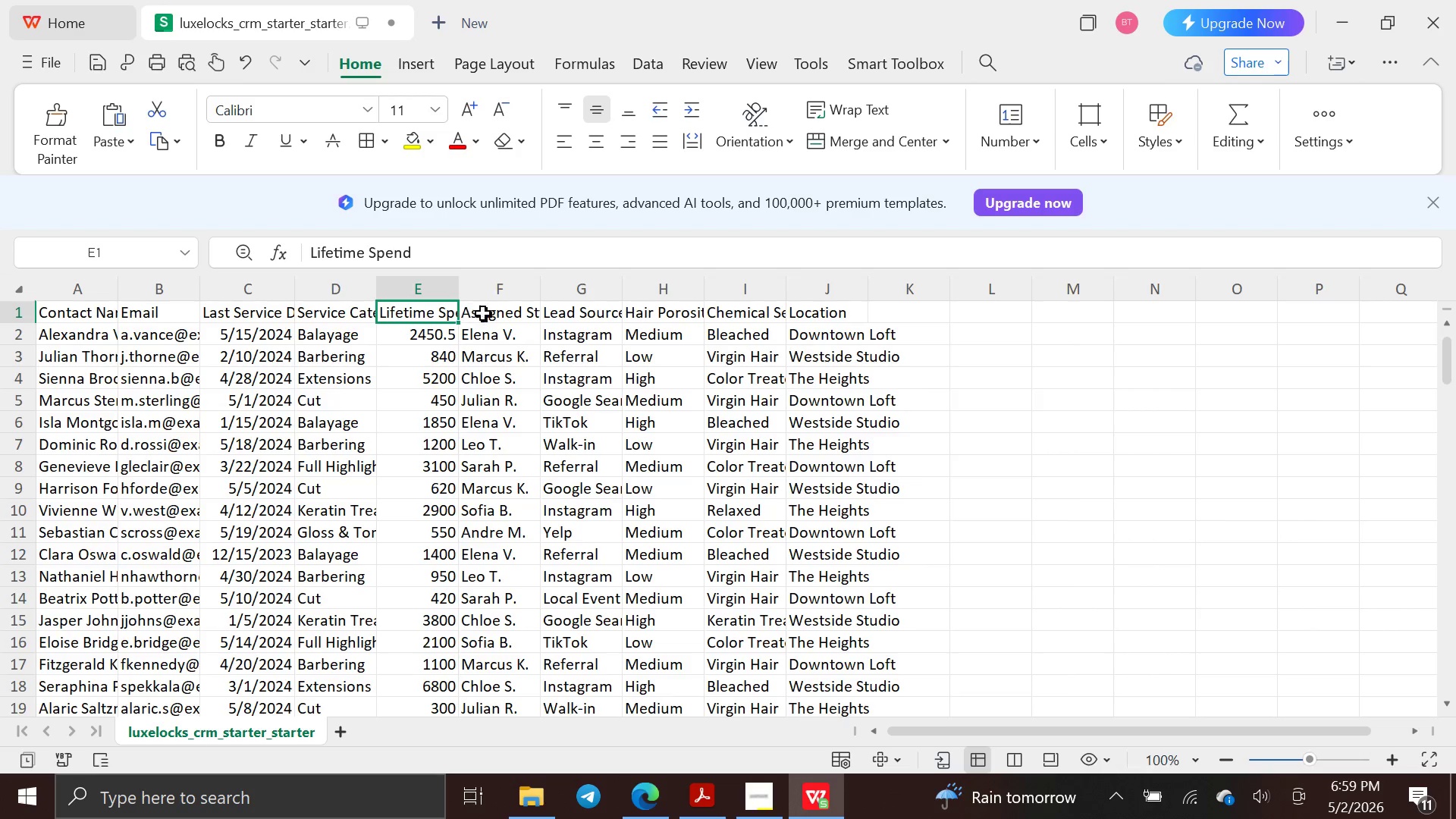 
mouse_move([701, 814])
 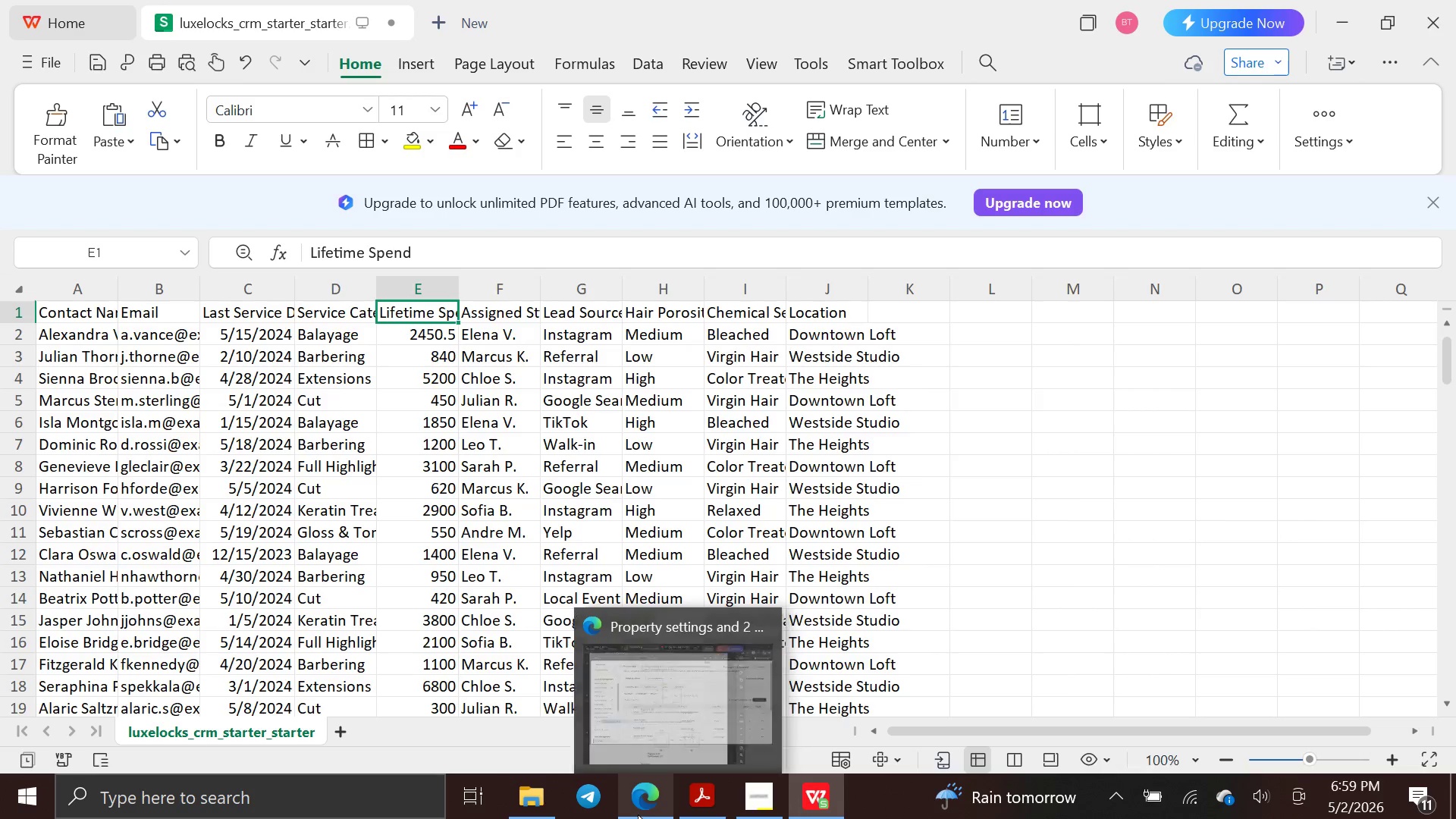 
left_click([638, 814])
 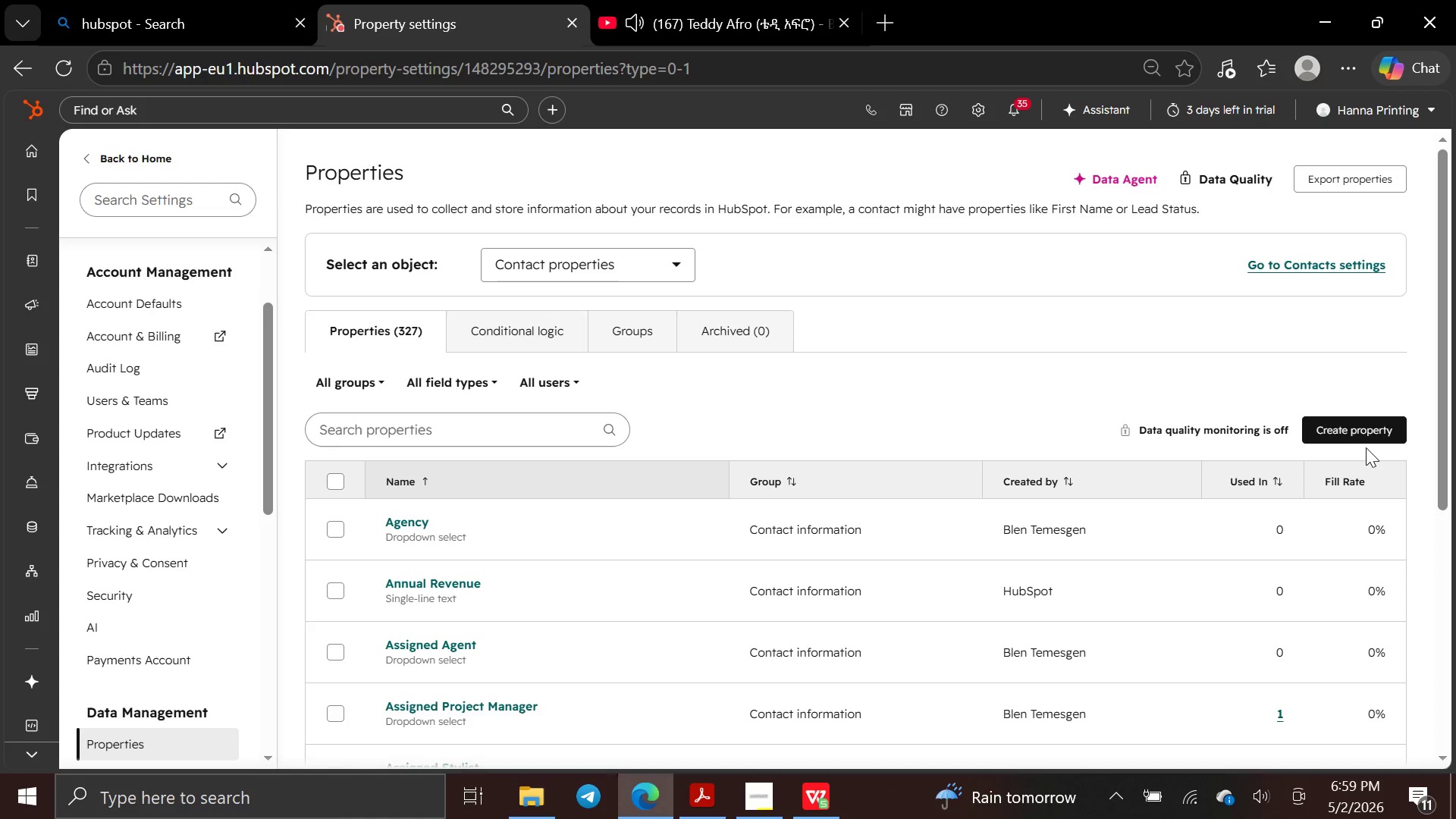 
left_click([1356, 433])
 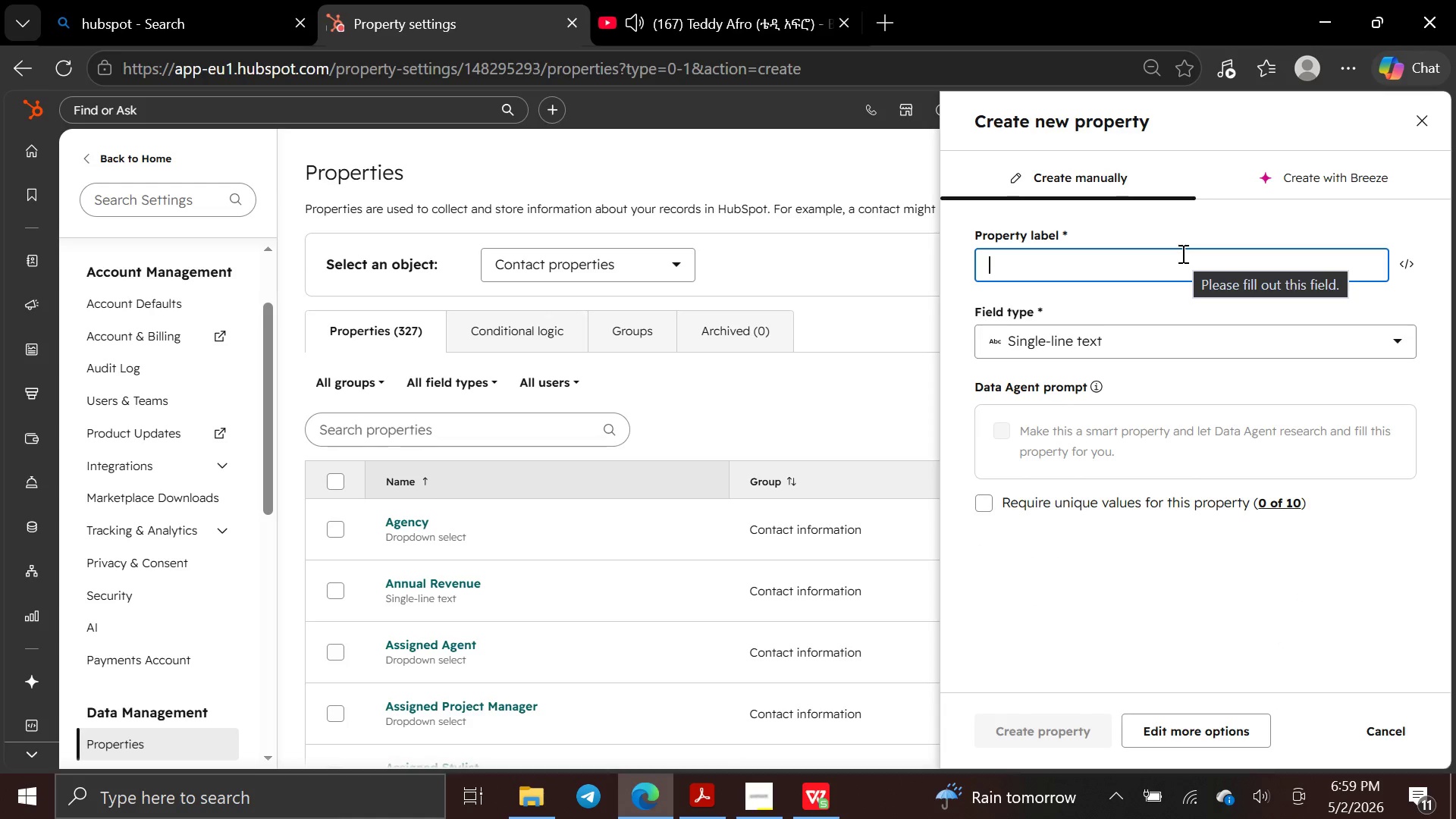 
type(Life Timw)
key(Backspace)
type(e Spend)
 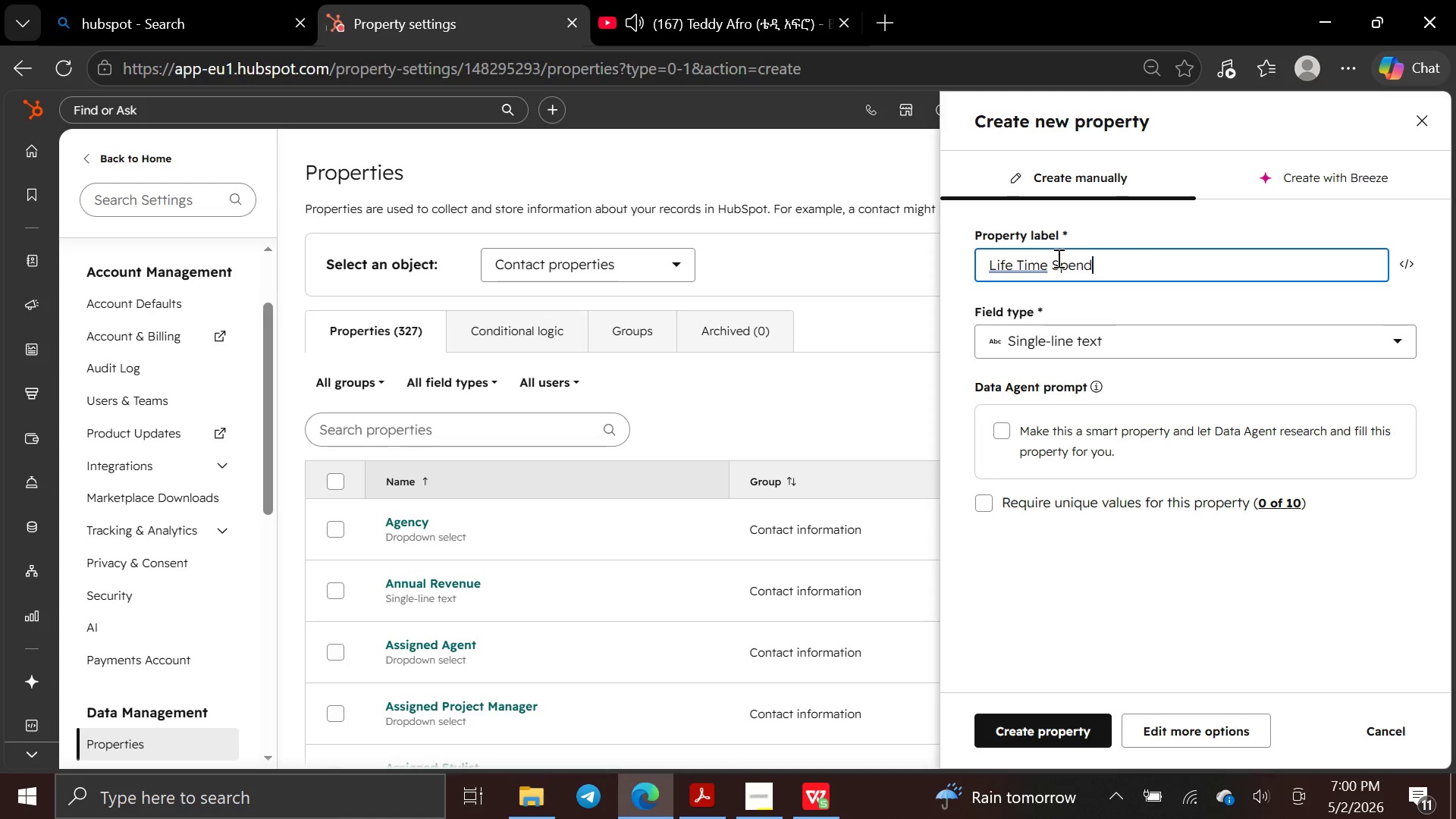 
left_click([1037, 260])
 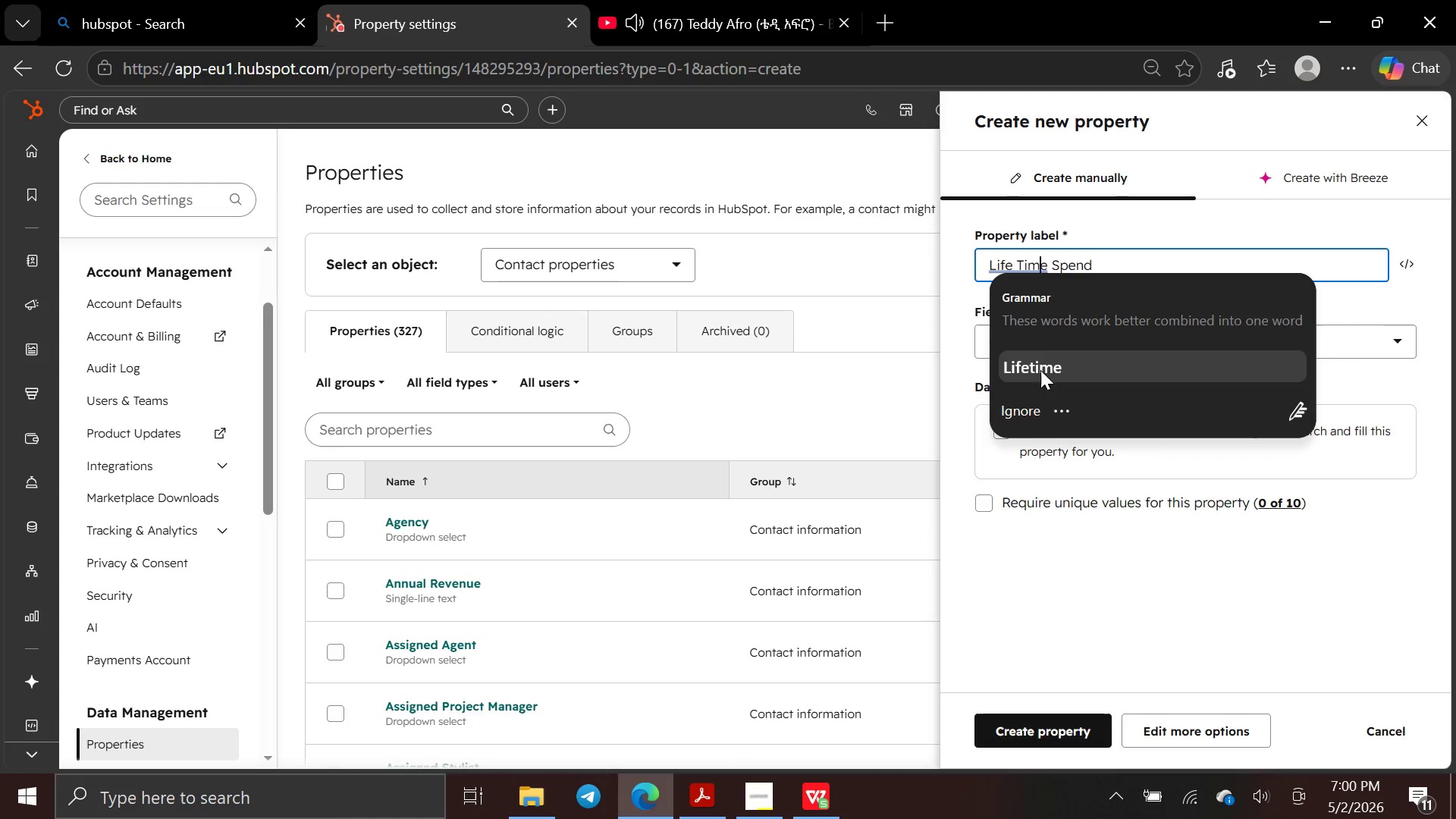 
left_click([1020, 467])
 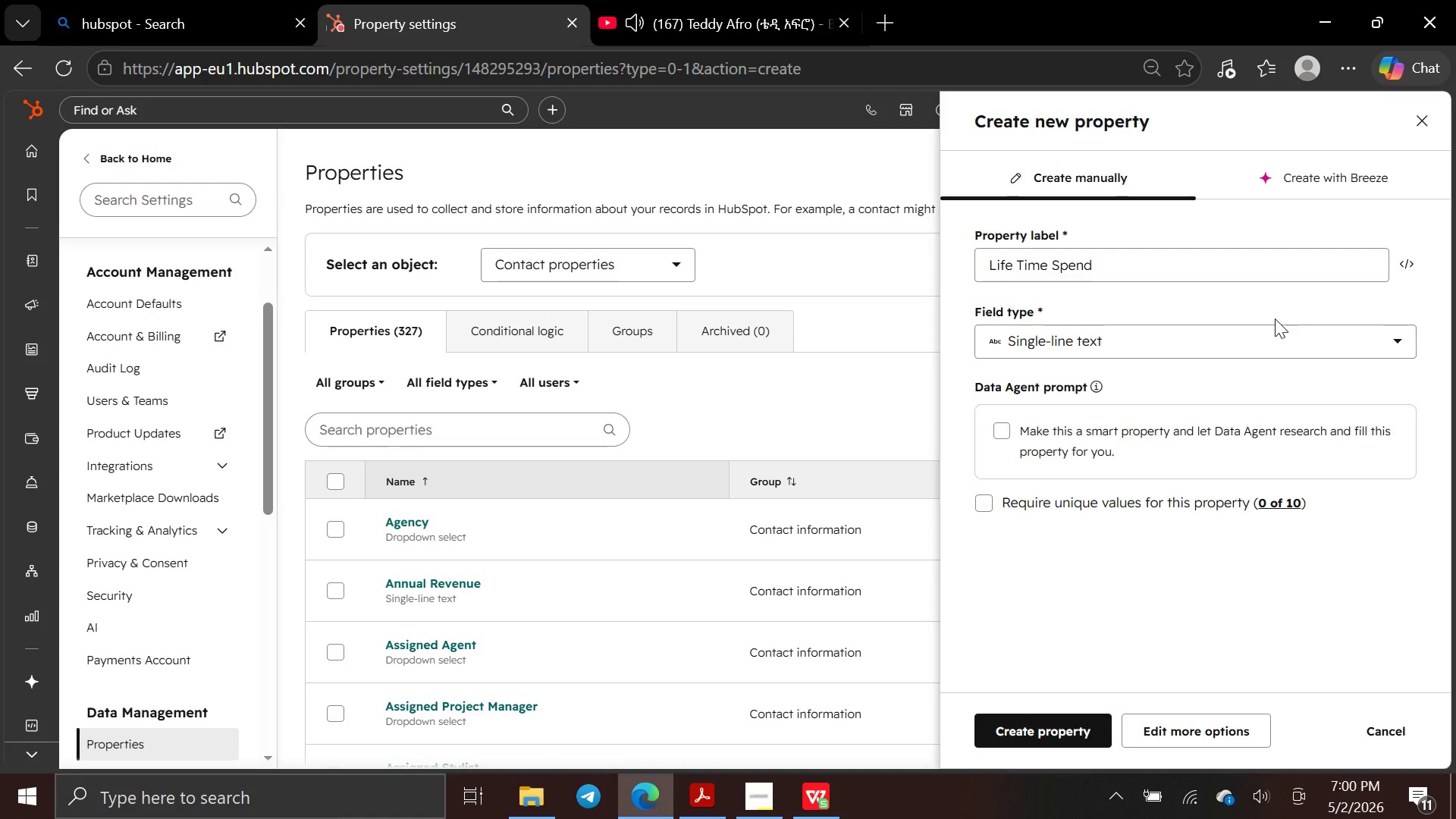 
left_click([1395, 337])
 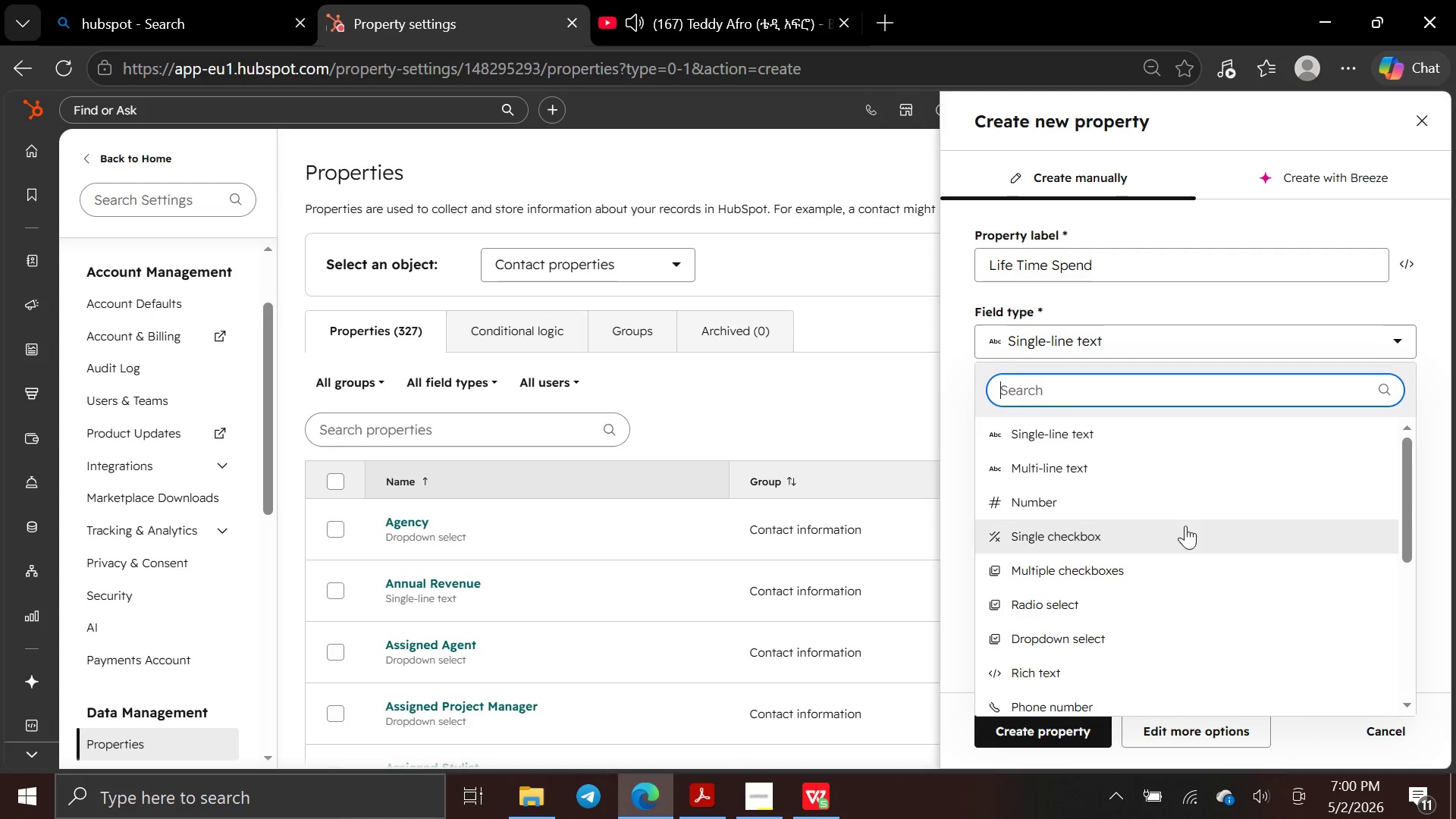 
left_click([1206, 499])
 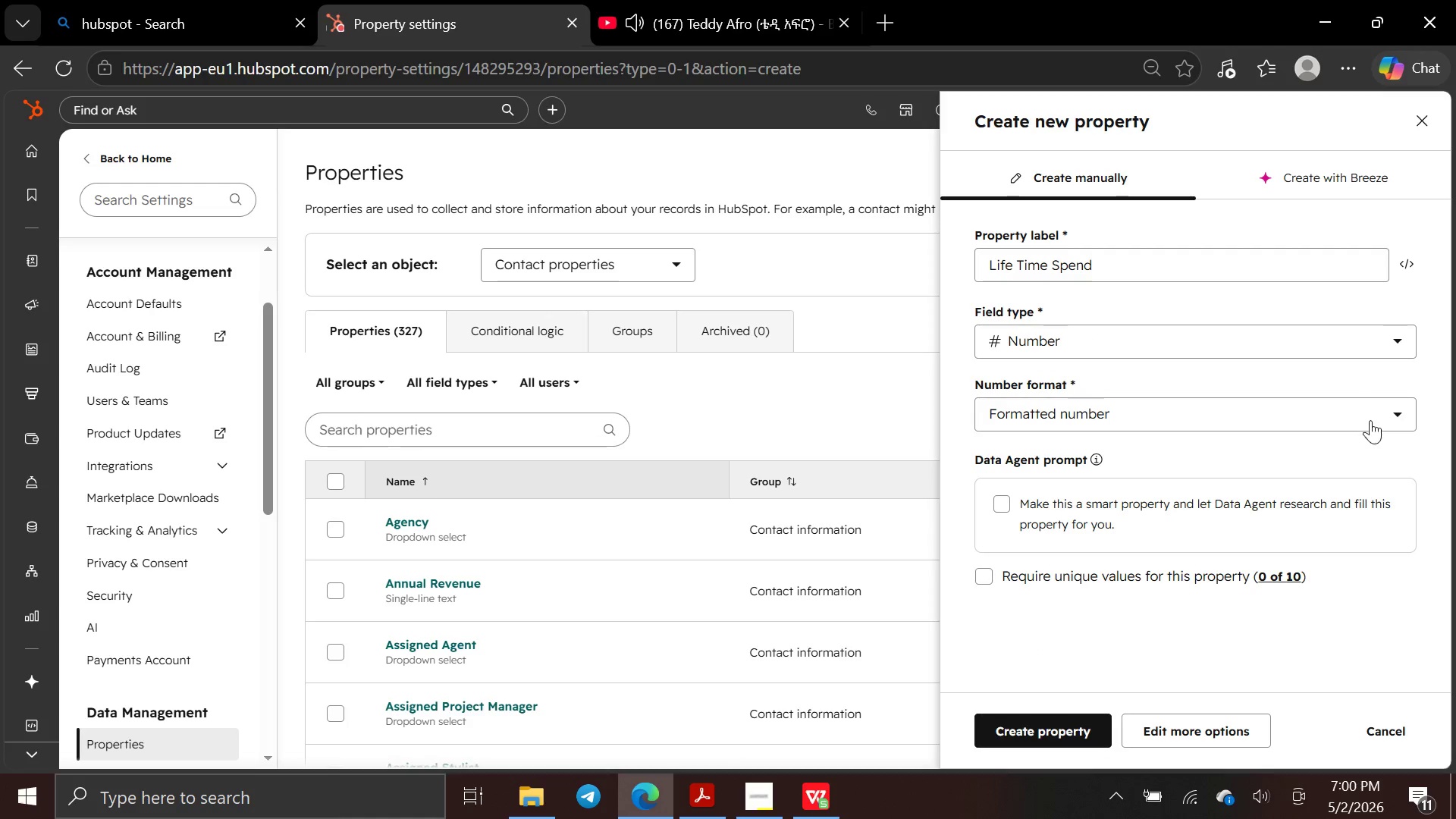 
left_click([1370, 421])
 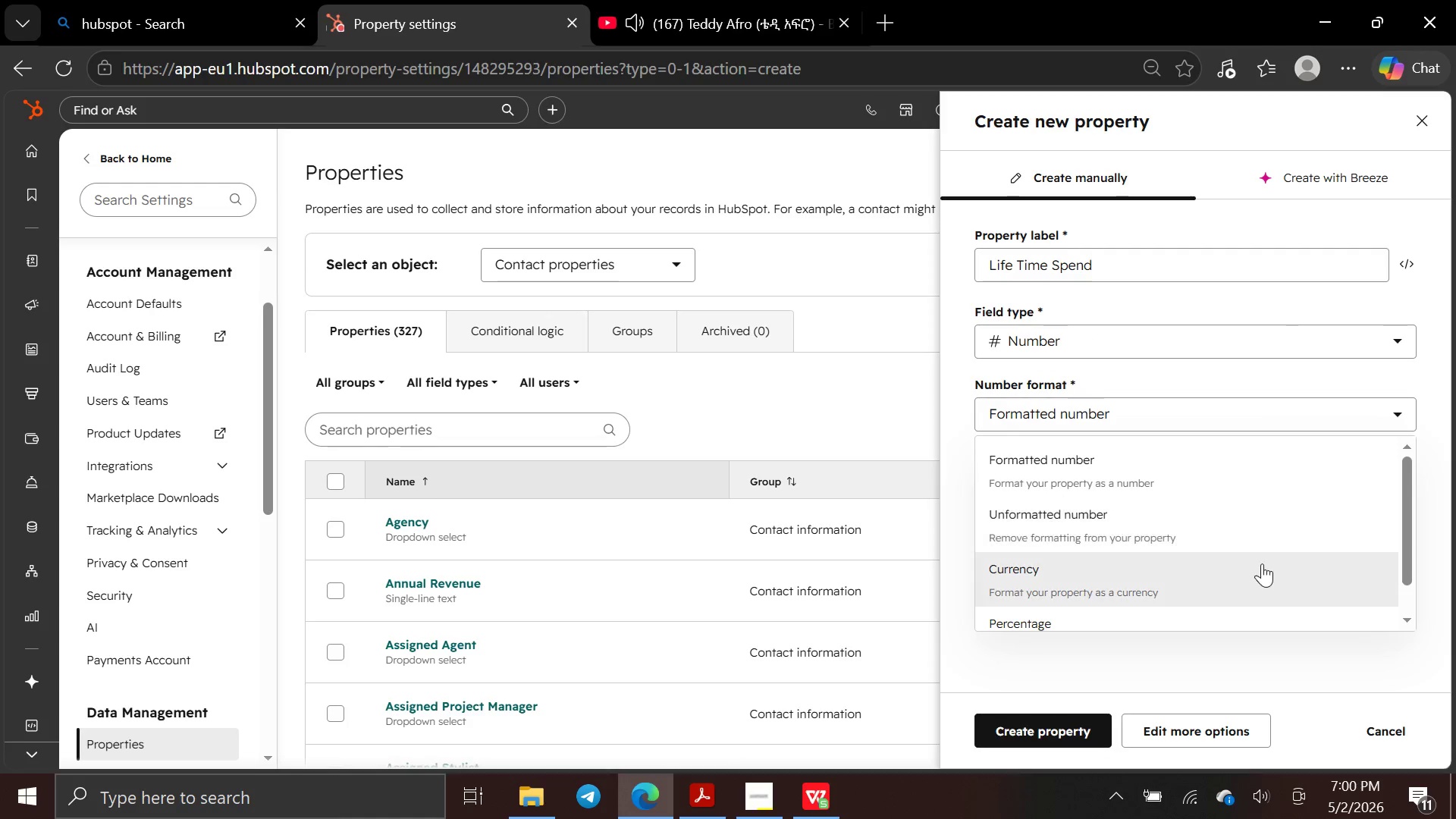 
left_click([1260, 566])
 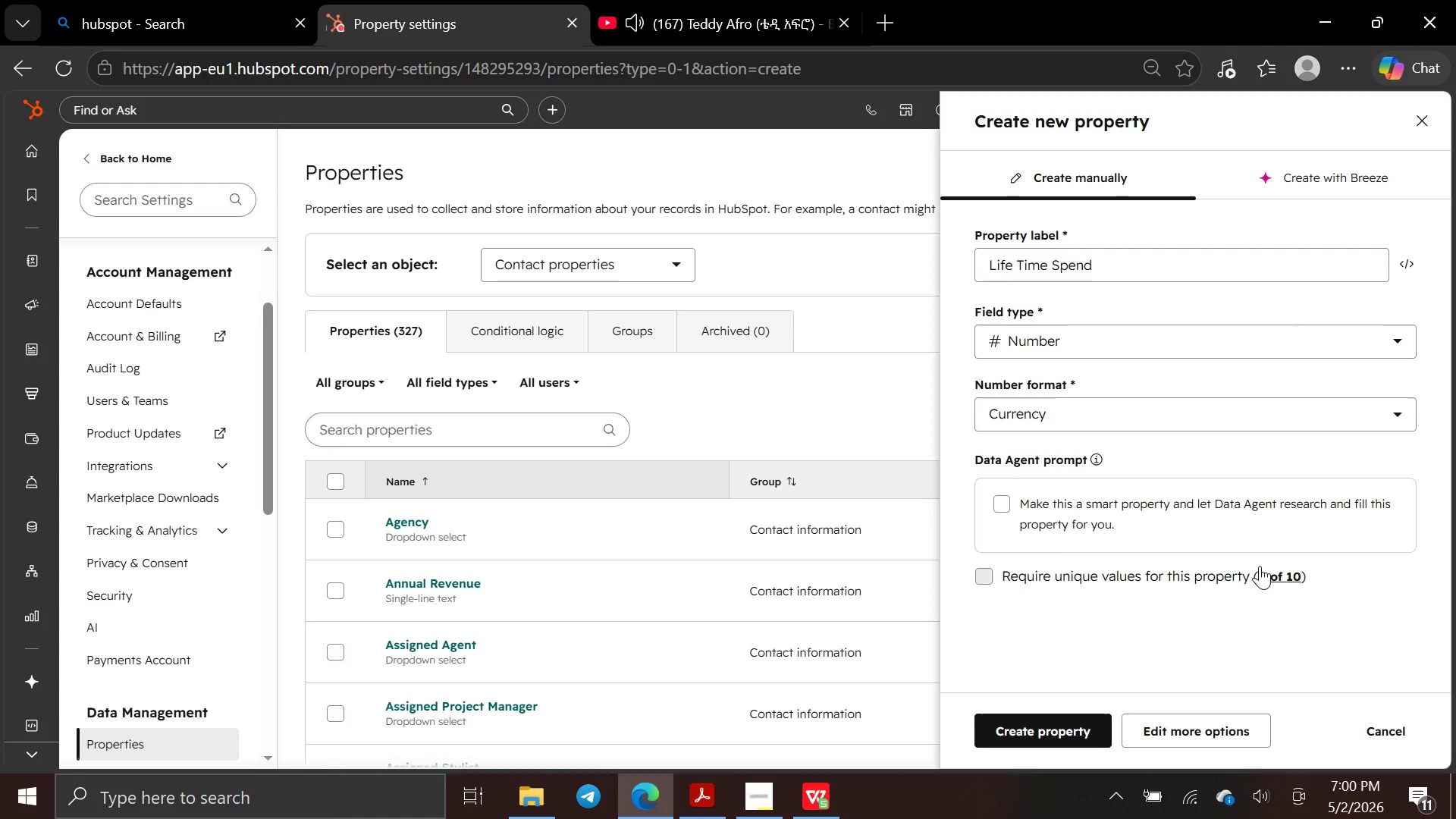 
key(PrintScreen)
 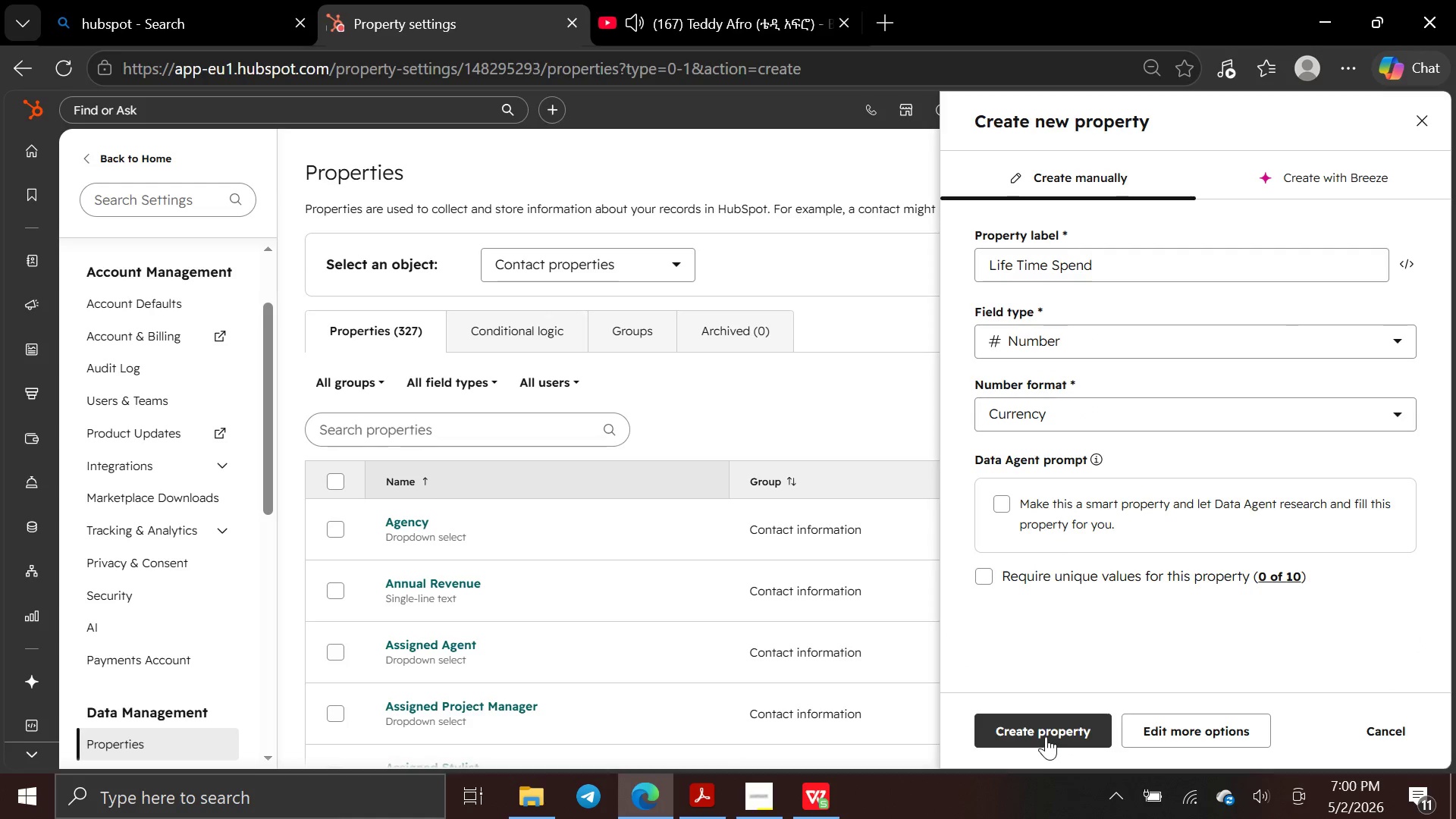 
left_click([1047, 735])
 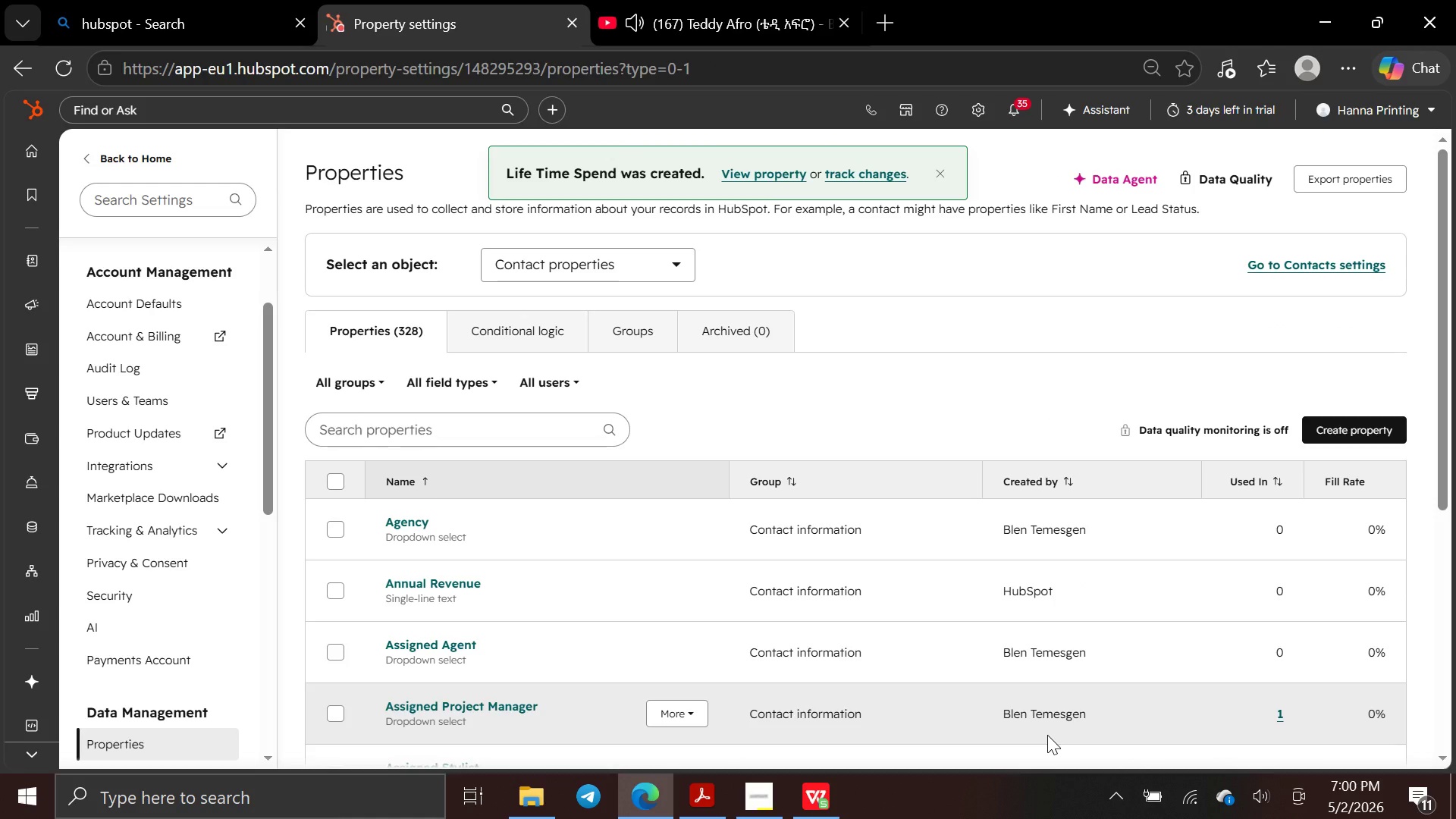 
wait(9.7)
 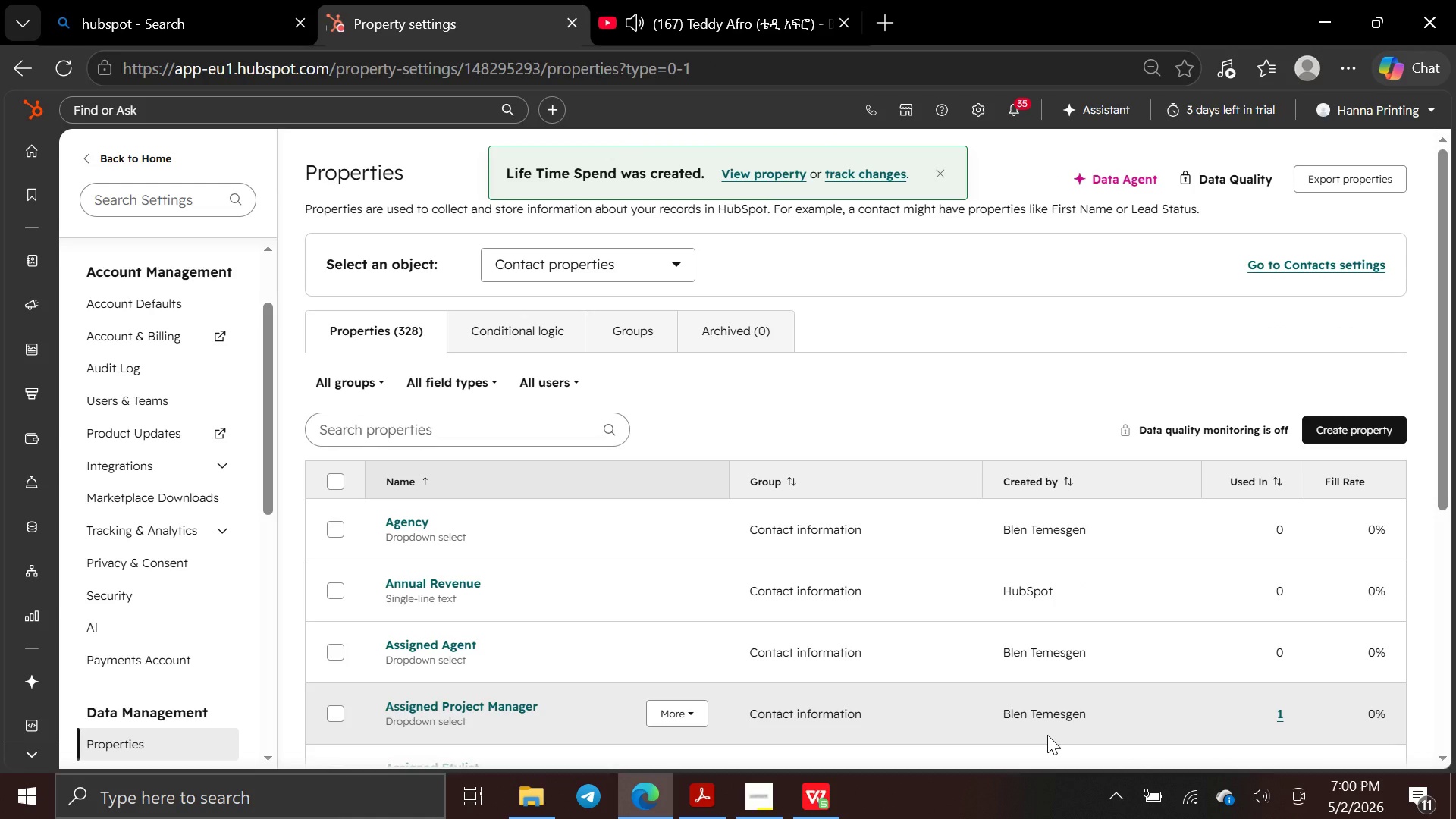 
left_click([99, 253])
 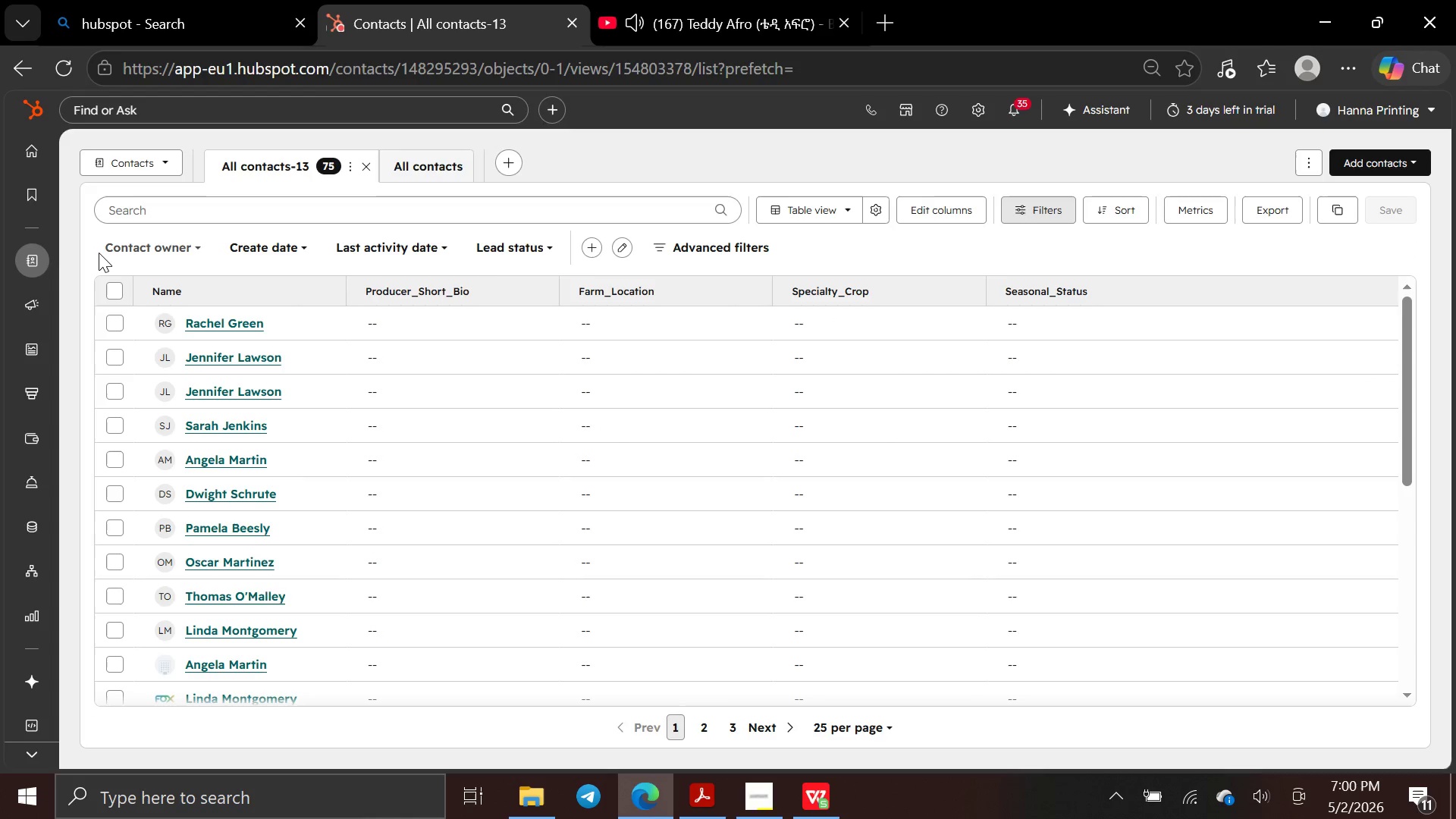 
wait(11.09)
 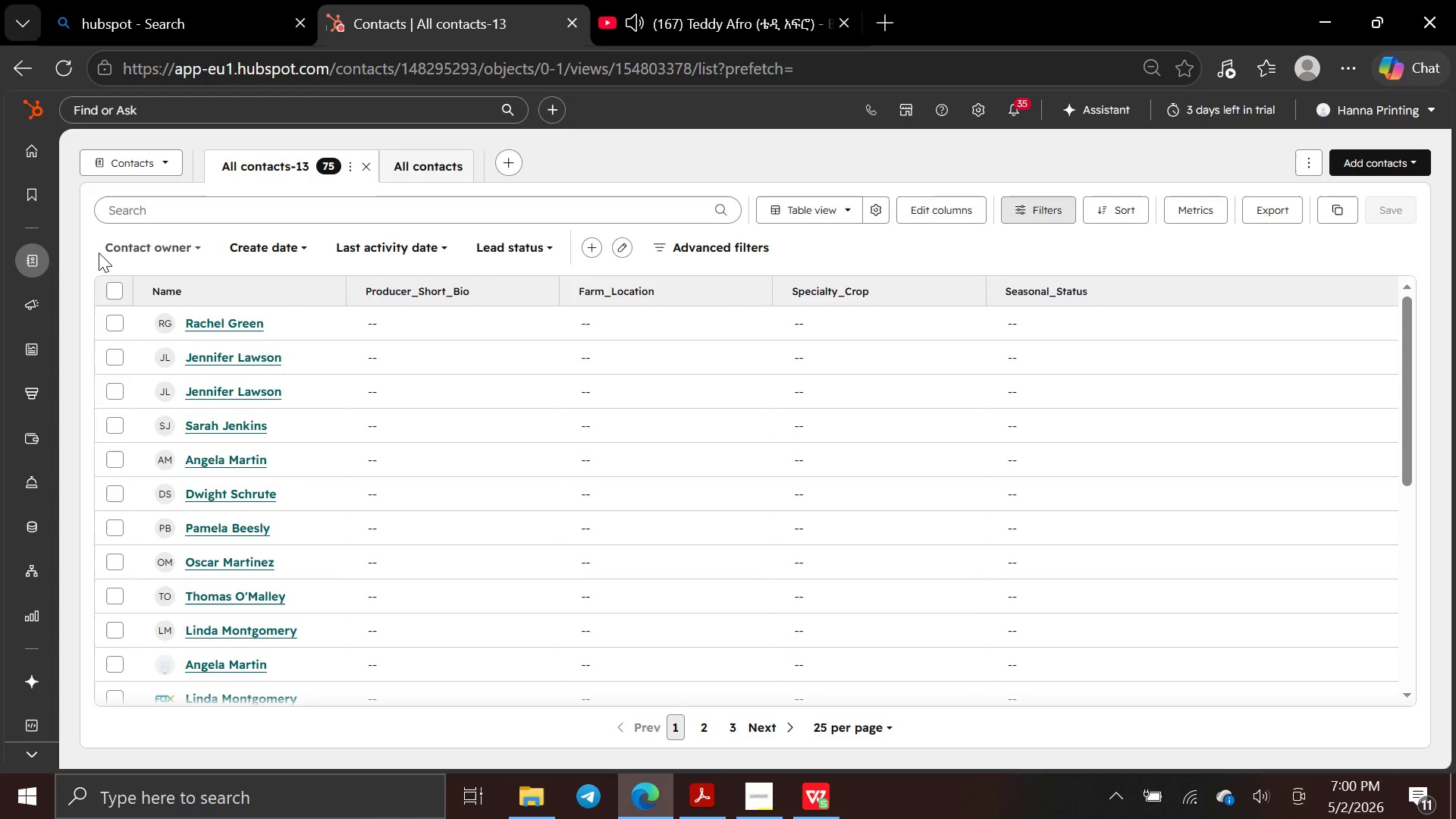 
left_click([112, 285])
 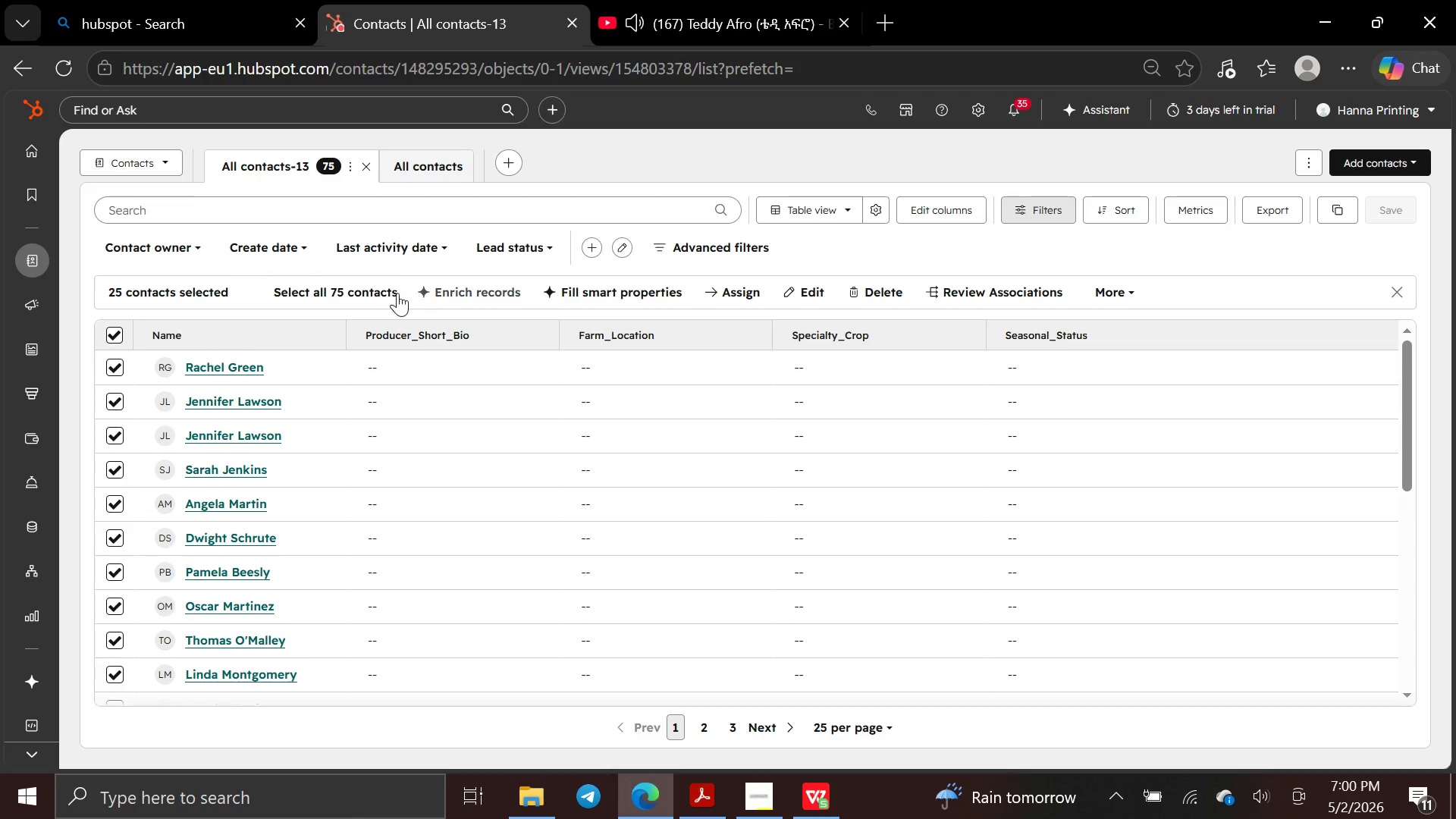 
left_click([375, 297])
 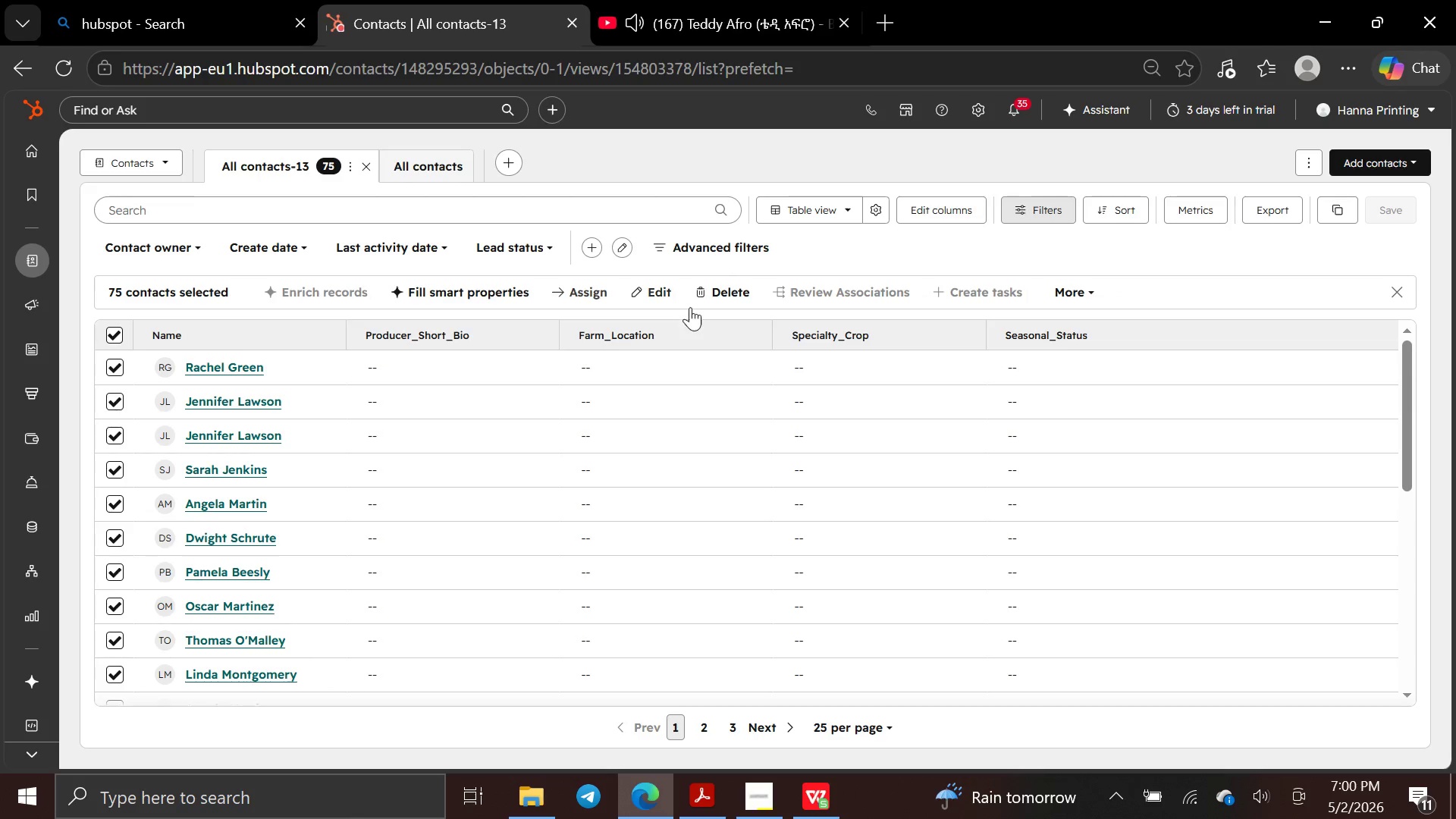 
left_click([693, 303])
 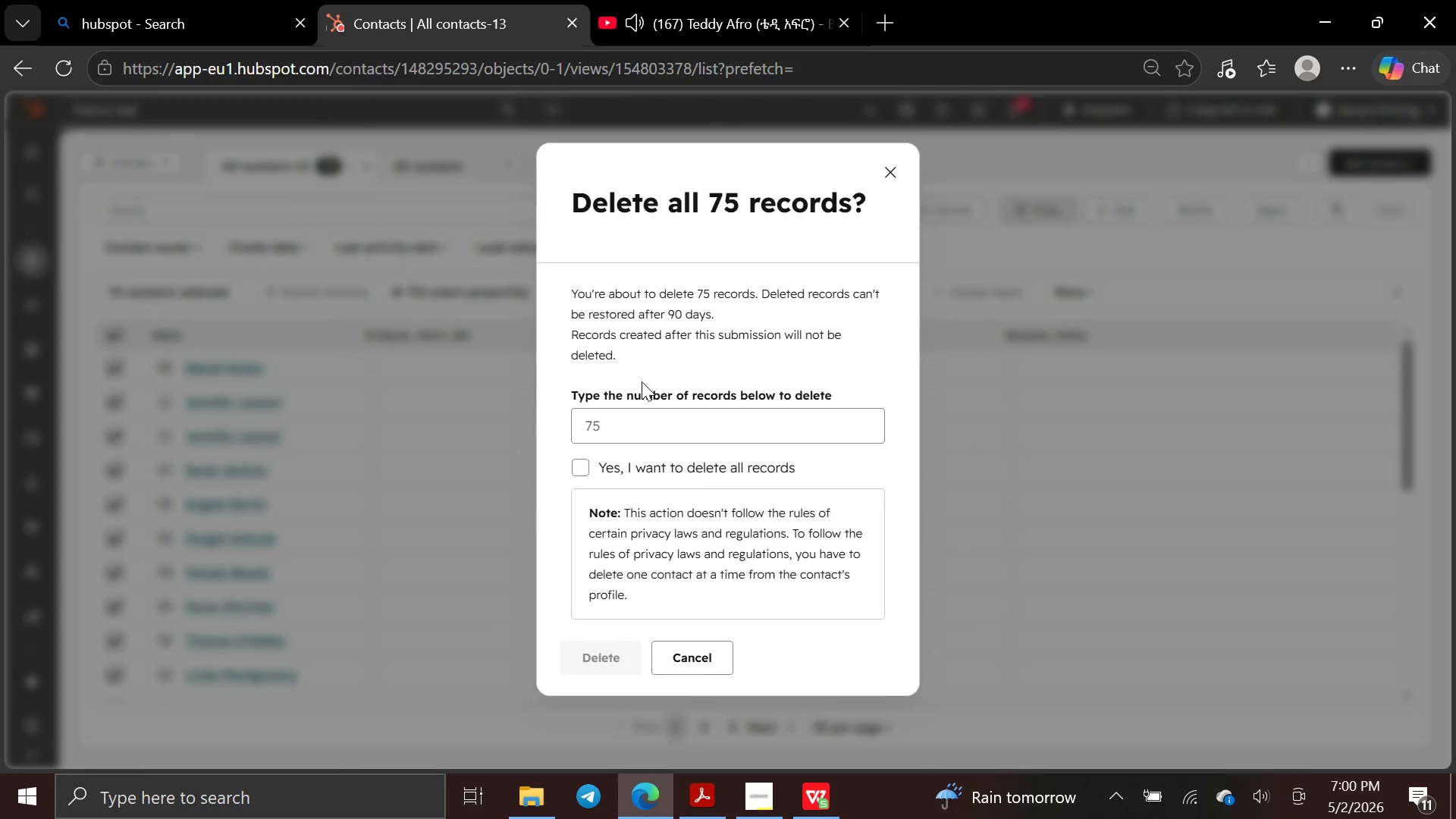 
left_click([630, 410])
 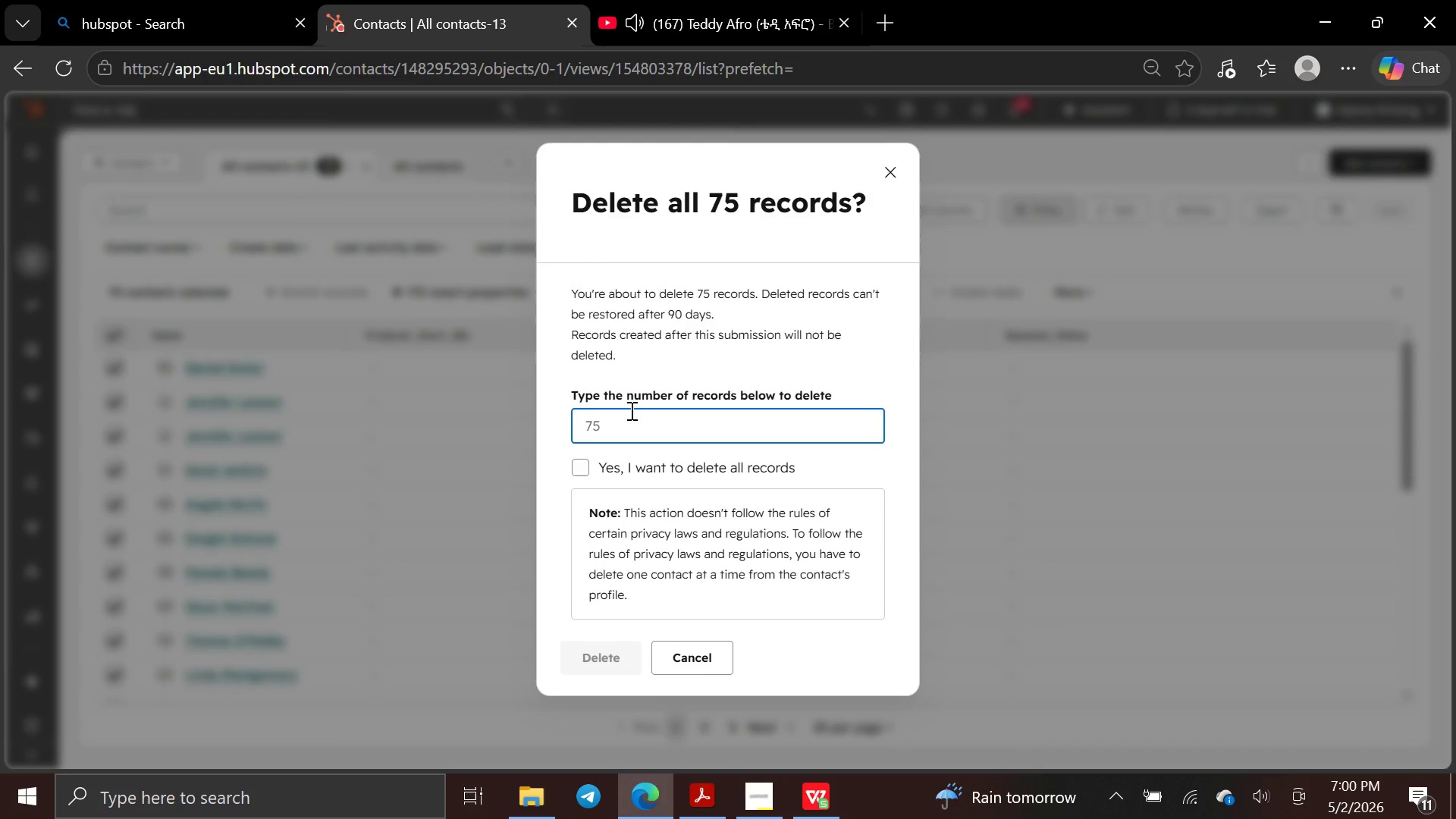 
type(75)
 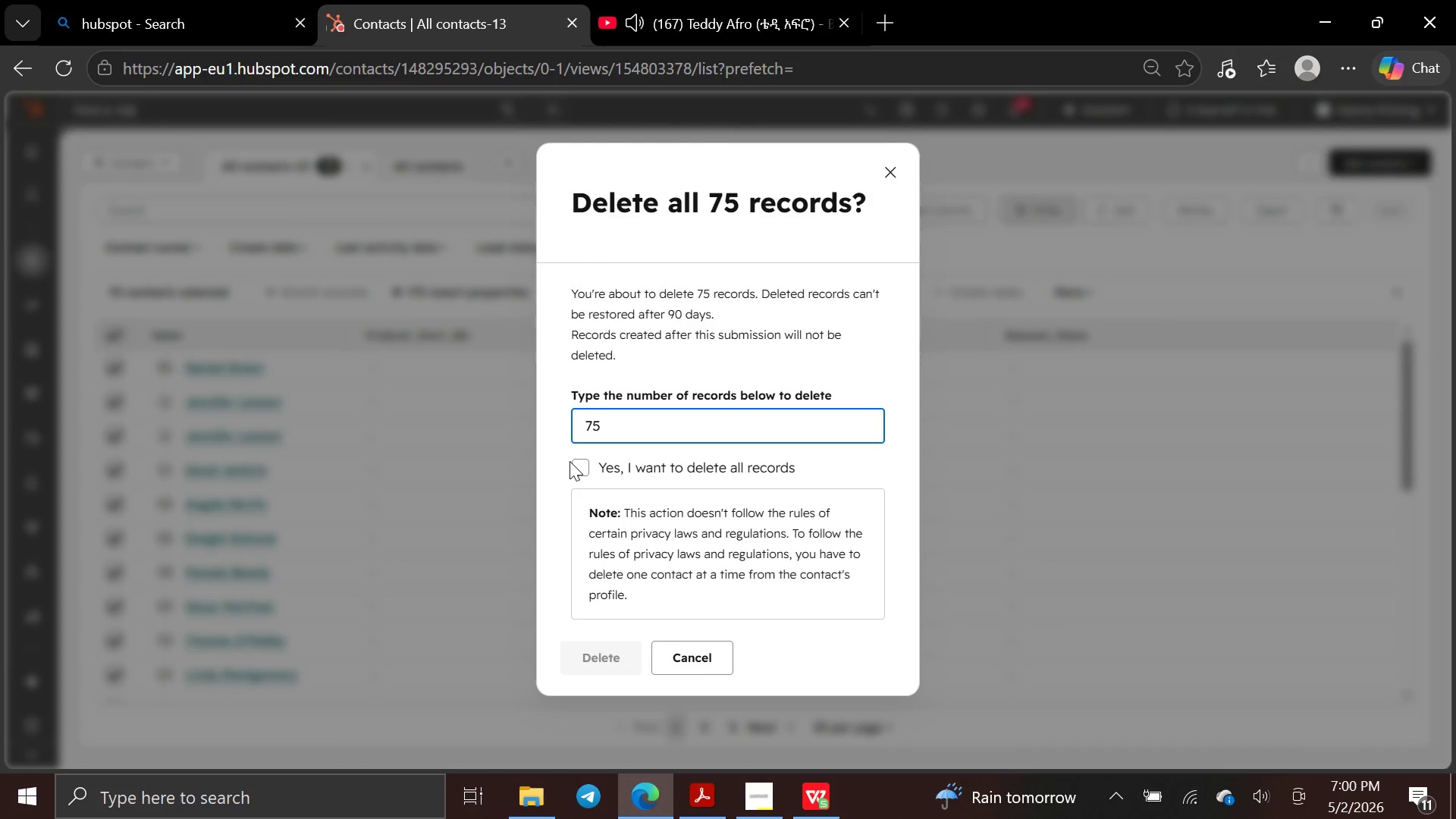 
left_click([578, 461])
 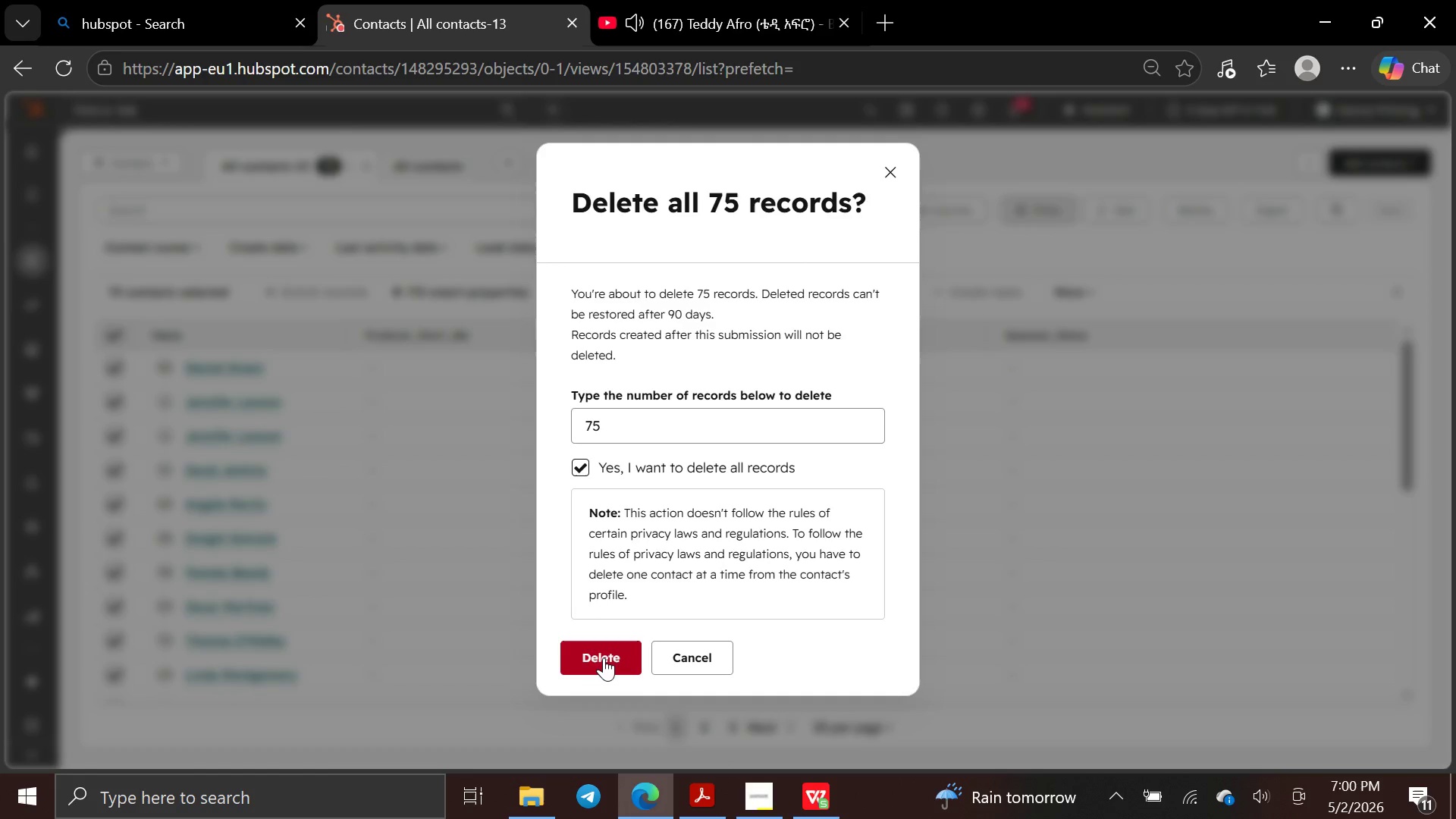 
left_click([604, 658])
 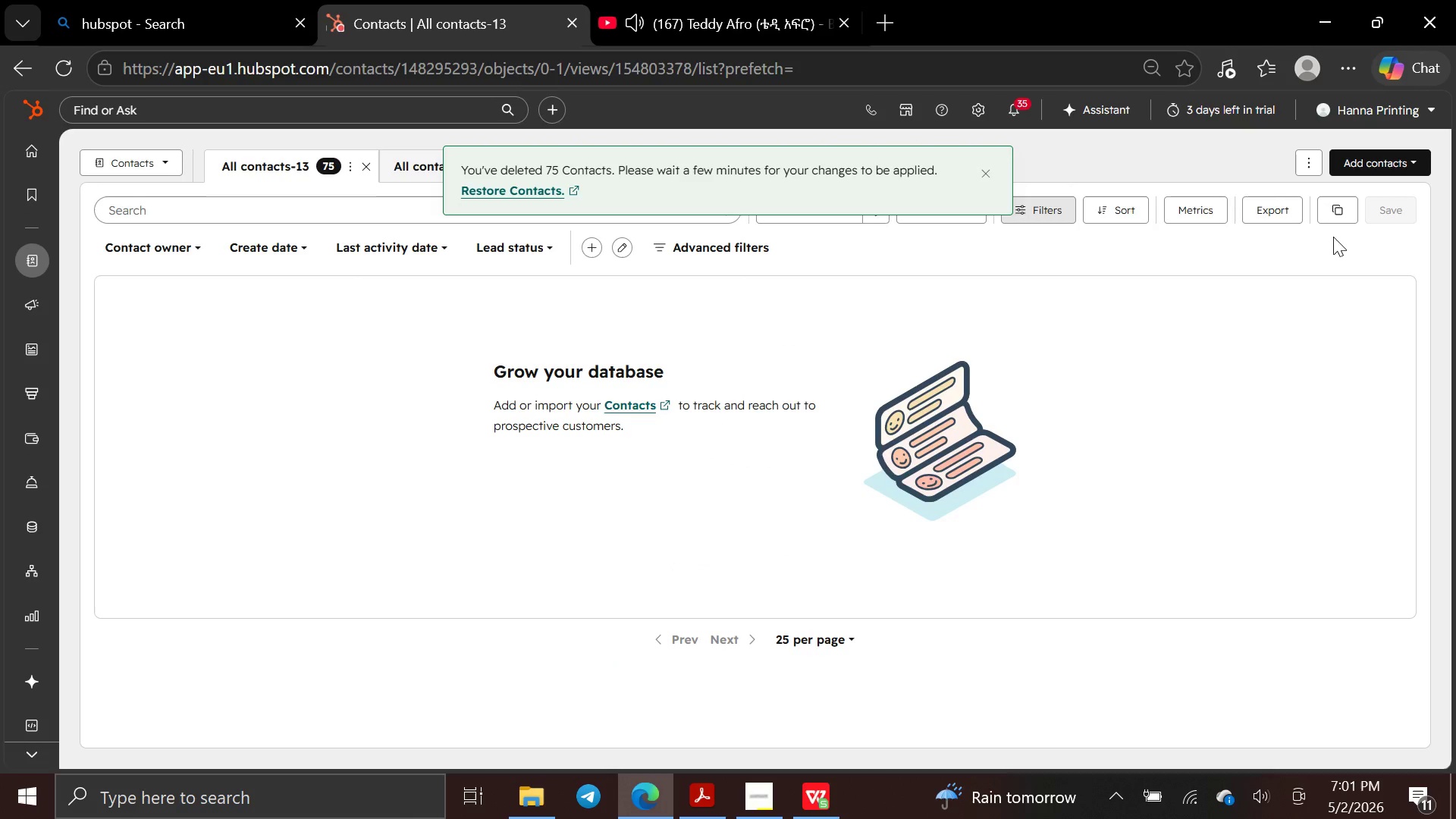 
left_click([1360, 149])
 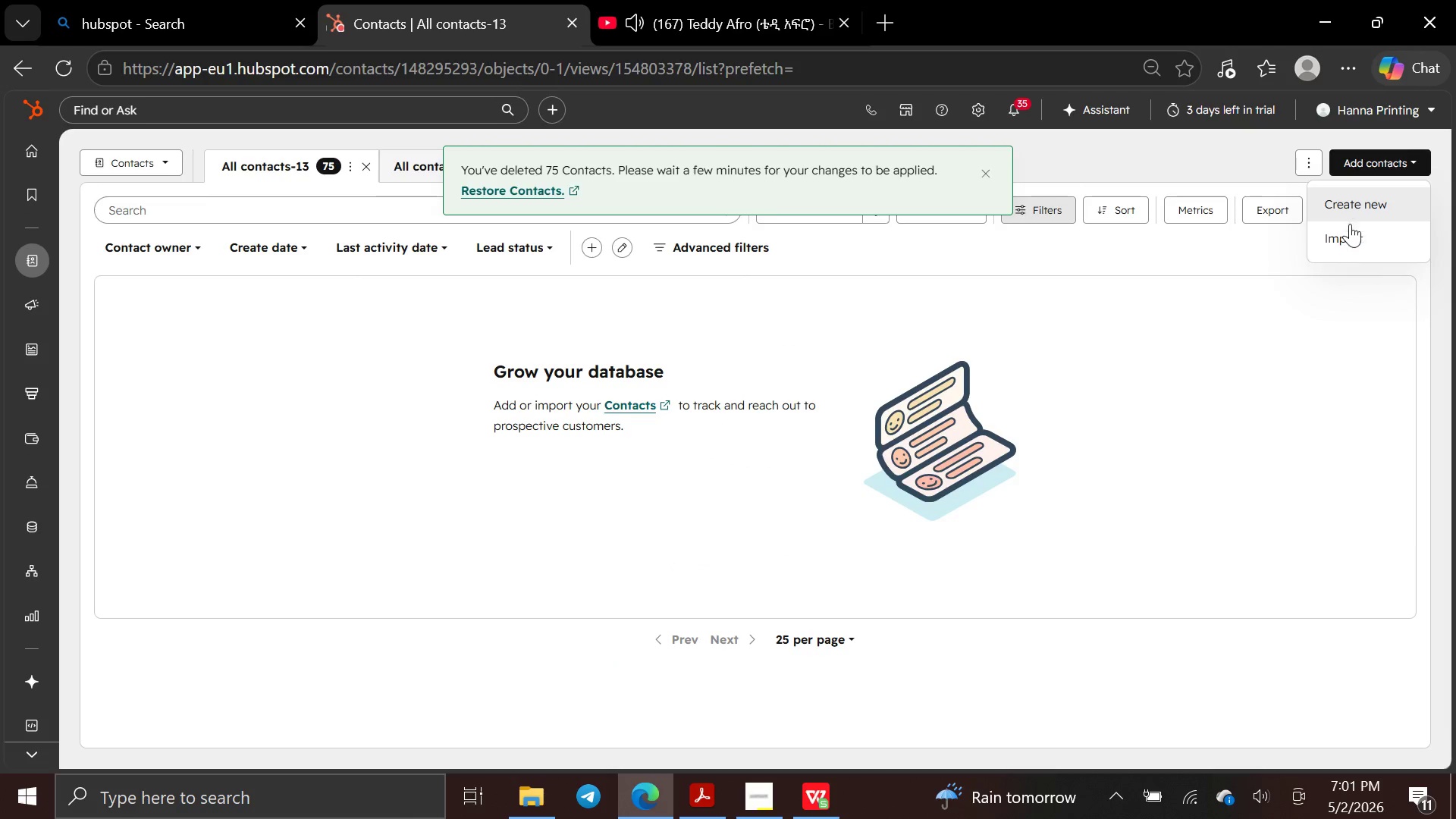 
left_click([1348, 238])
 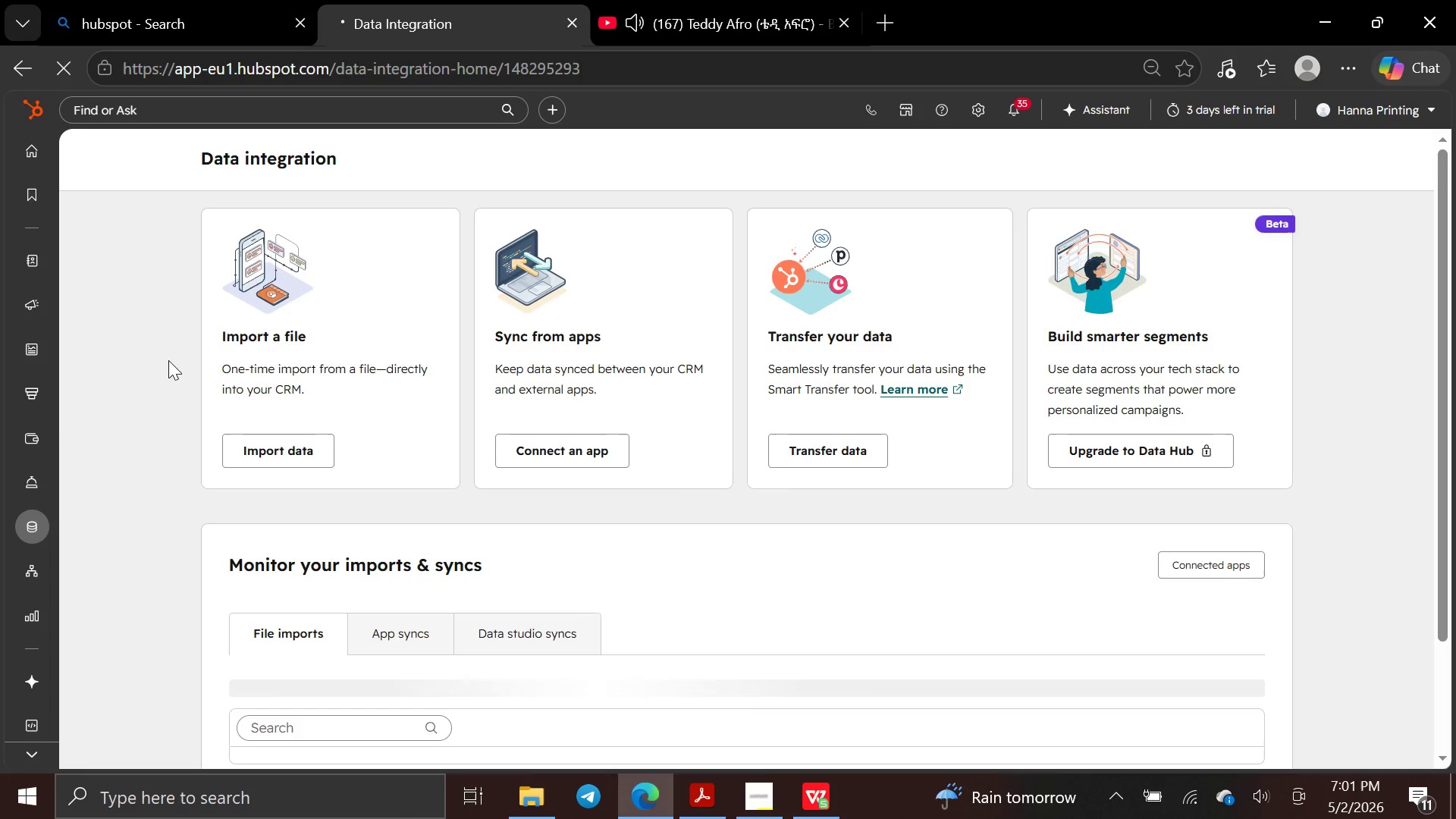 
wait(5.45)
 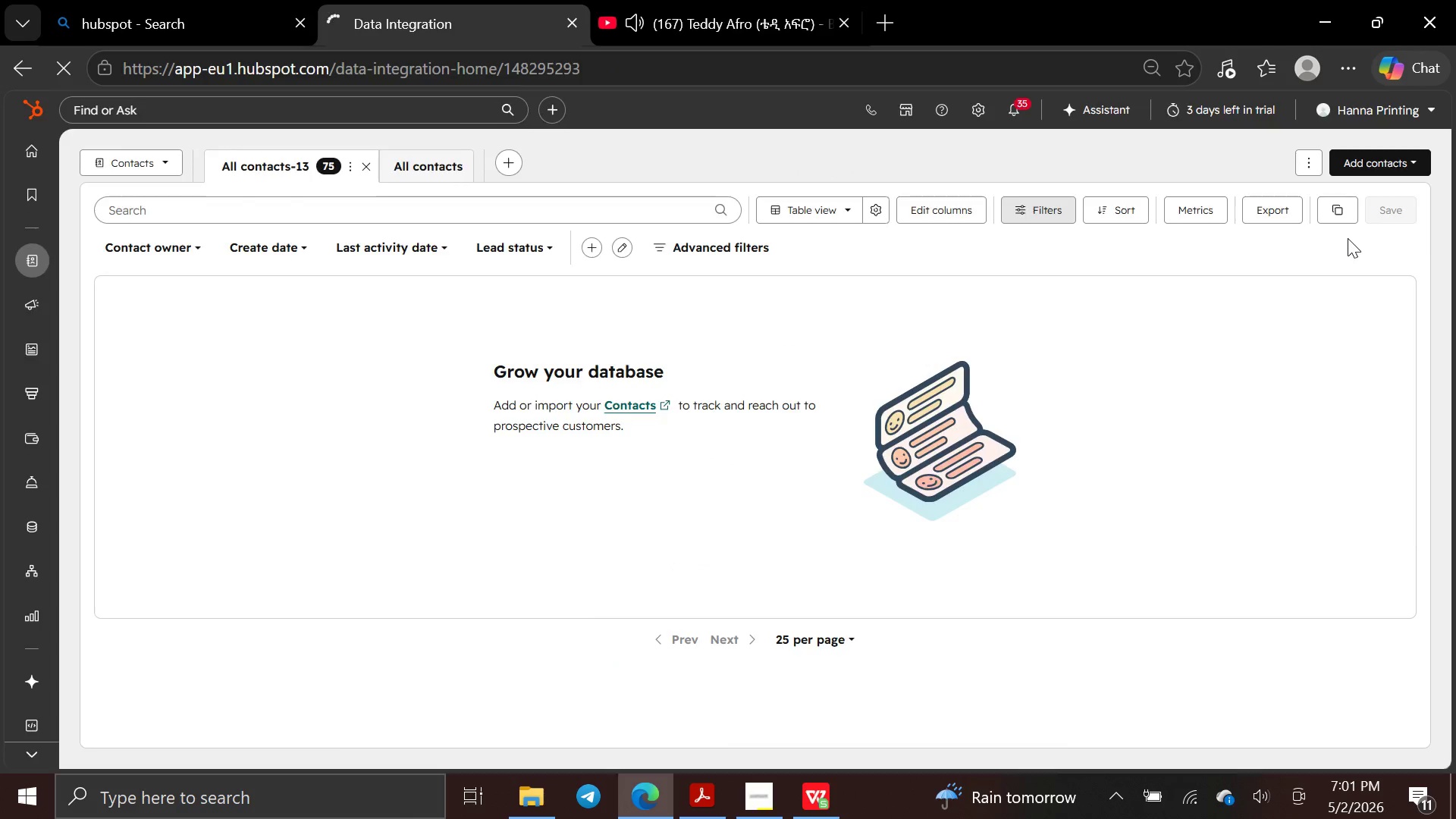 
left_click([268, 442])
 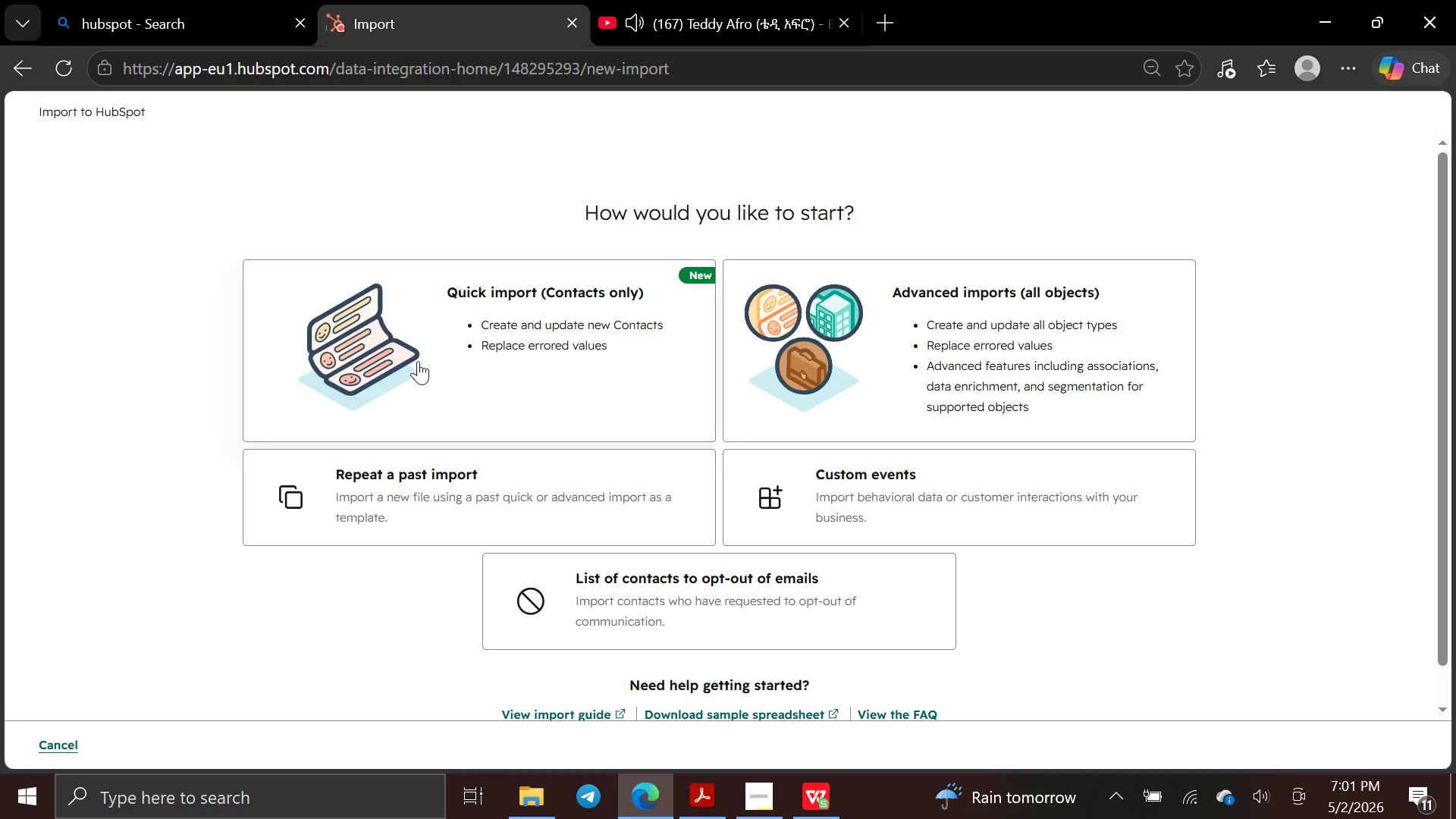 
left_click([425, 365])
 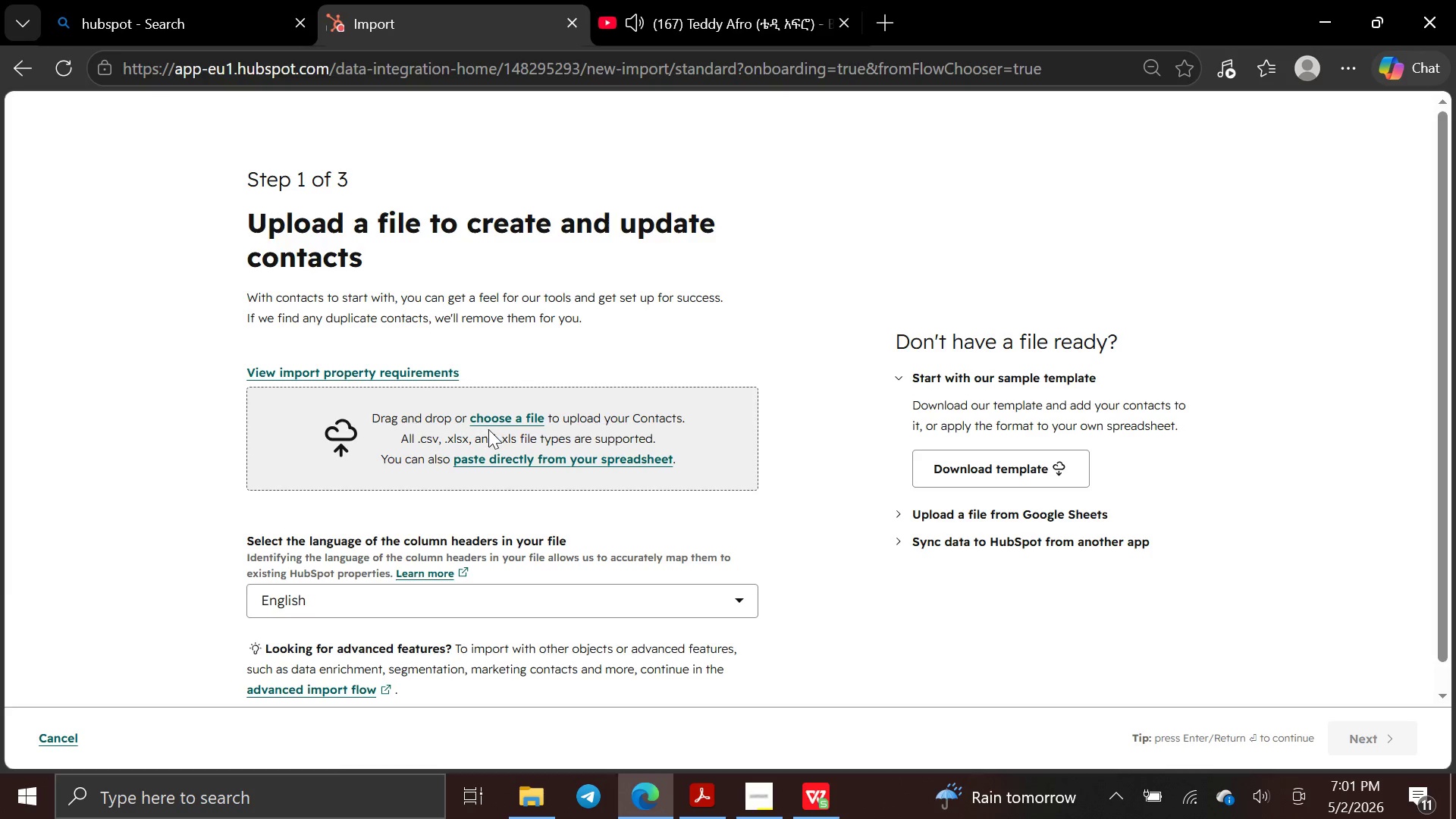 
left_click([488, 423])
 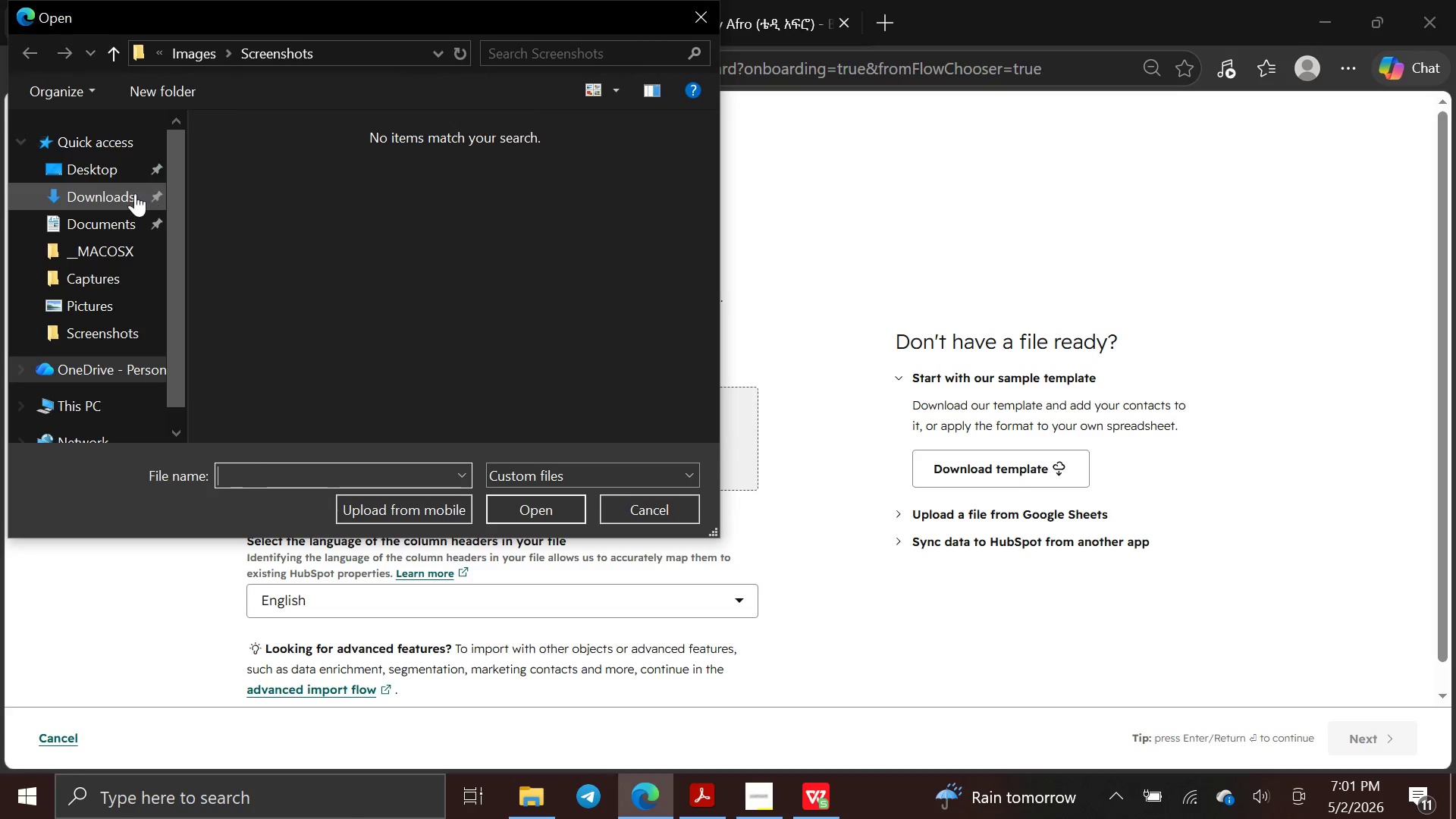 
left_click([113, 192])
 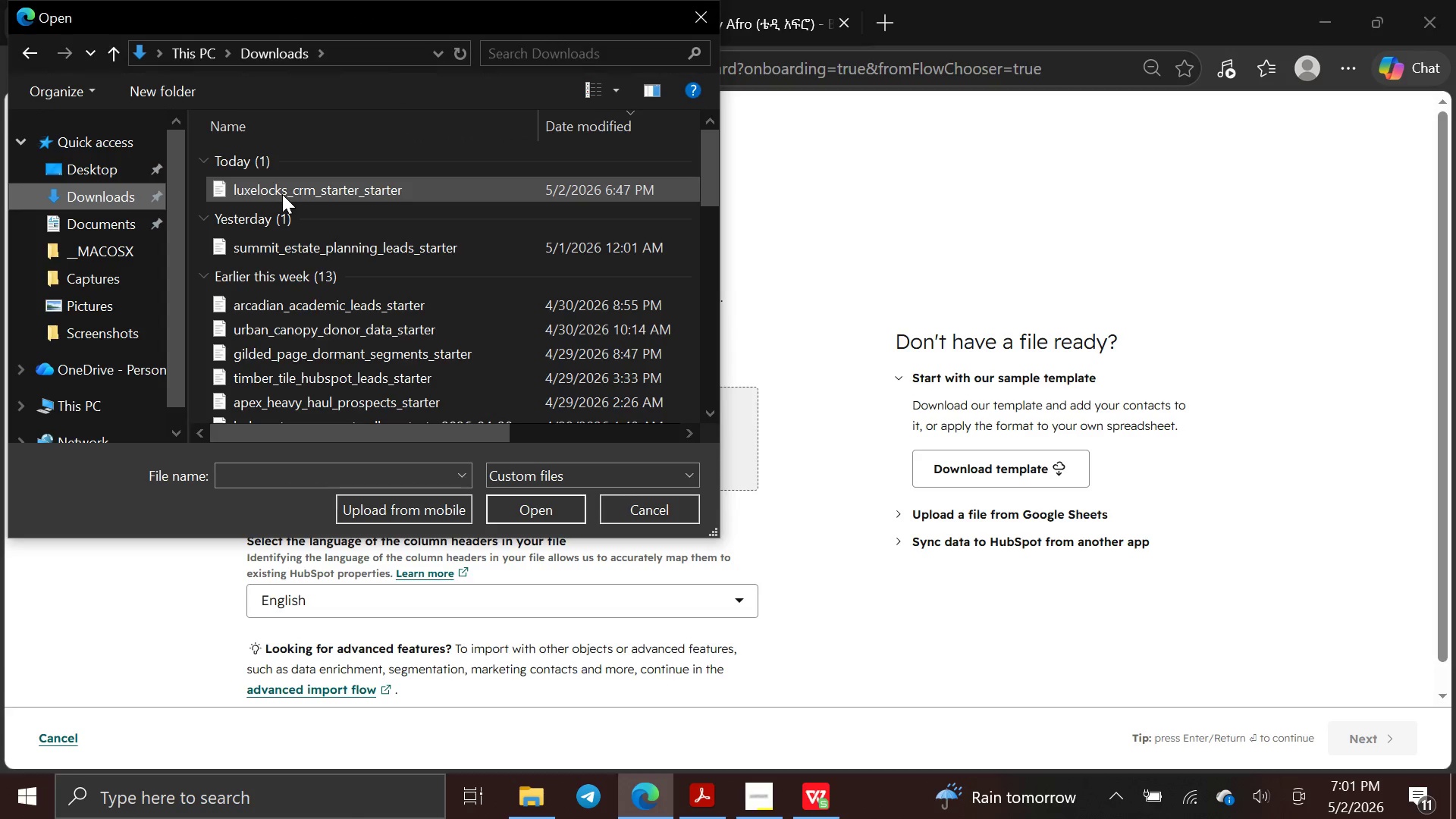 
left_click([282, 194])
 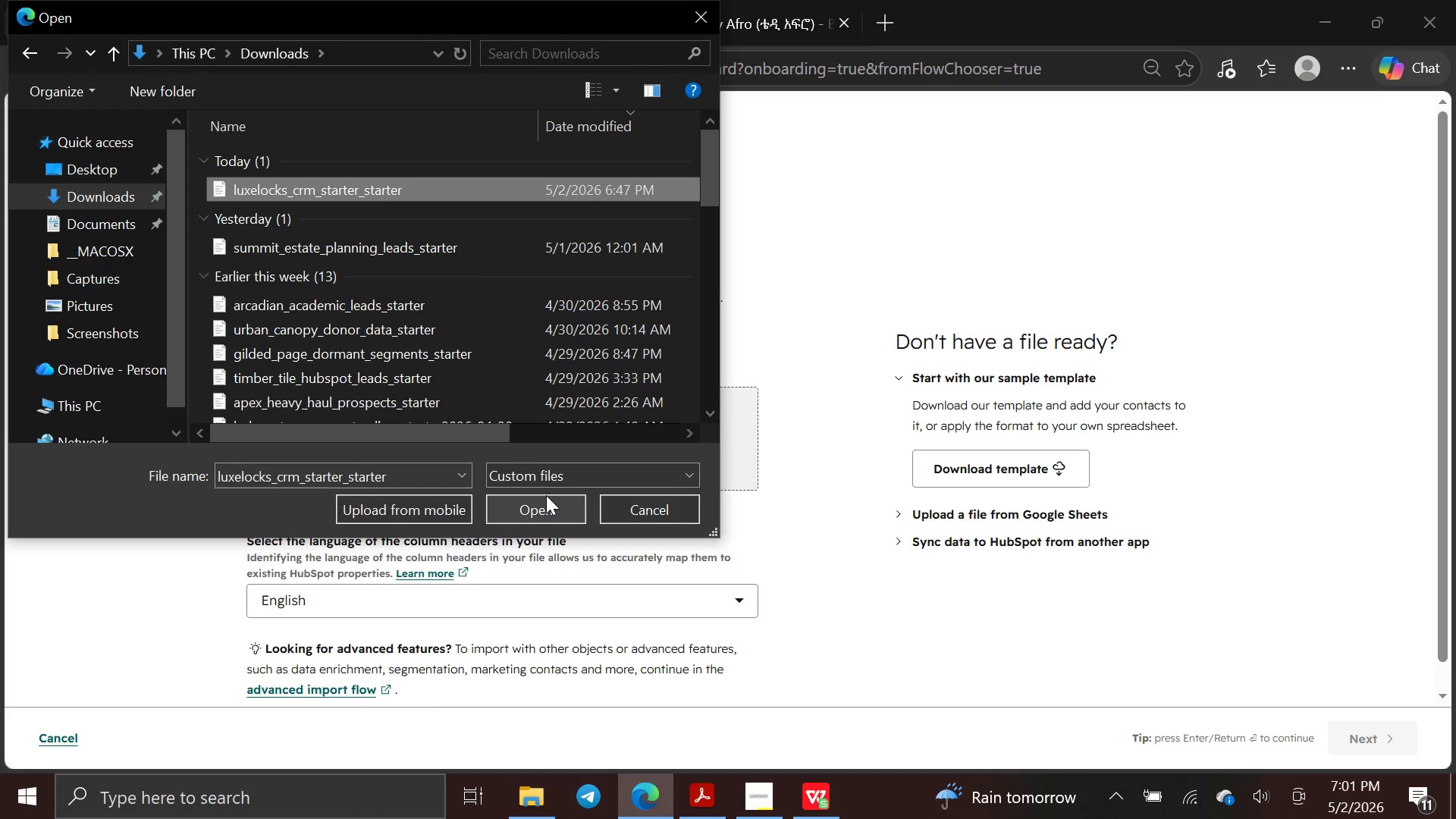 
left_click([546, 507])
 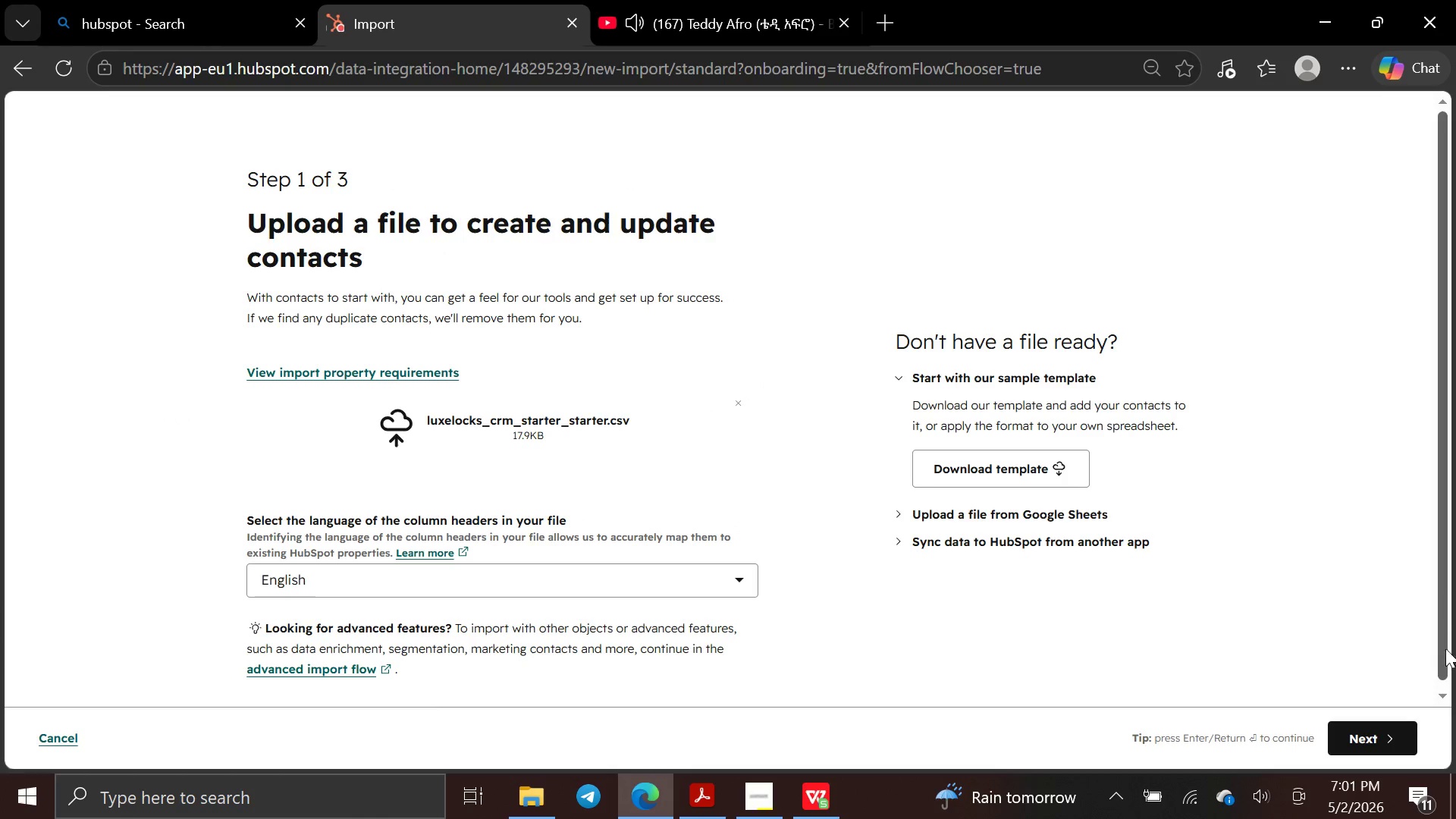 
left_click([1366, 736])
 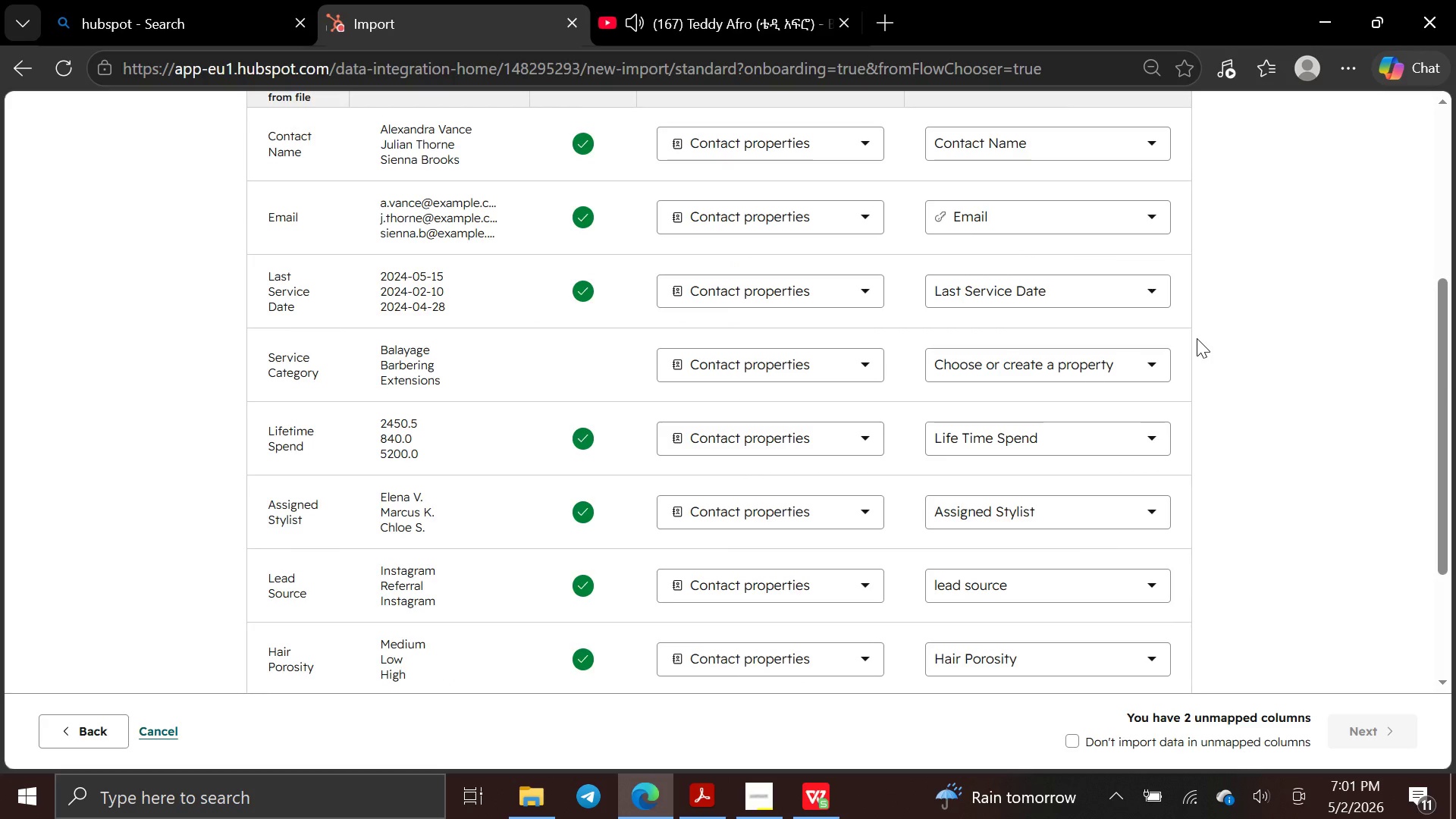 
wait(17.23)
 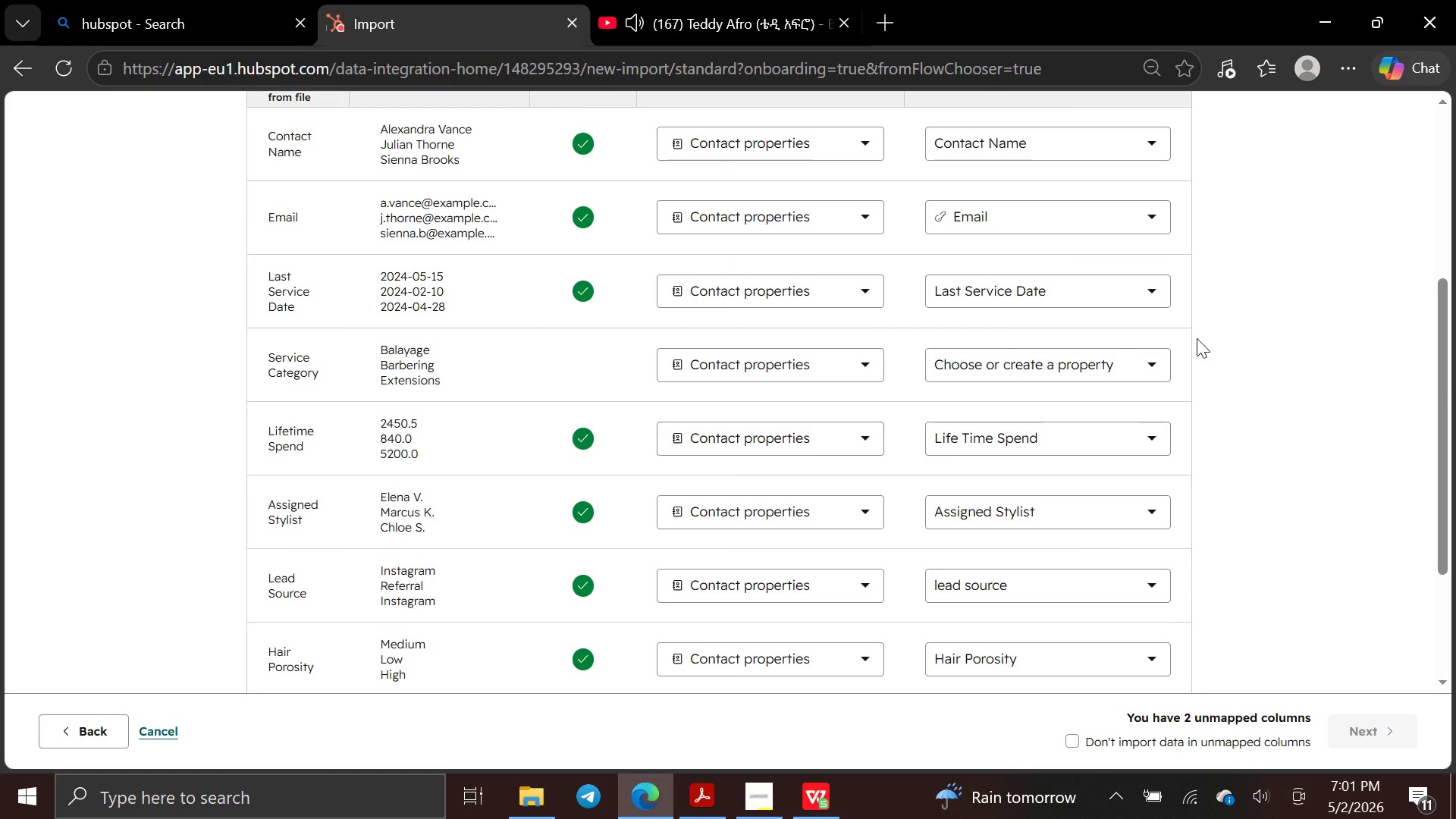 
left_click([1134, 369])
 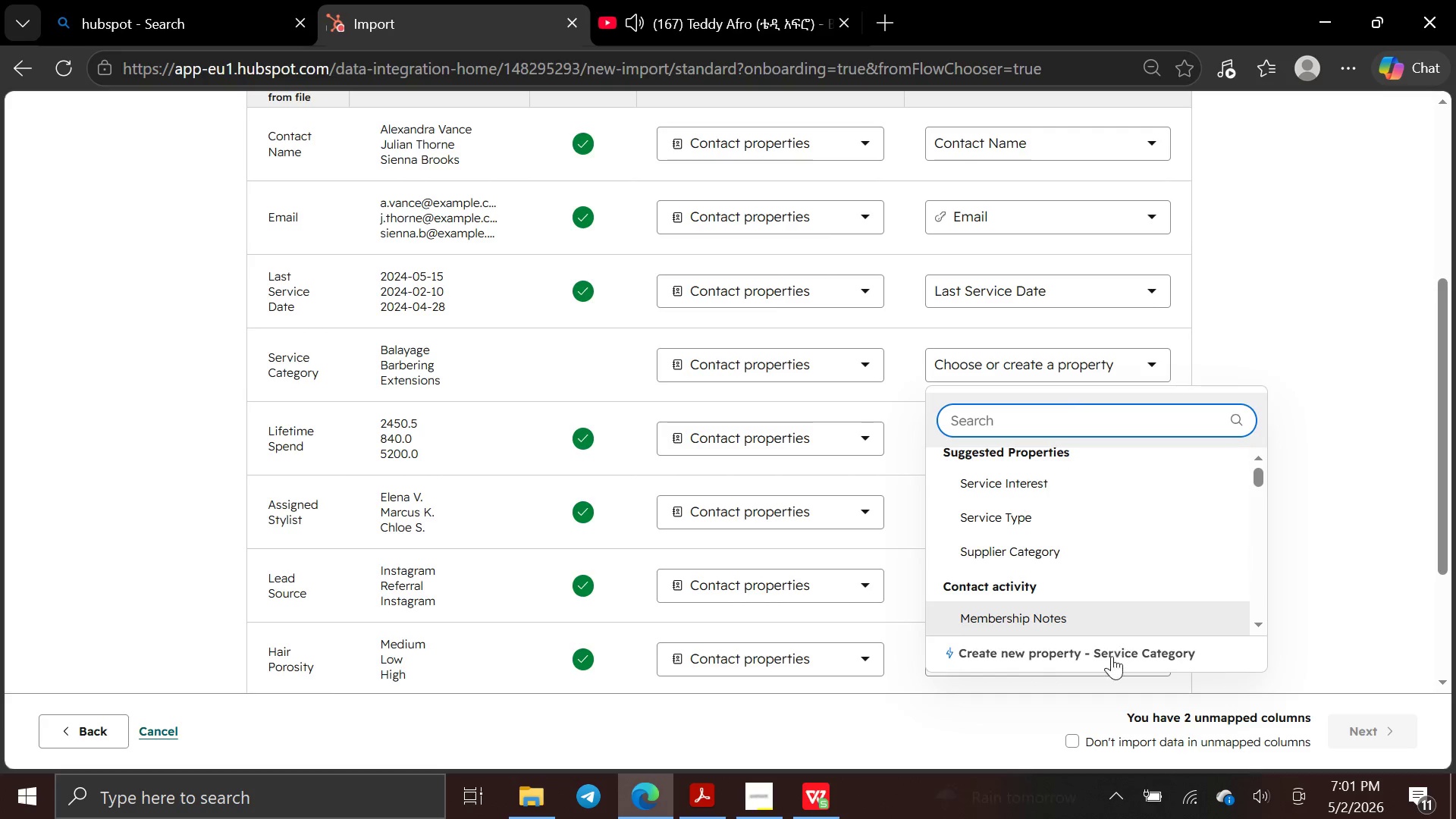 
left_click([1110, 654])
 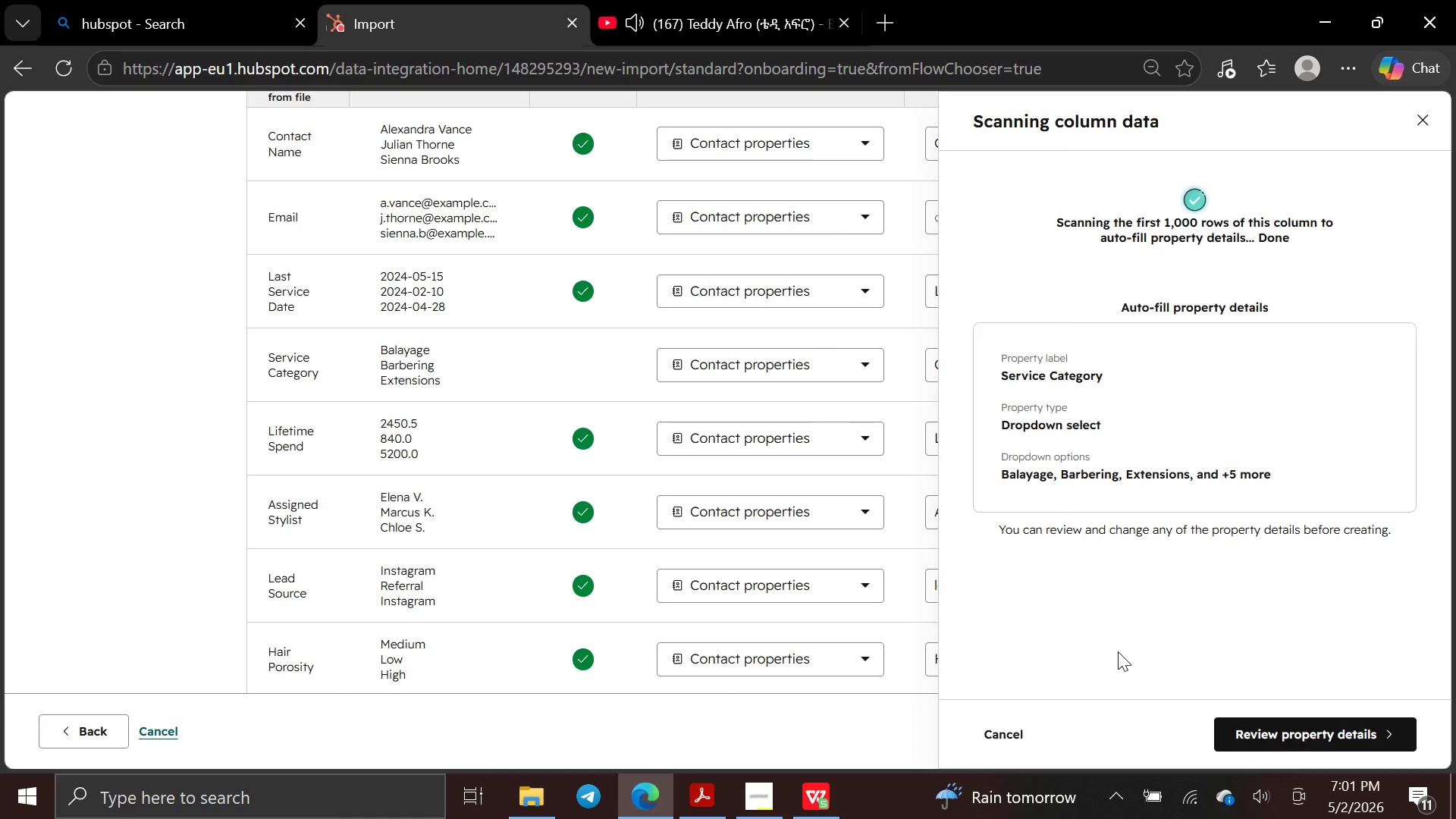 
left_click([1270, 740])
 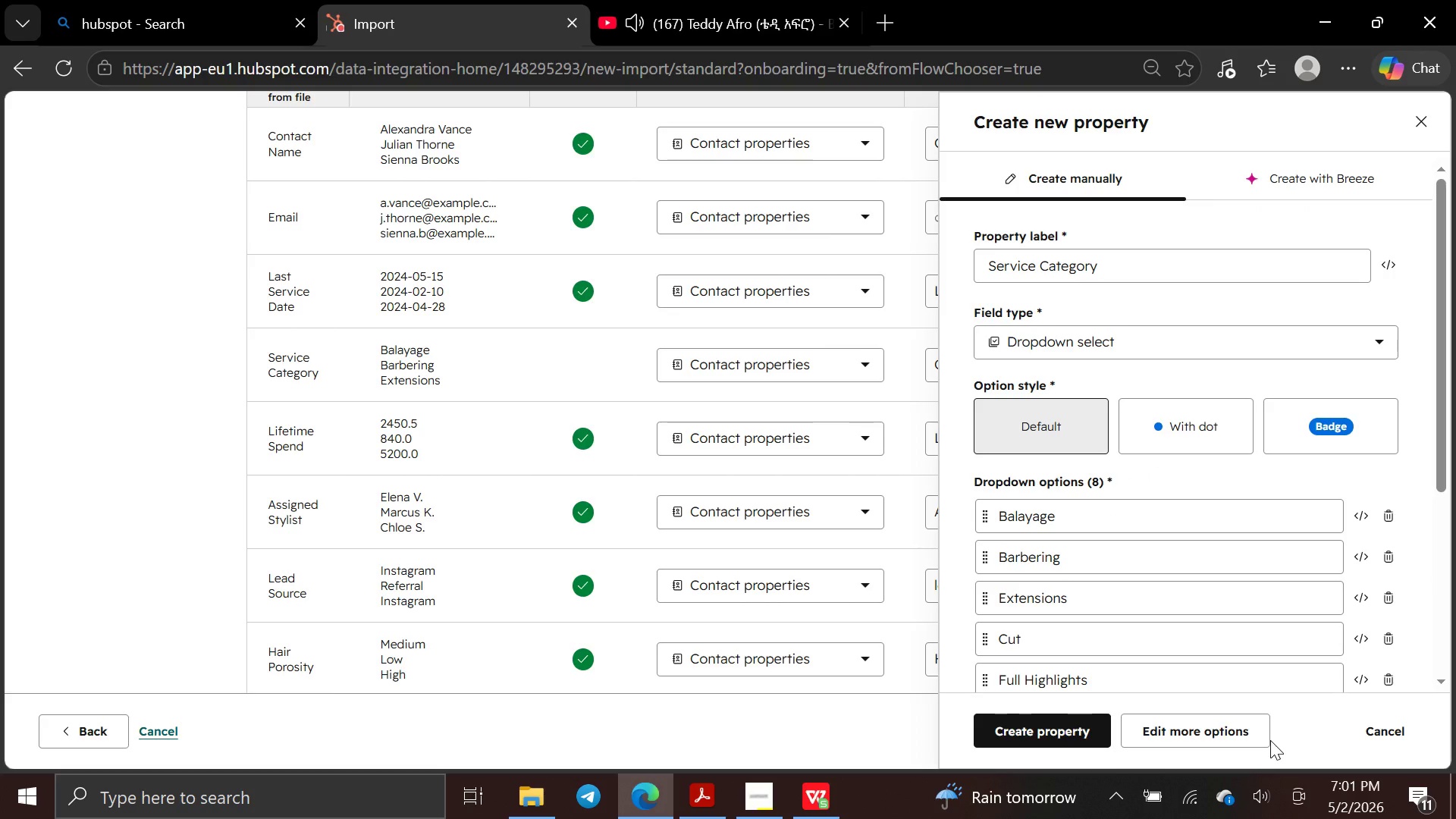 
mouse_move([1235, 634])
 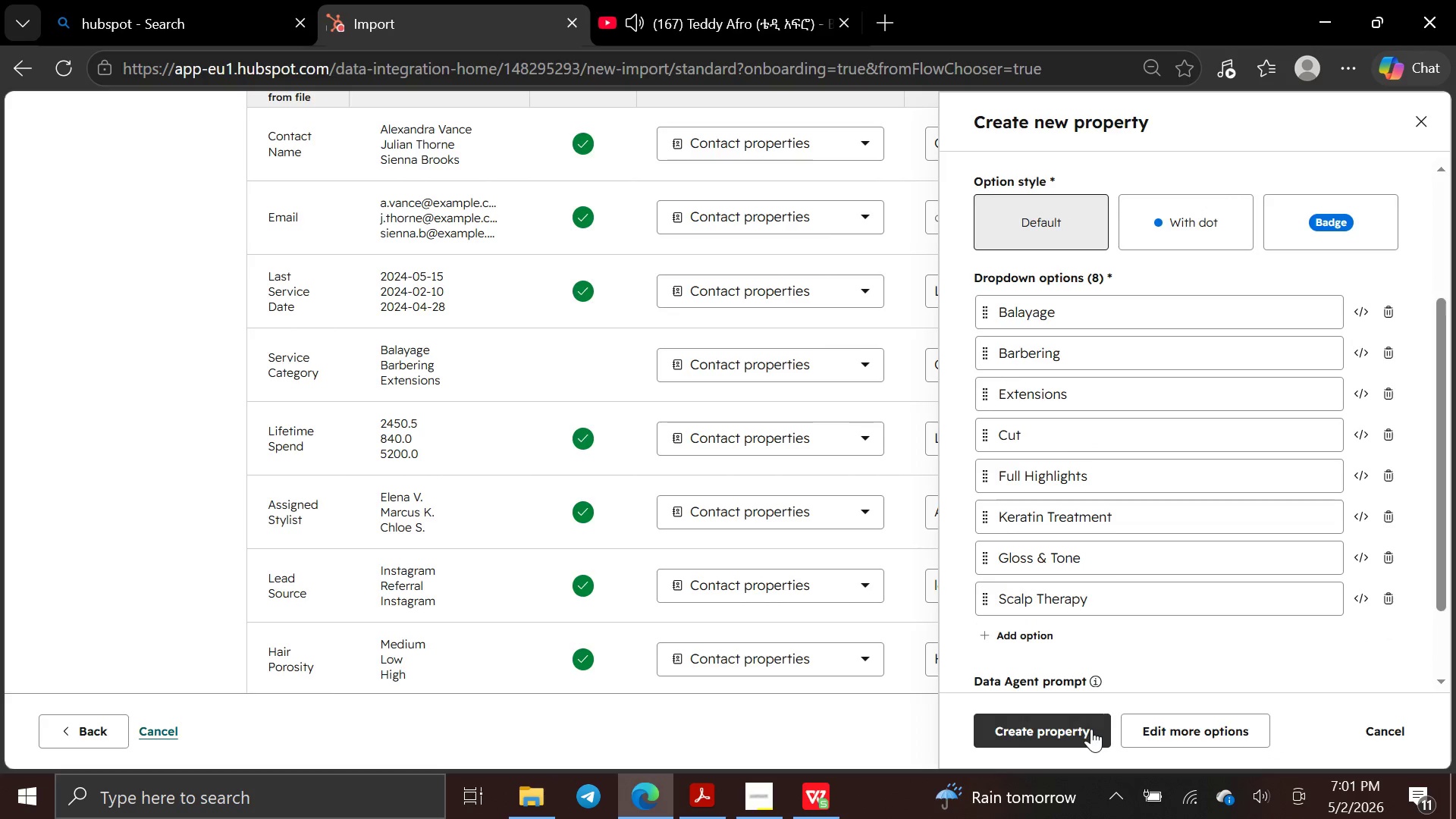 
left_click([1091, 729])
 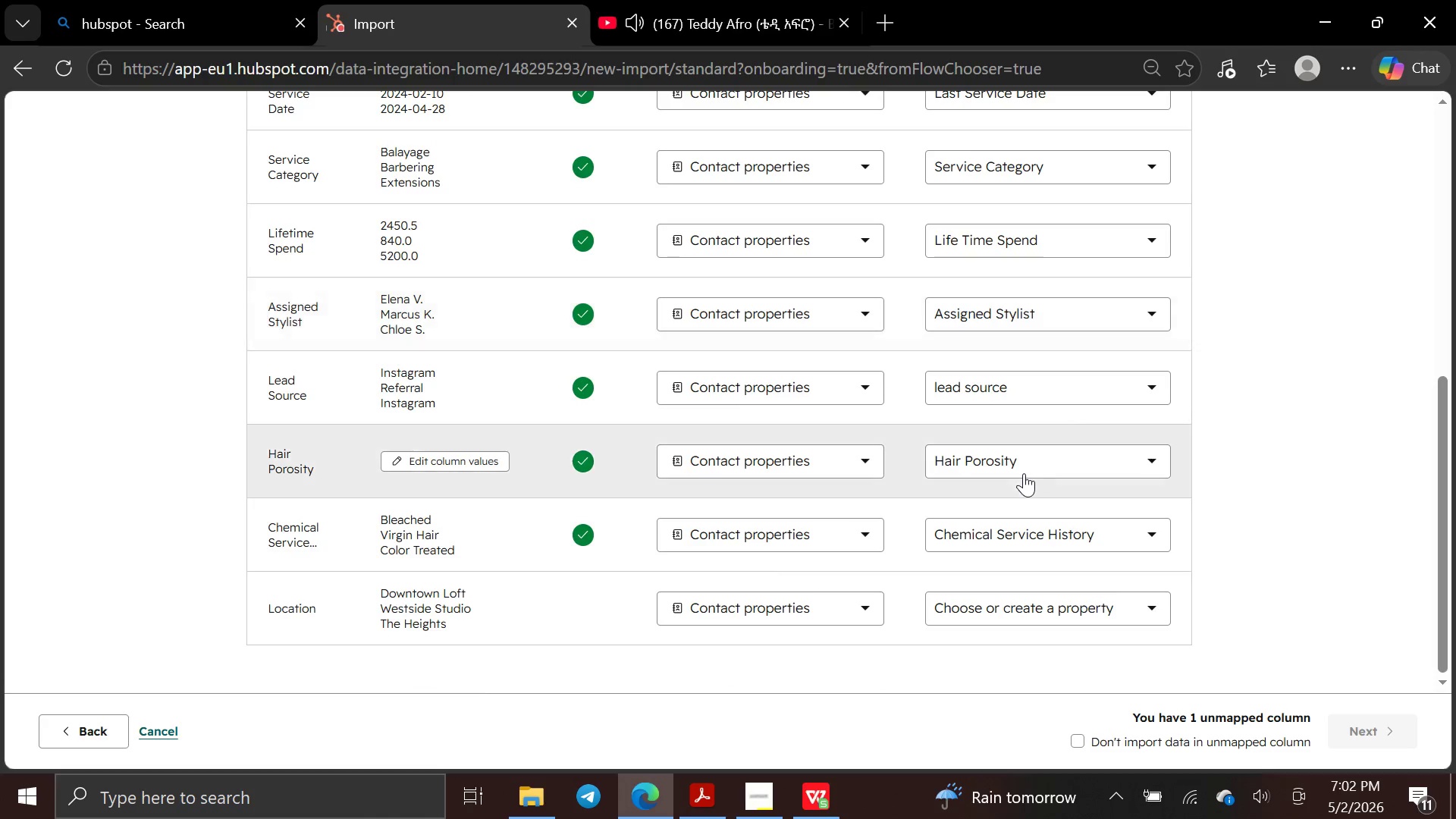 
wait(5.55)
 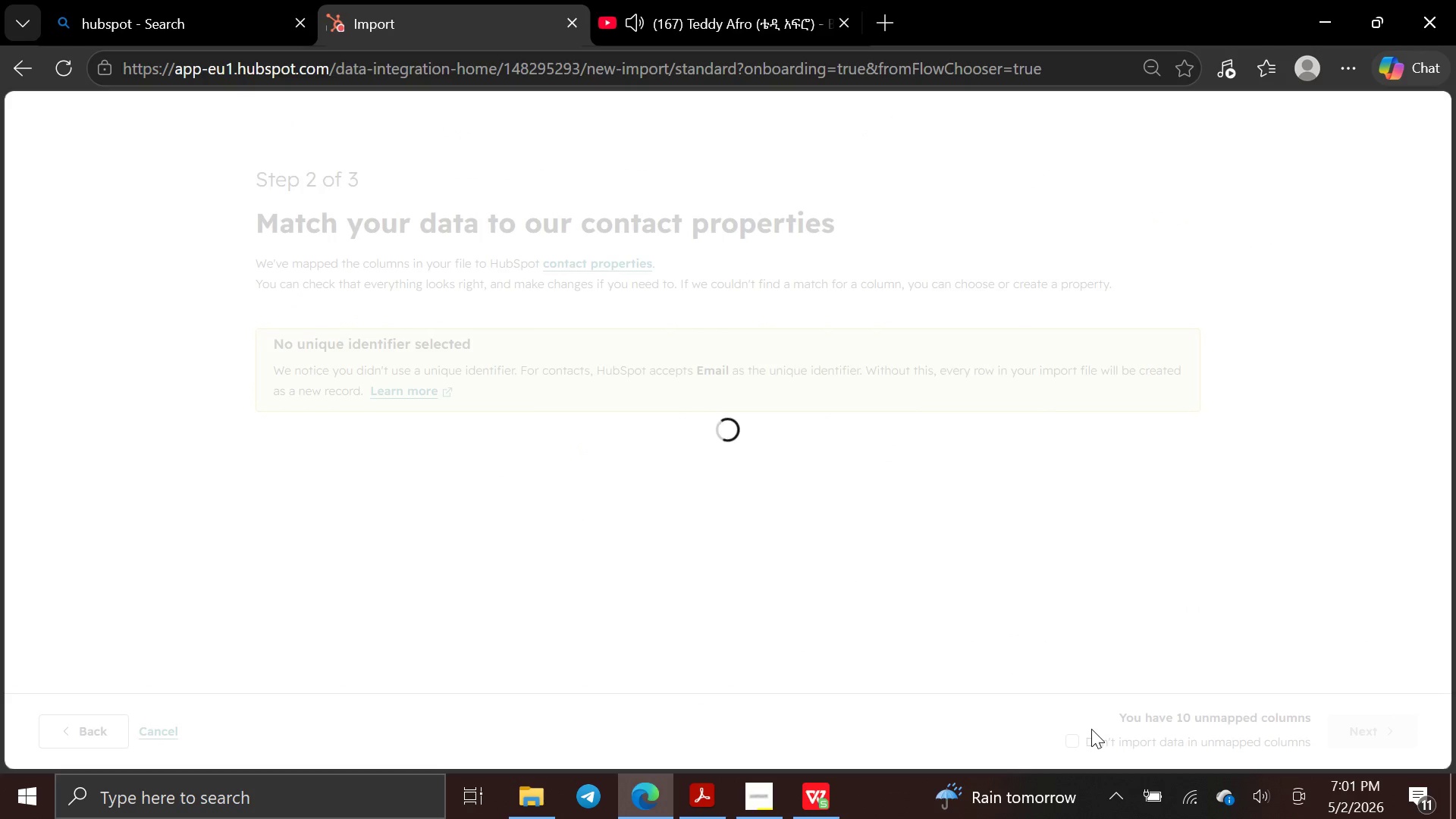 
left_click([1018, 606])
 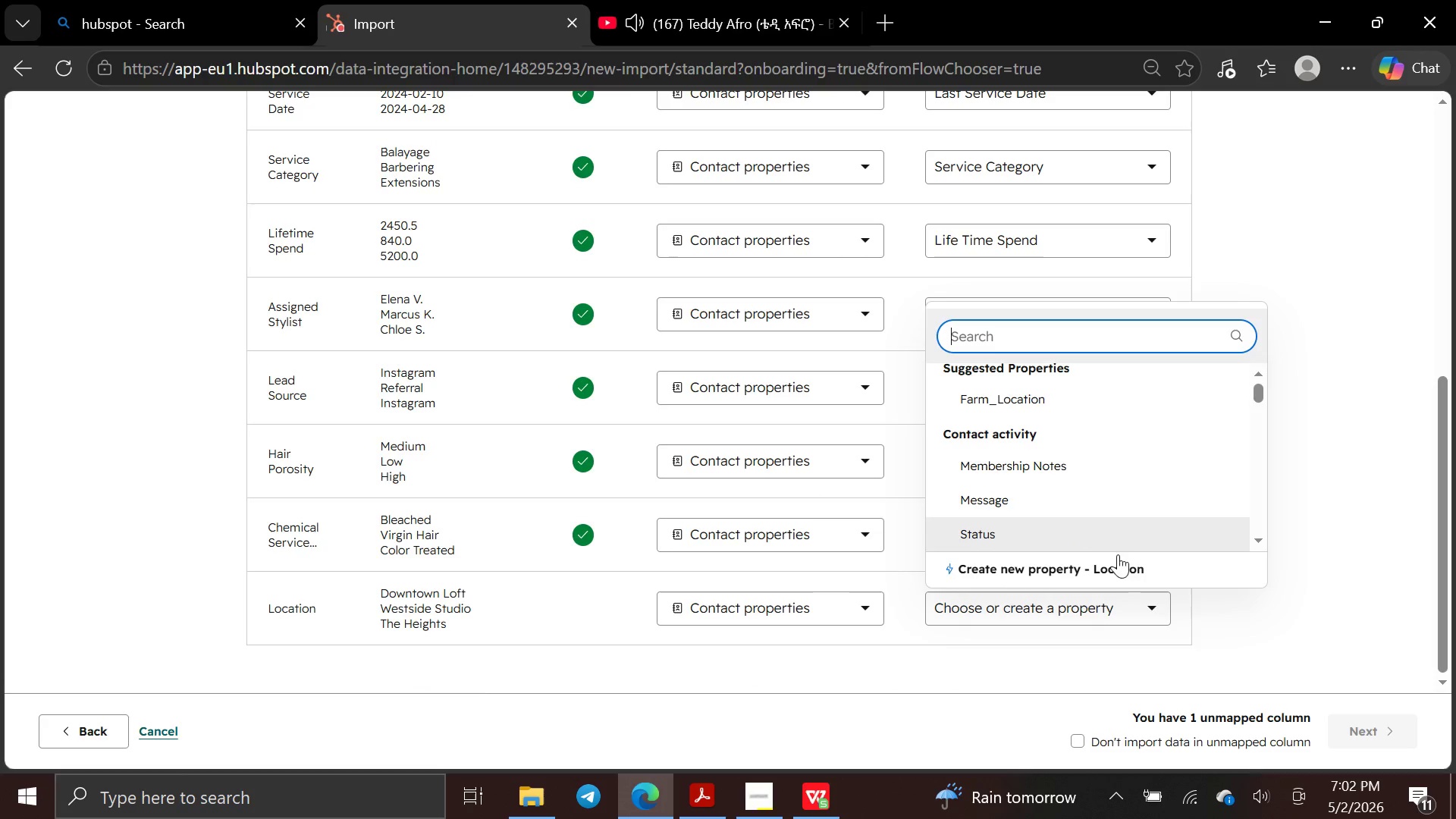 
left_click([1112, 573])
 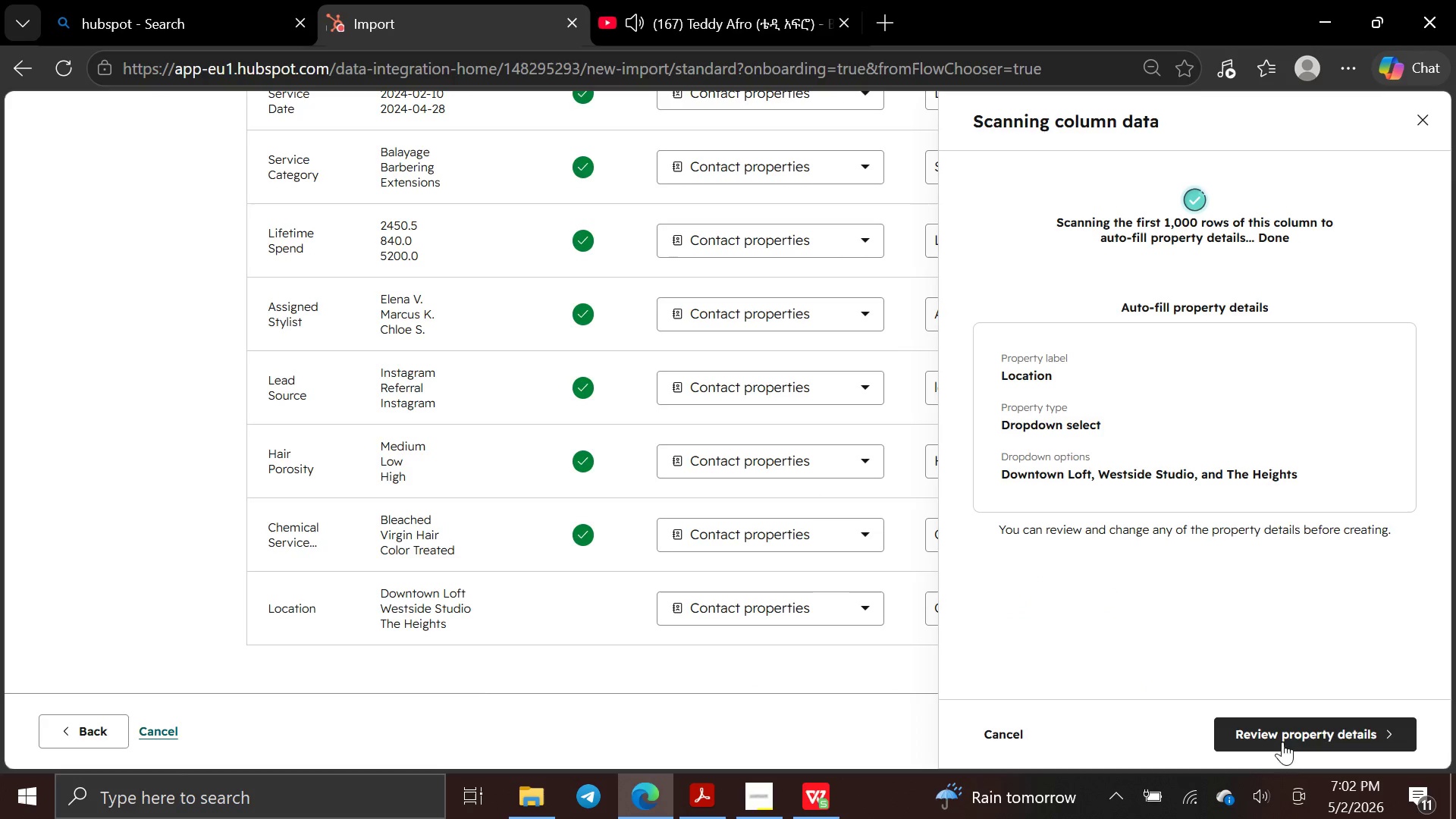 
wait(5.09)
 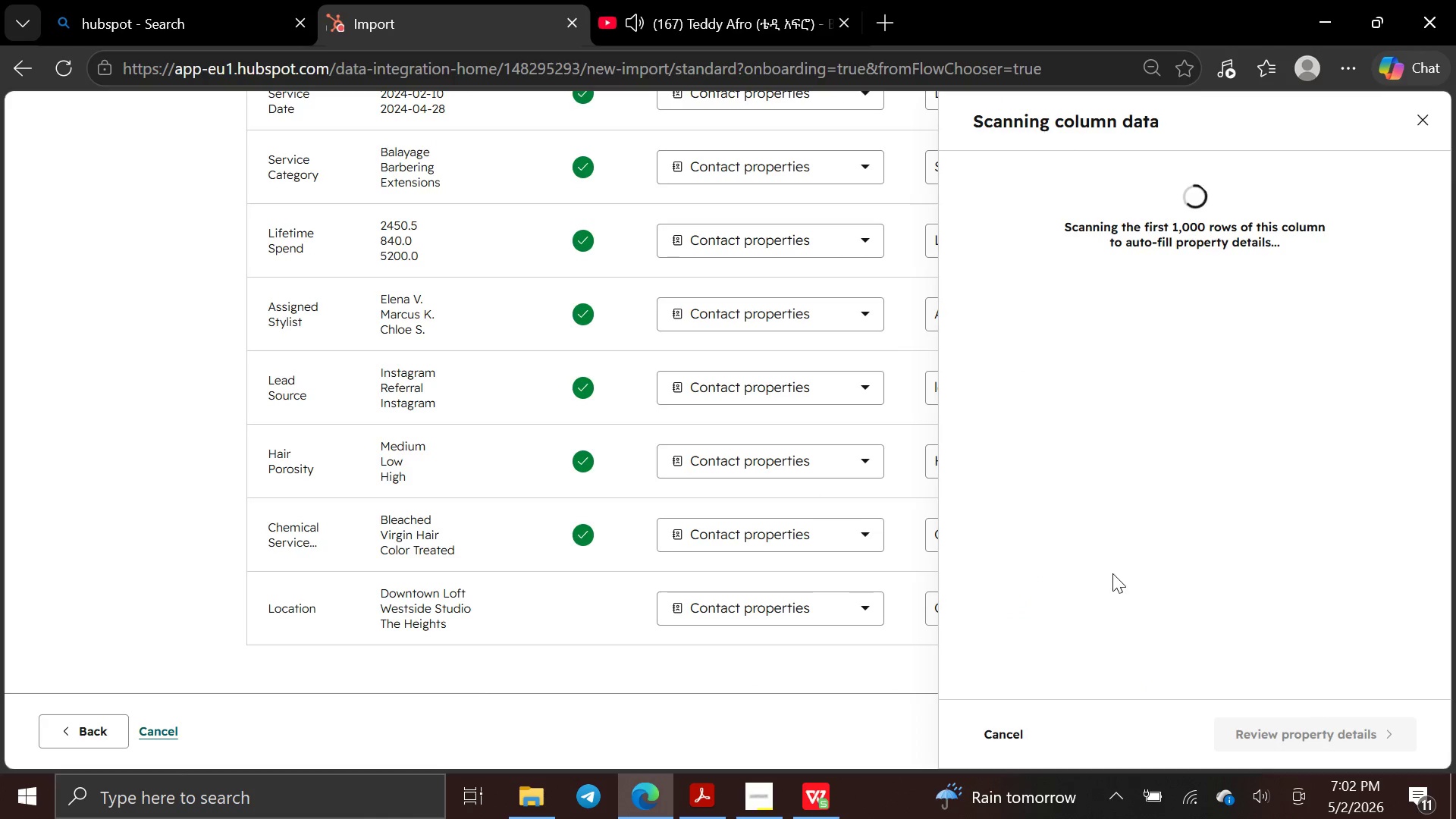 
left_click([1272, 742])
 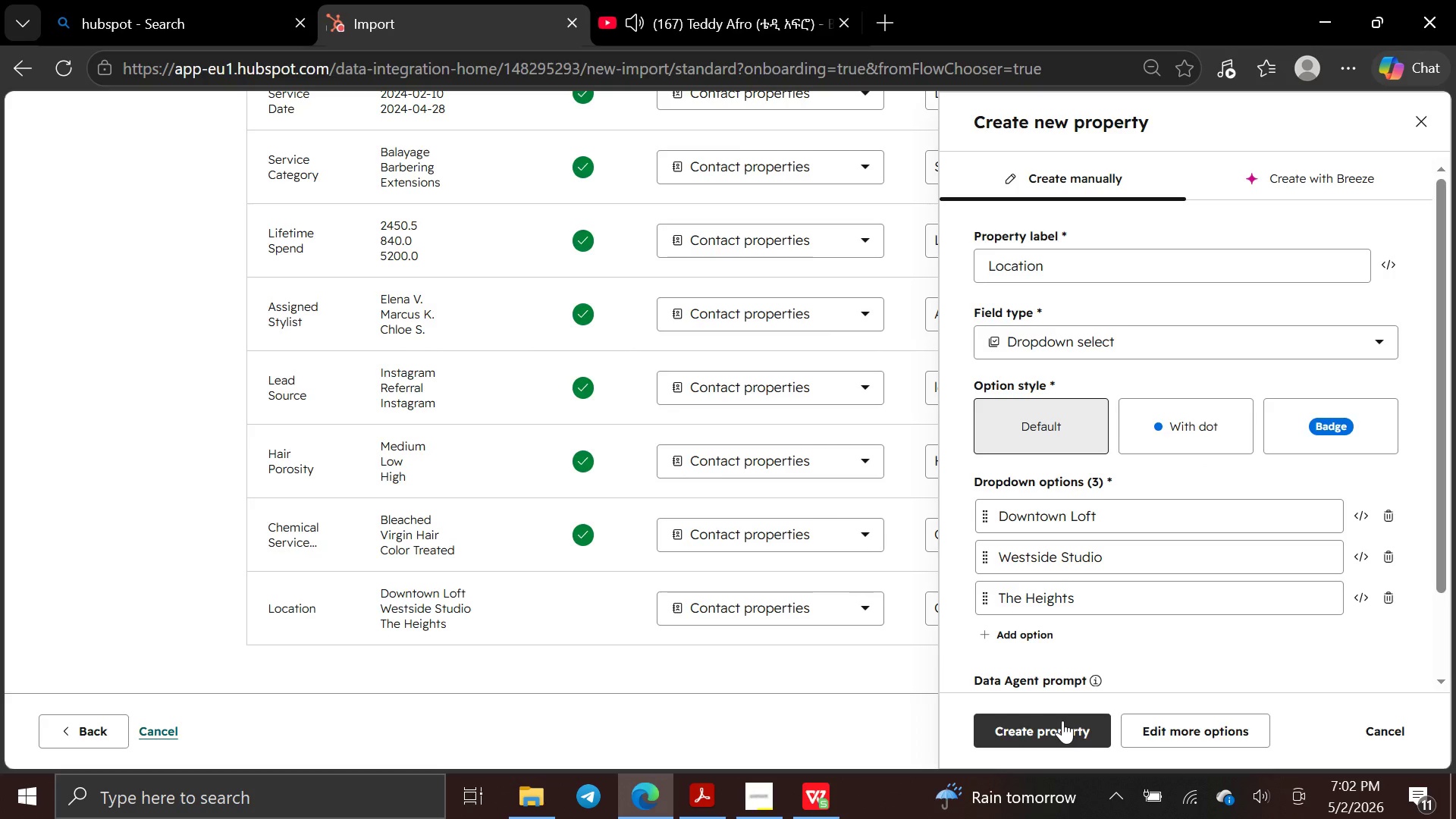 
wait(6.86)
 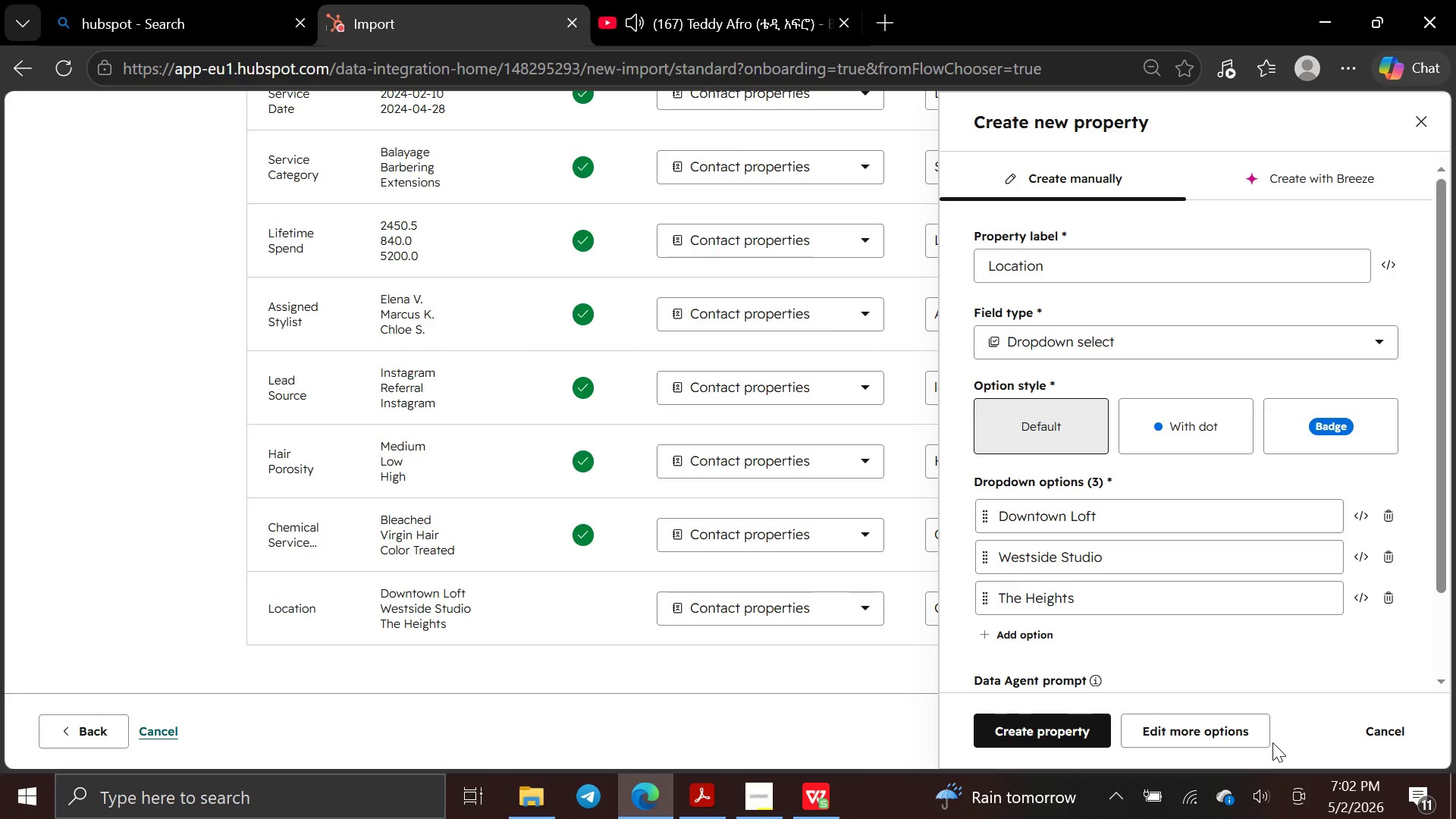 
left_click([1062, 720])
 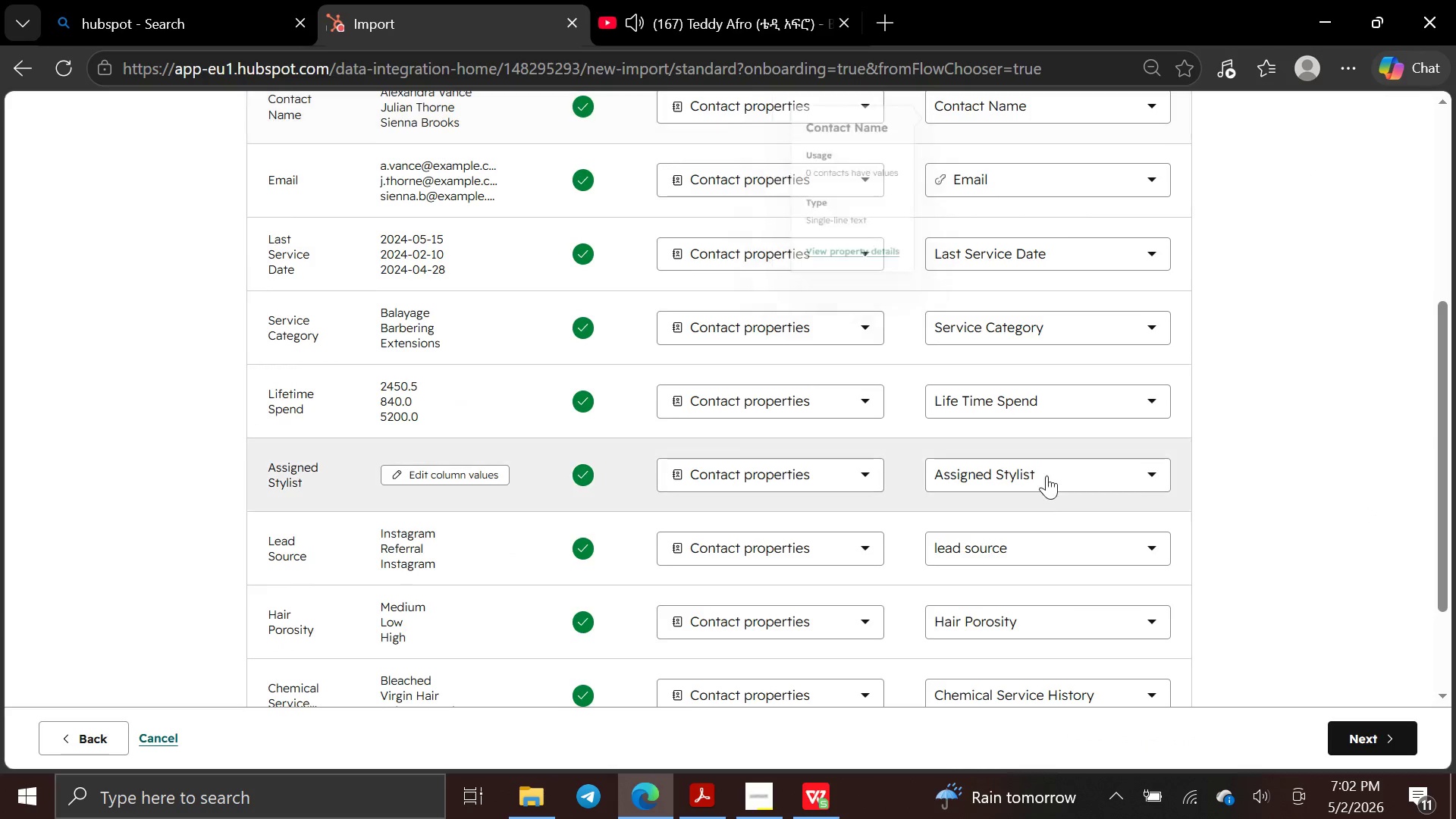 
key(Control+Minus)
 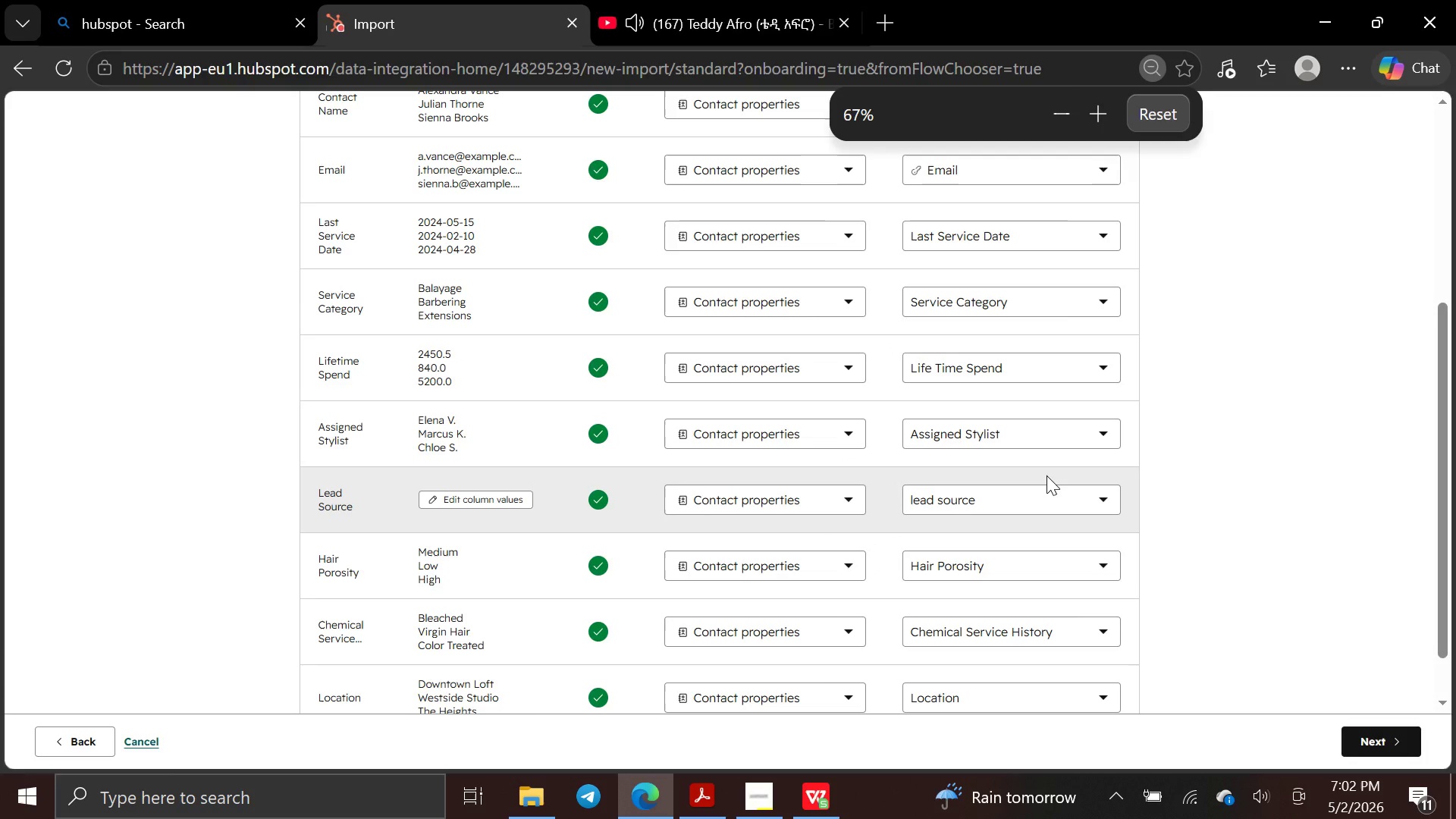 
key(Minus)
 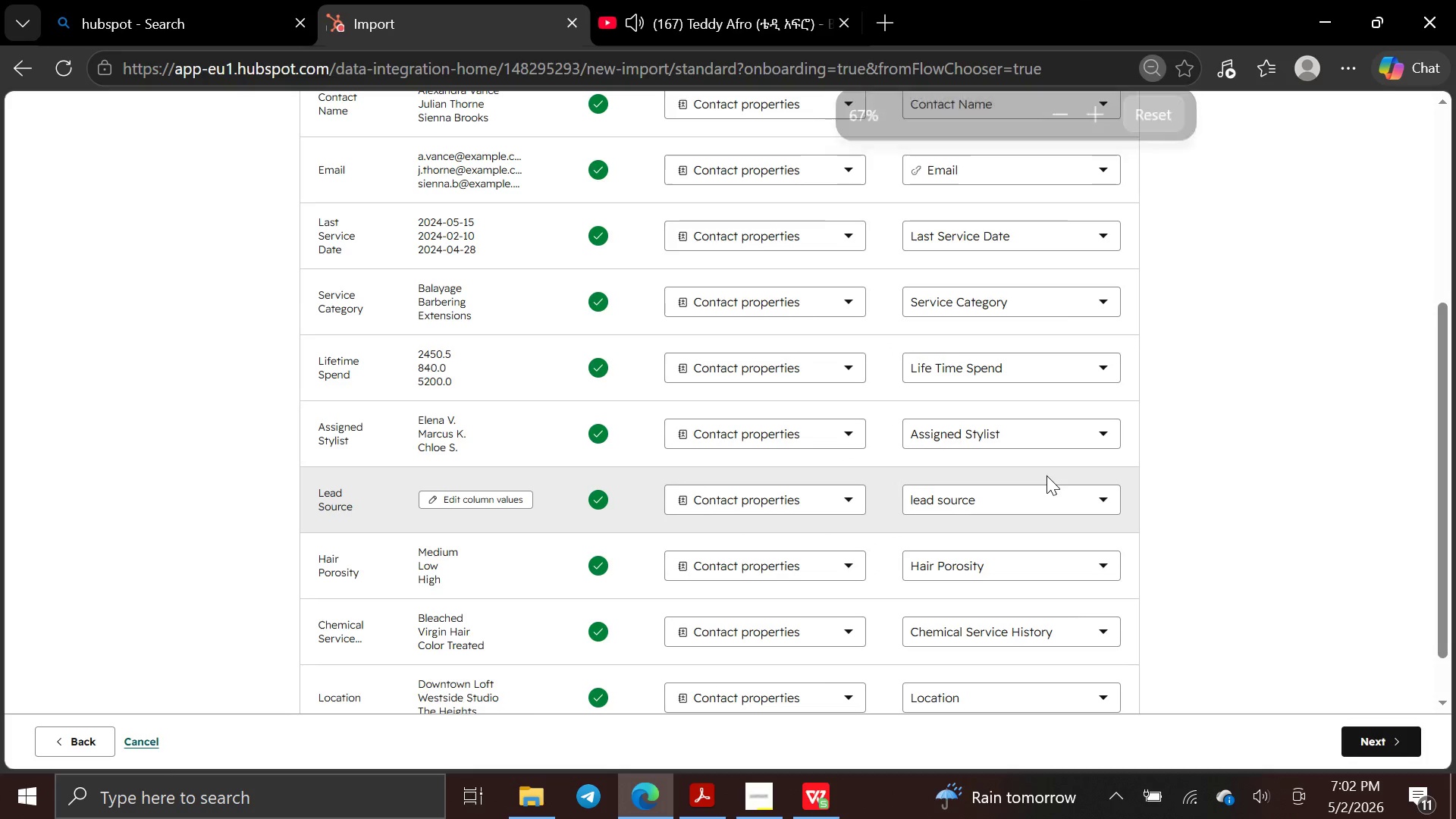 
key(Control+Minus)
 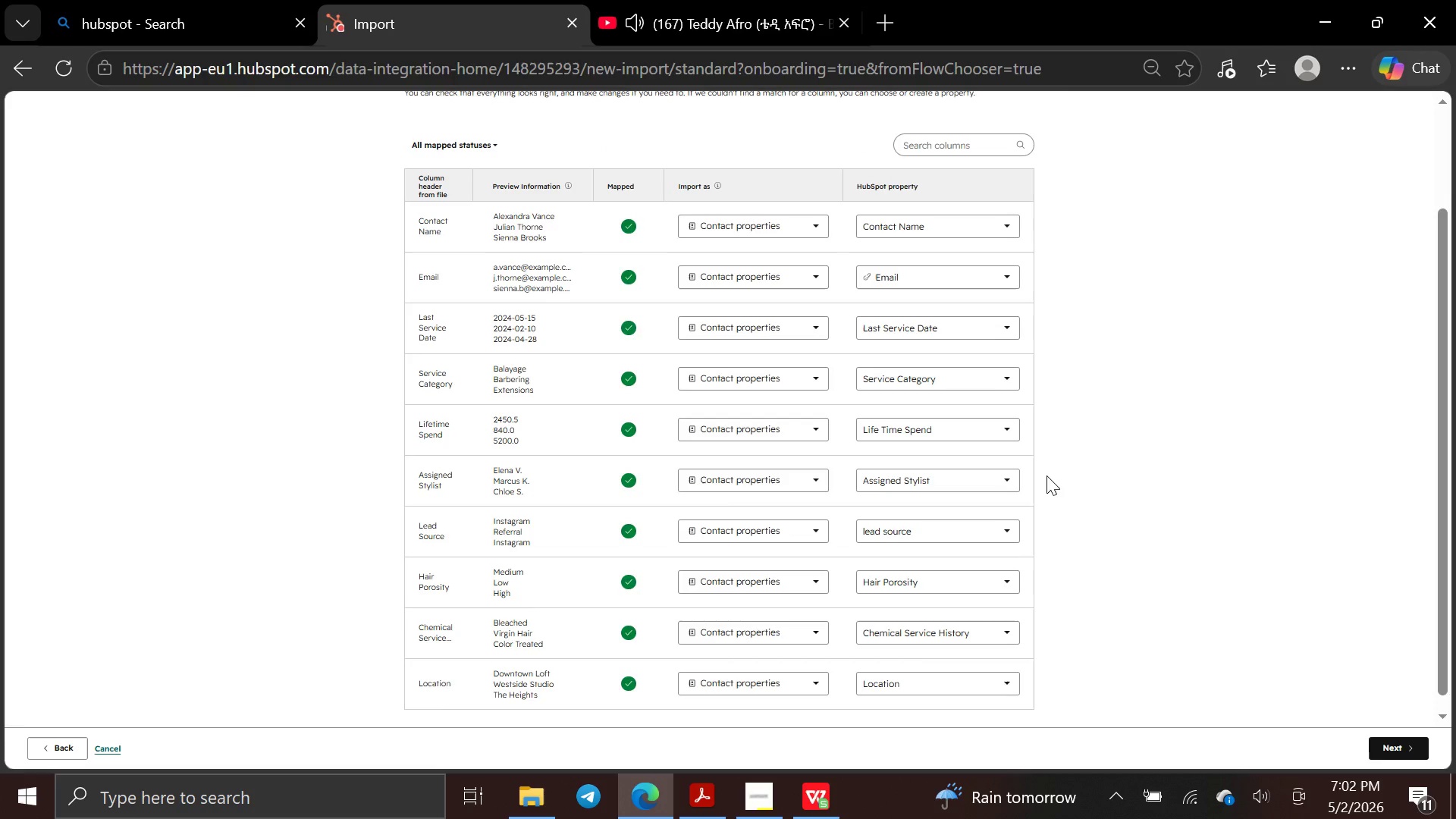 
key(PrintScreen)
 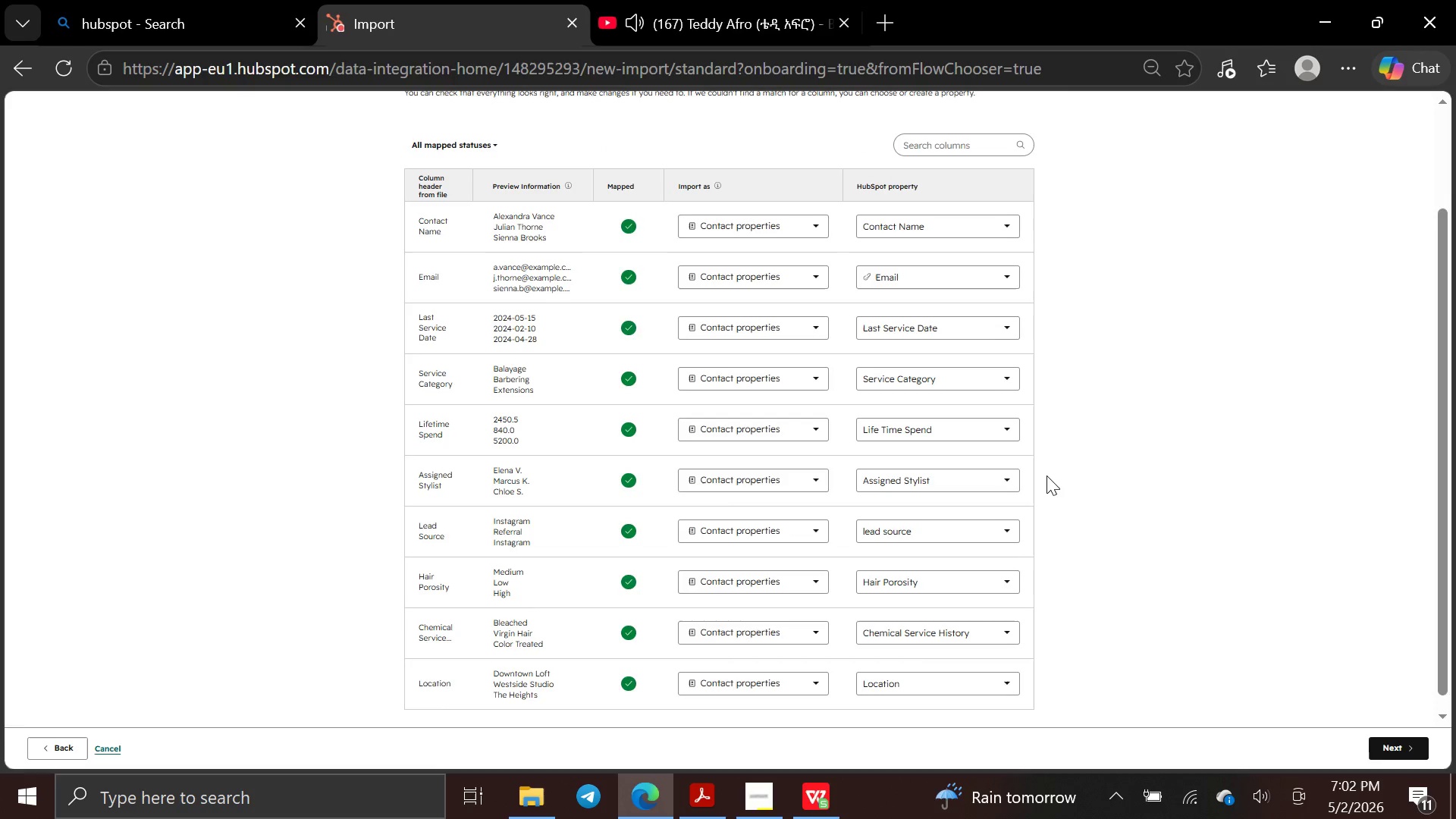 
key(Control+Equal)
 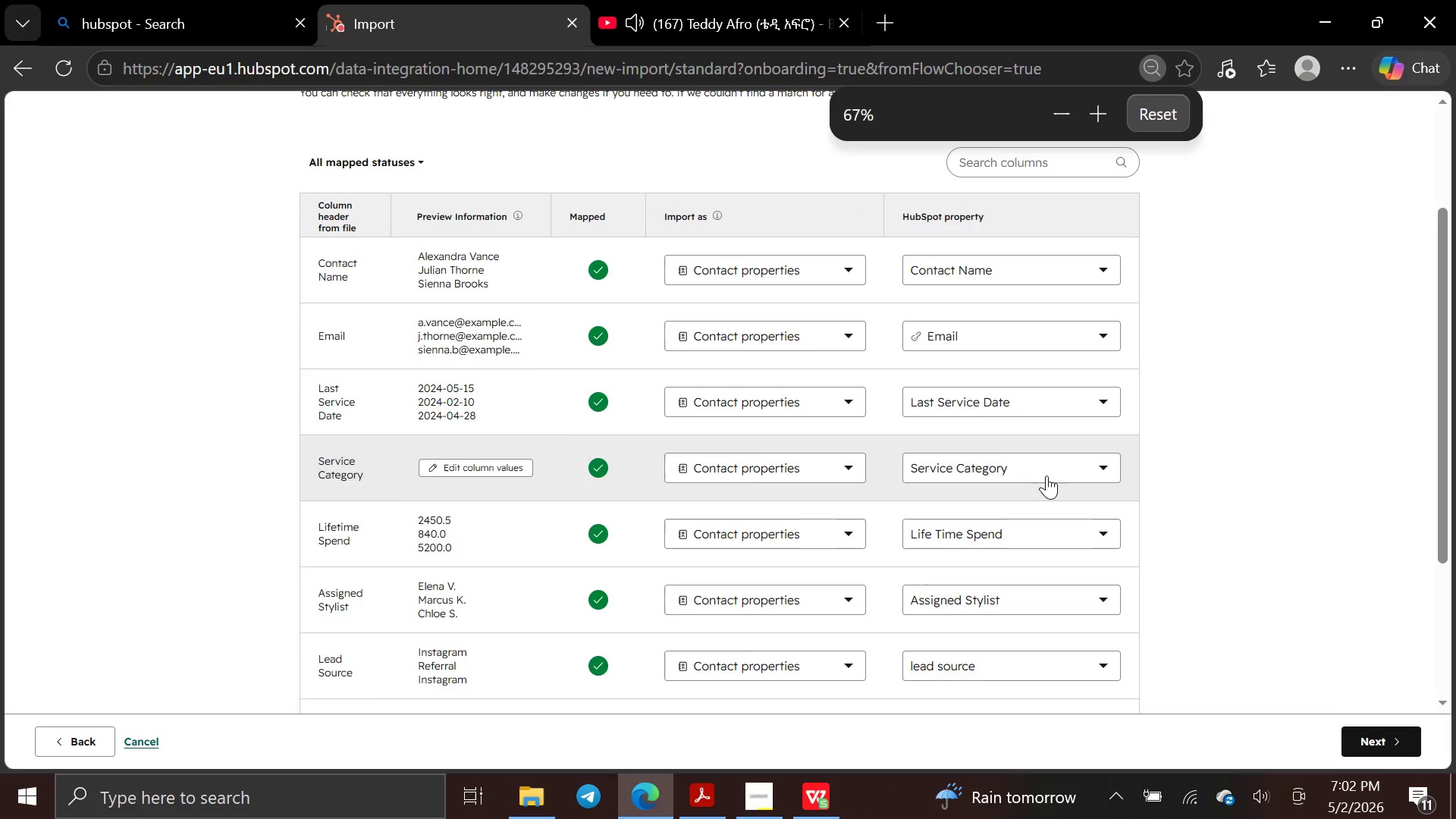 
key(Control+Equal)
 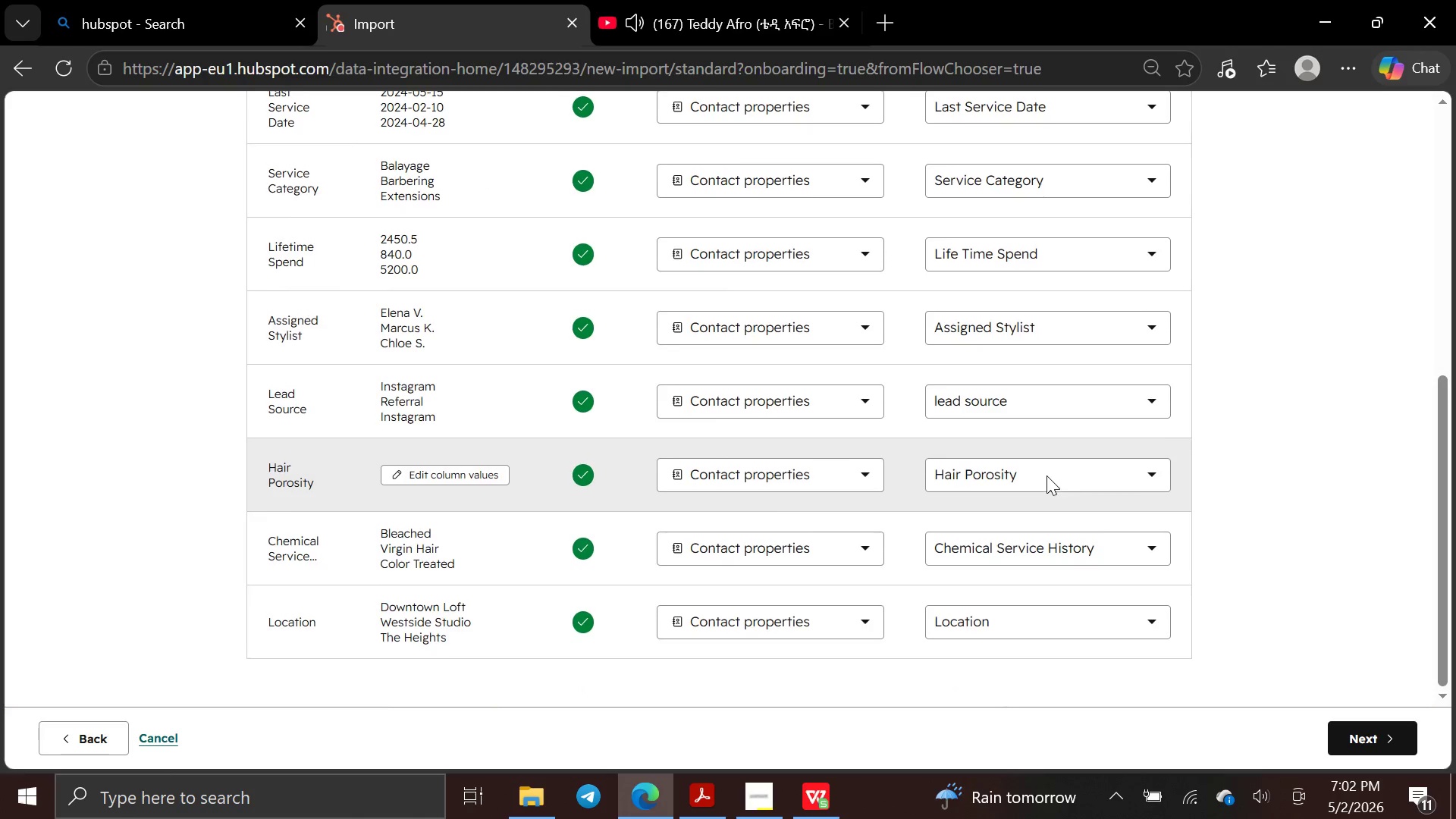 
wait(5.86)
 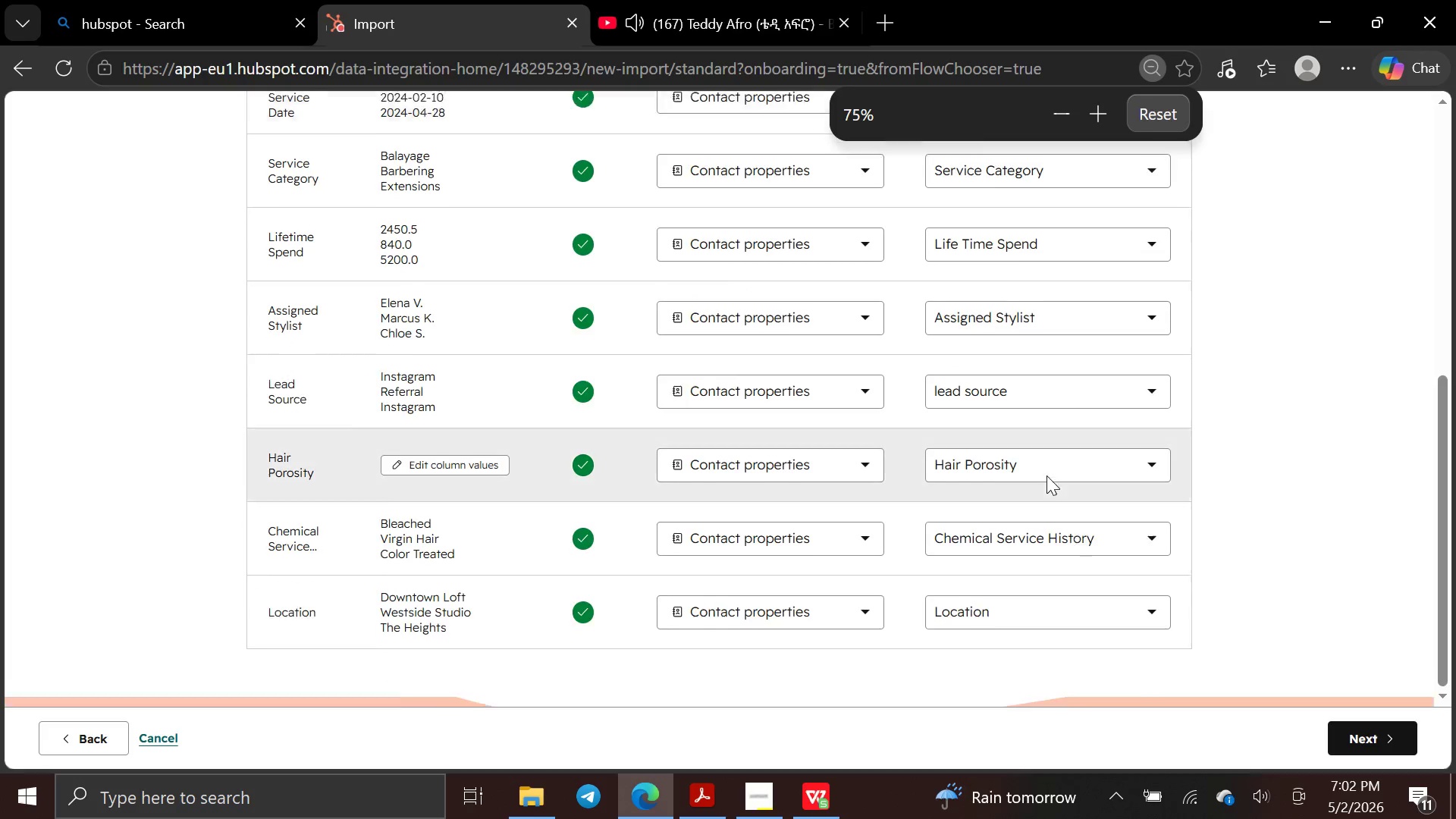 
left_click([1384, 731])
 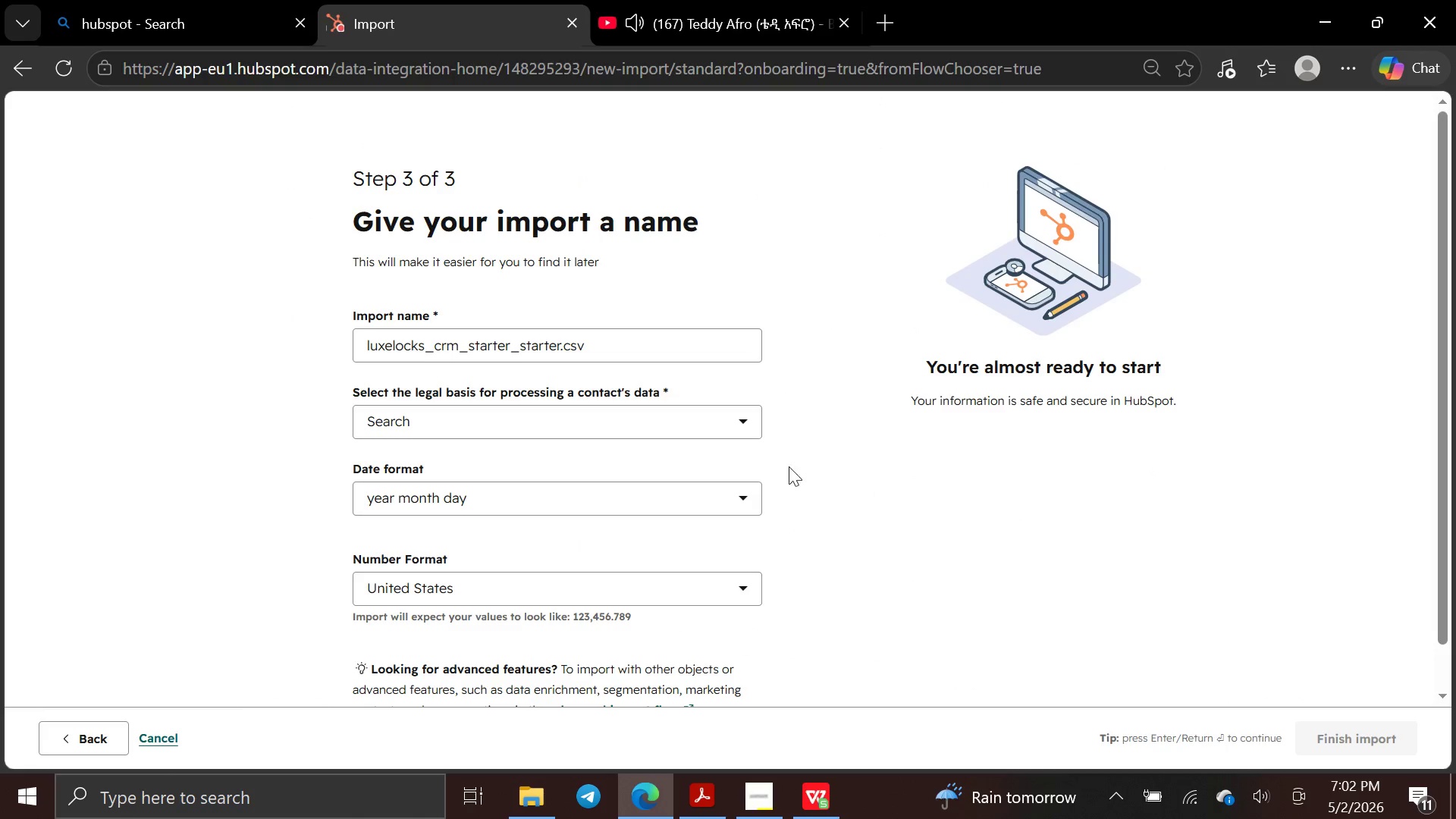 
left_click([734, 426])
 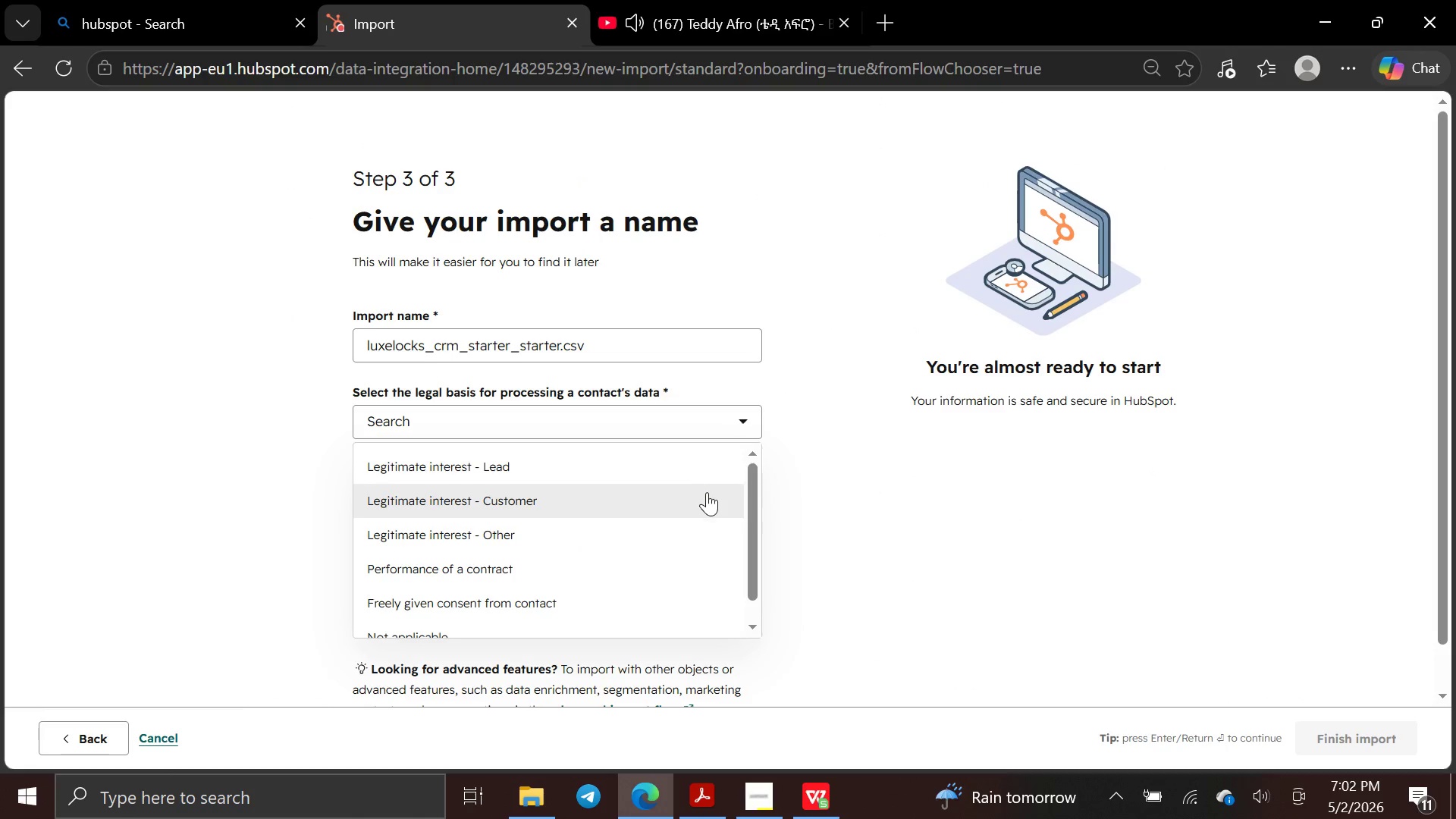 
left_click([692, 463])
 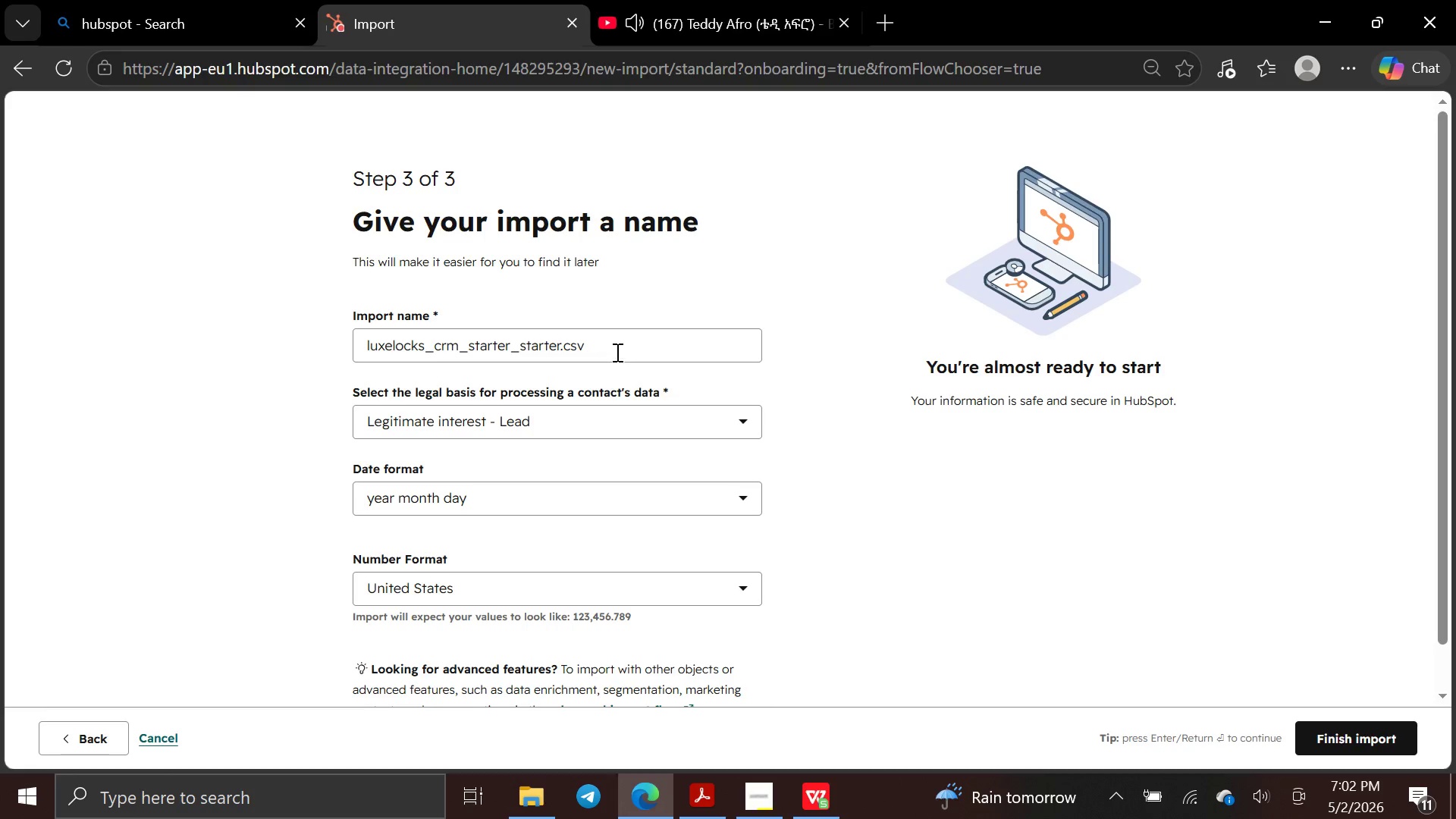 
left_click([613, 347])
 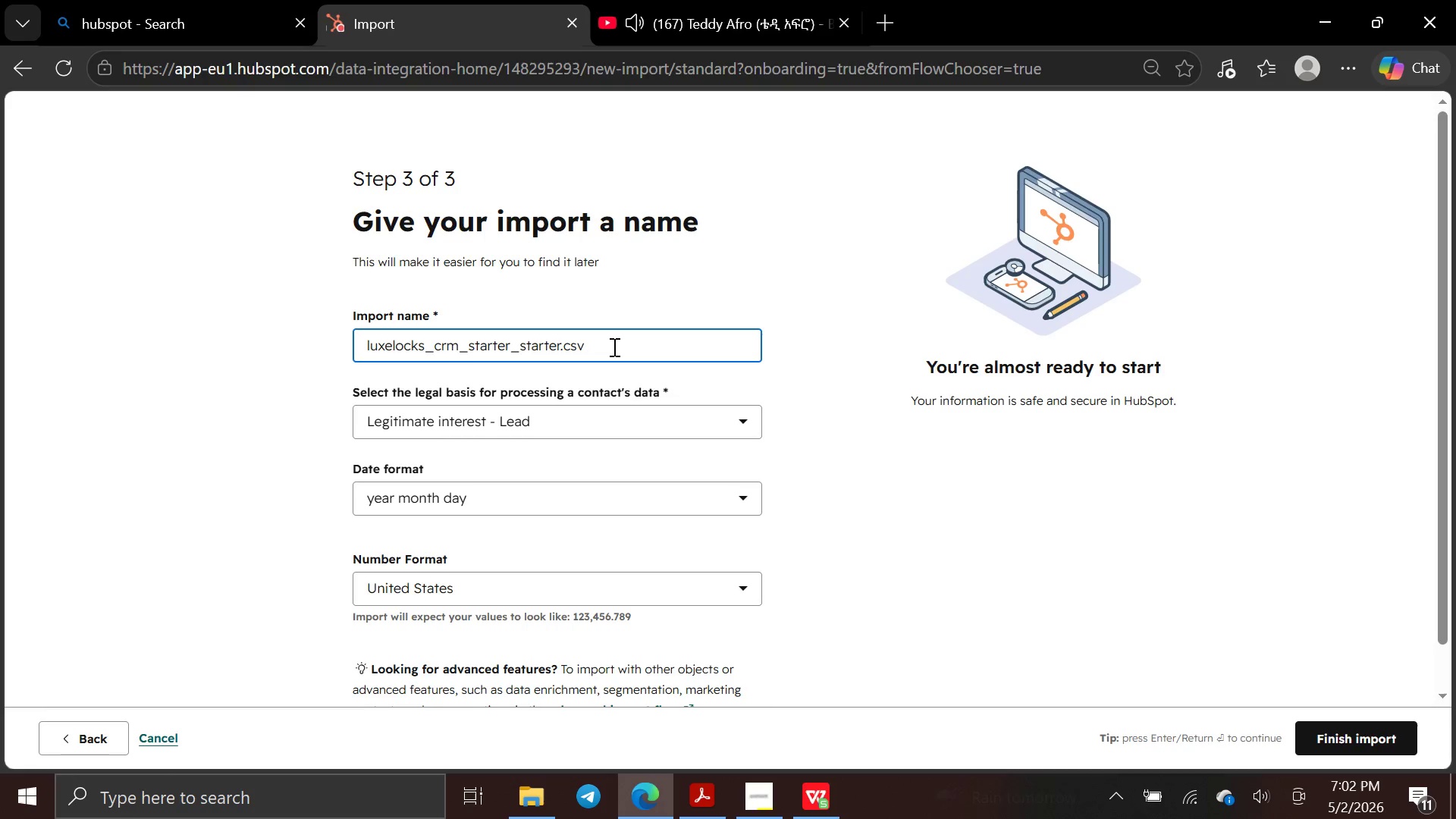 
hold_key(key=Backspace, duration=1.16)
 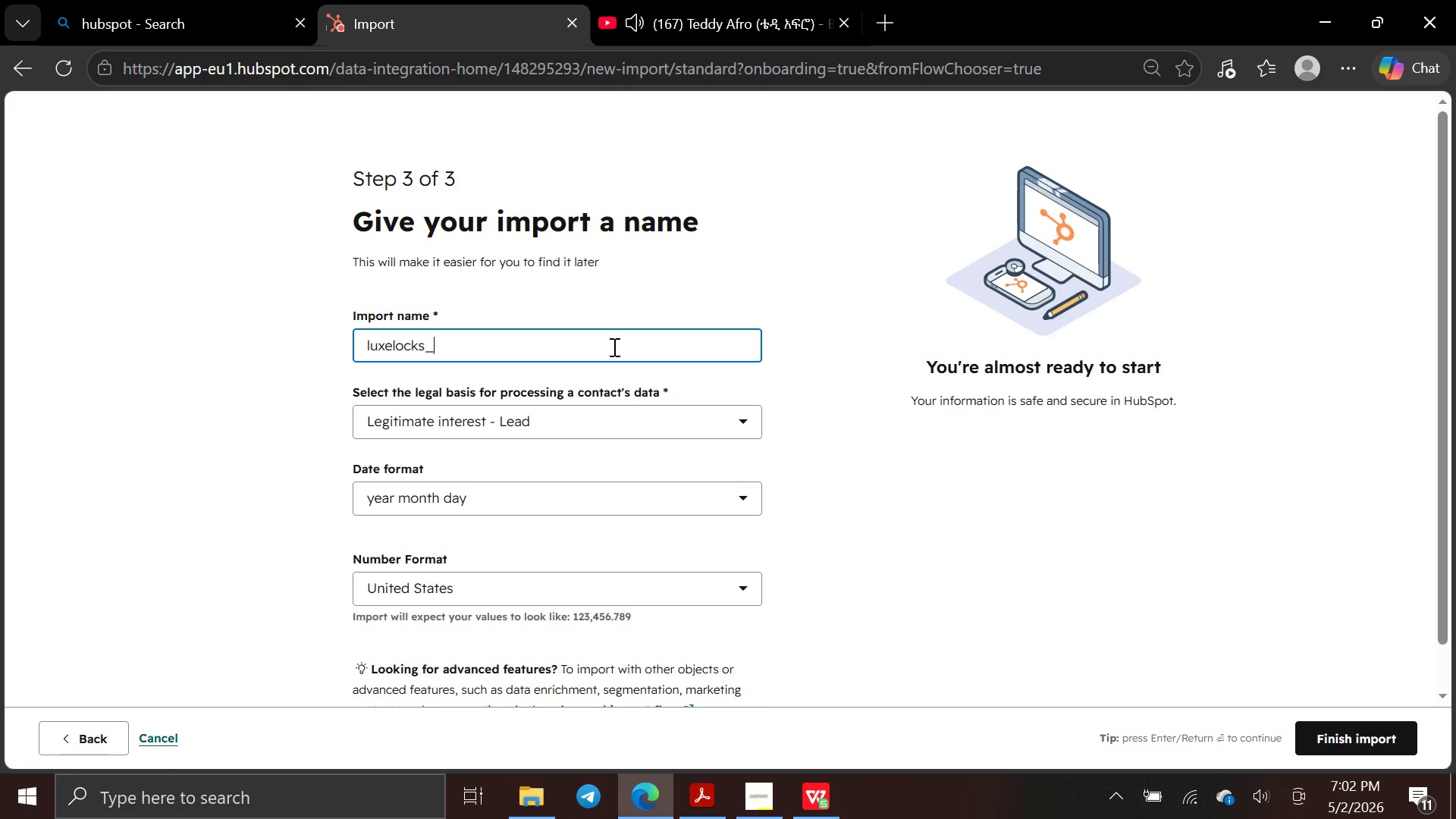 
key(Backspace)
 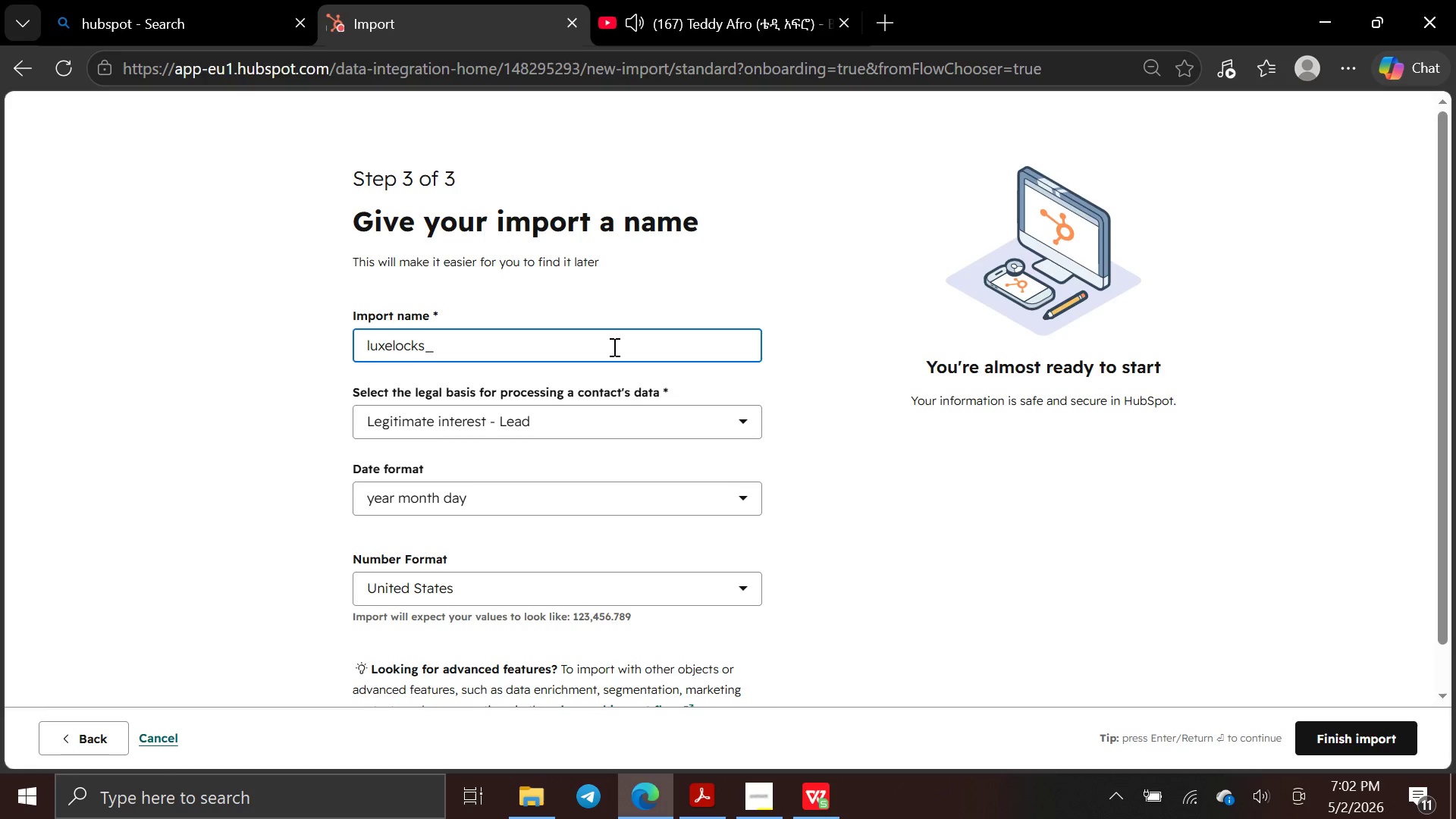 
key(Backspace)
 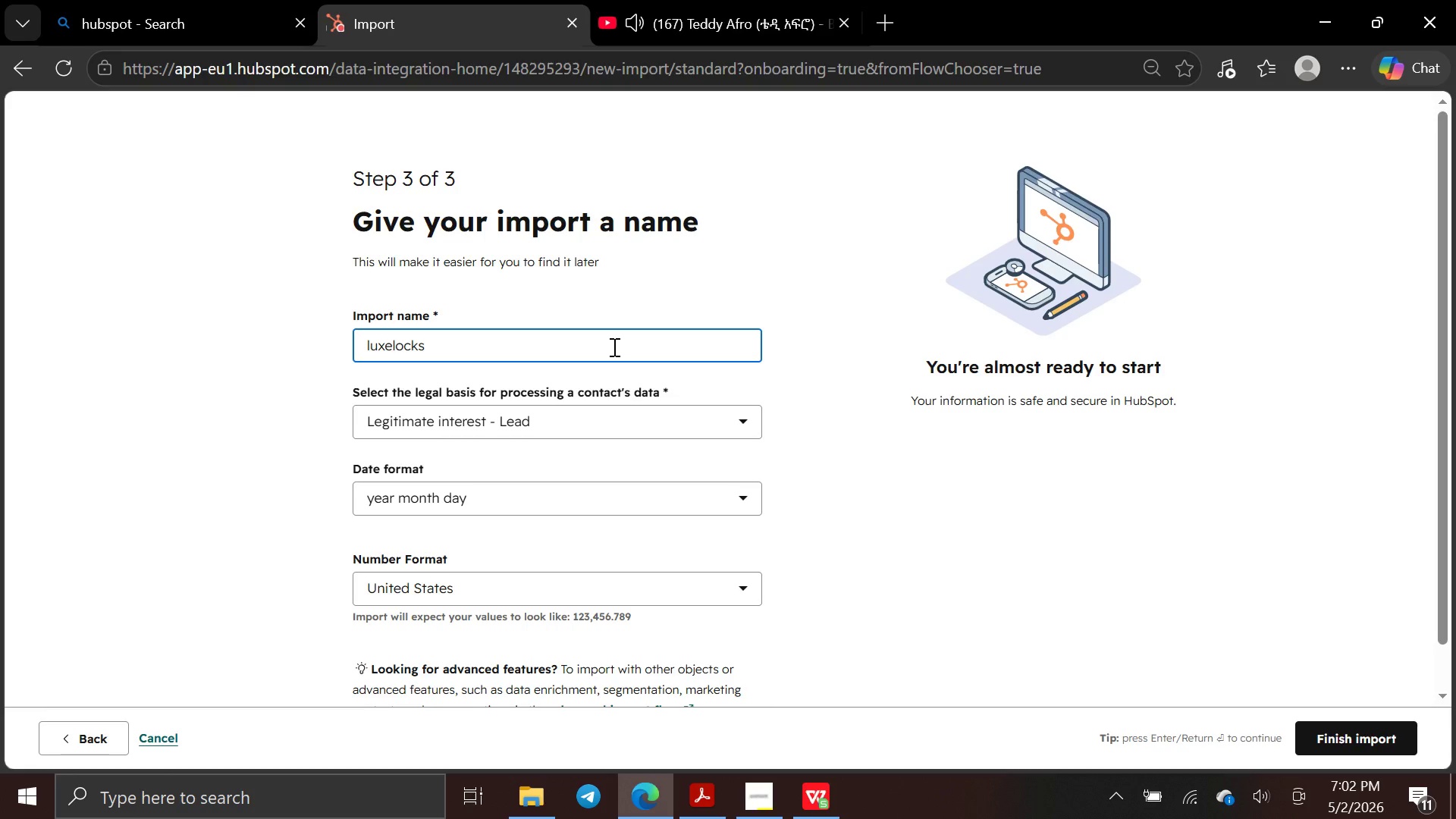 
key(Space)
 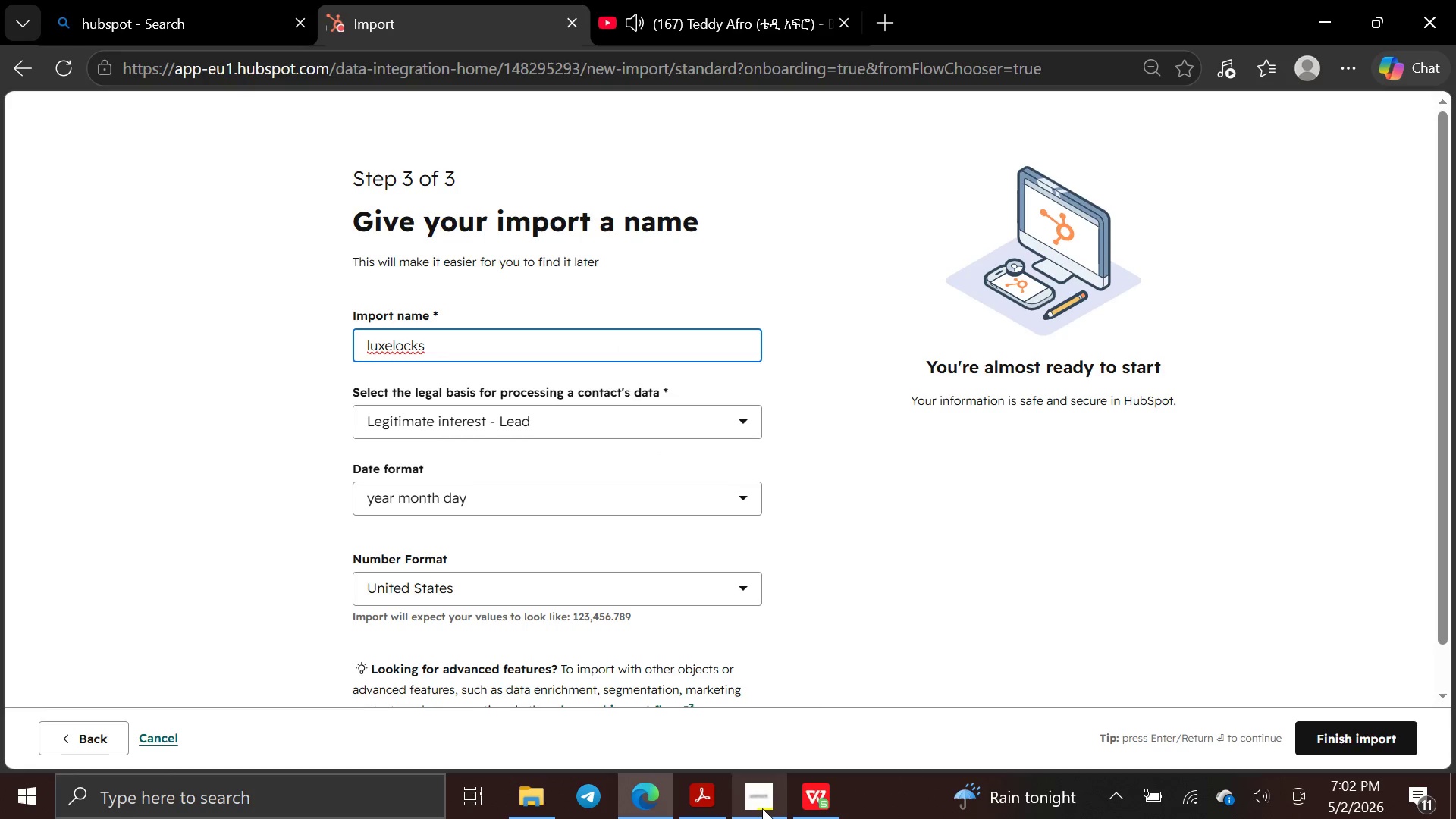 
mouse_move([745, 747])
 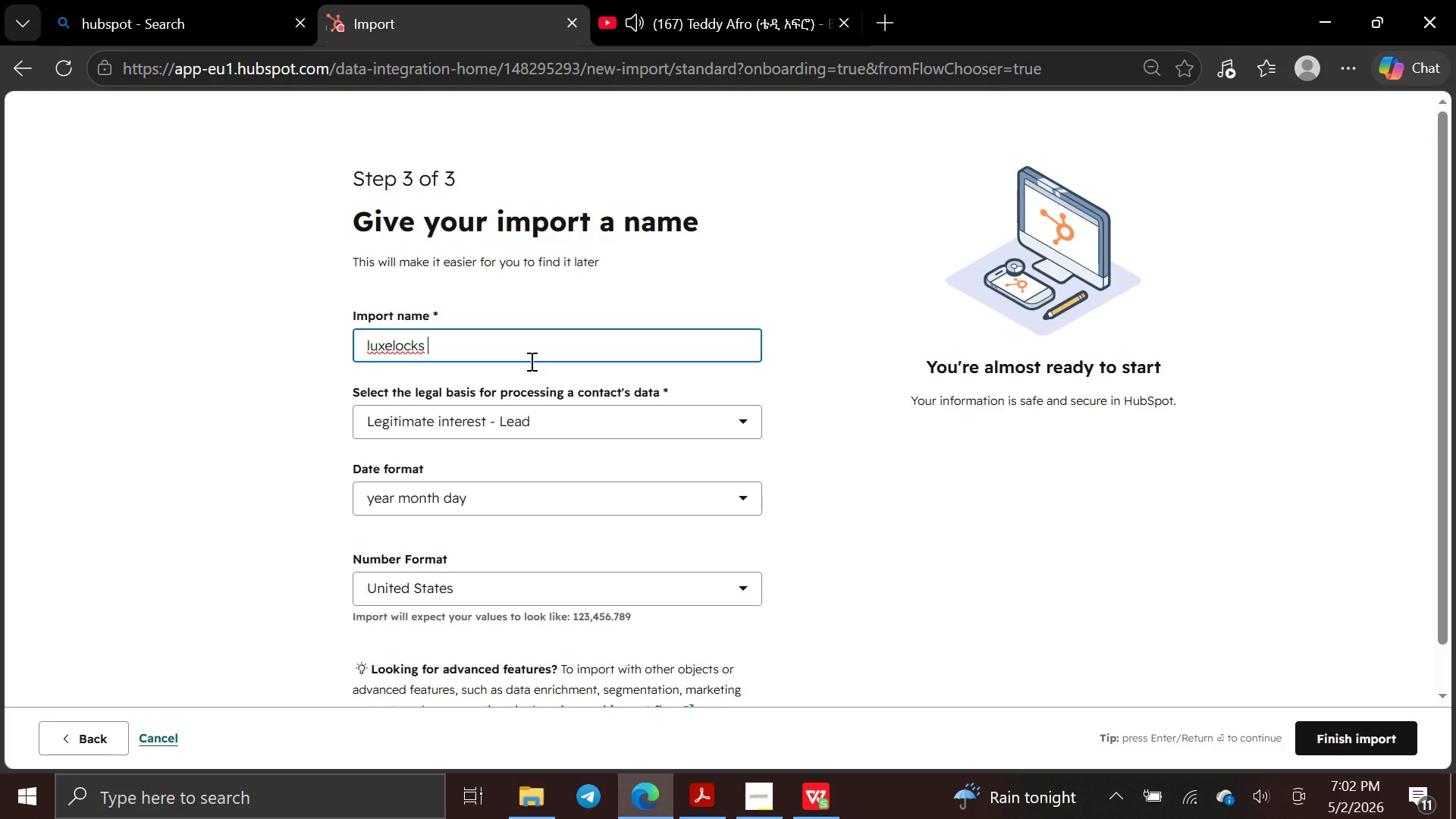 
left_click([387, 345])
 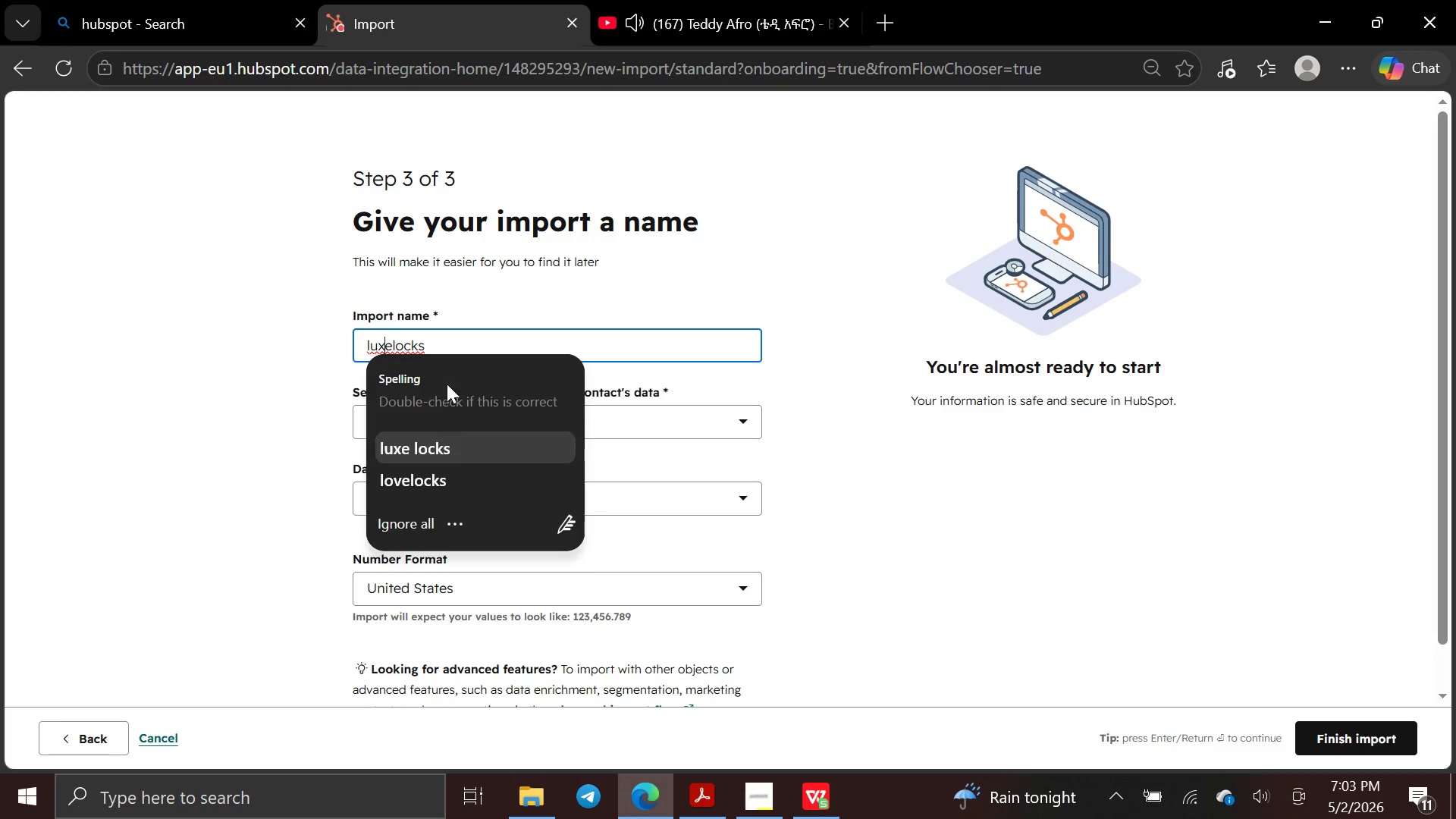 
left_click([471, 331])
 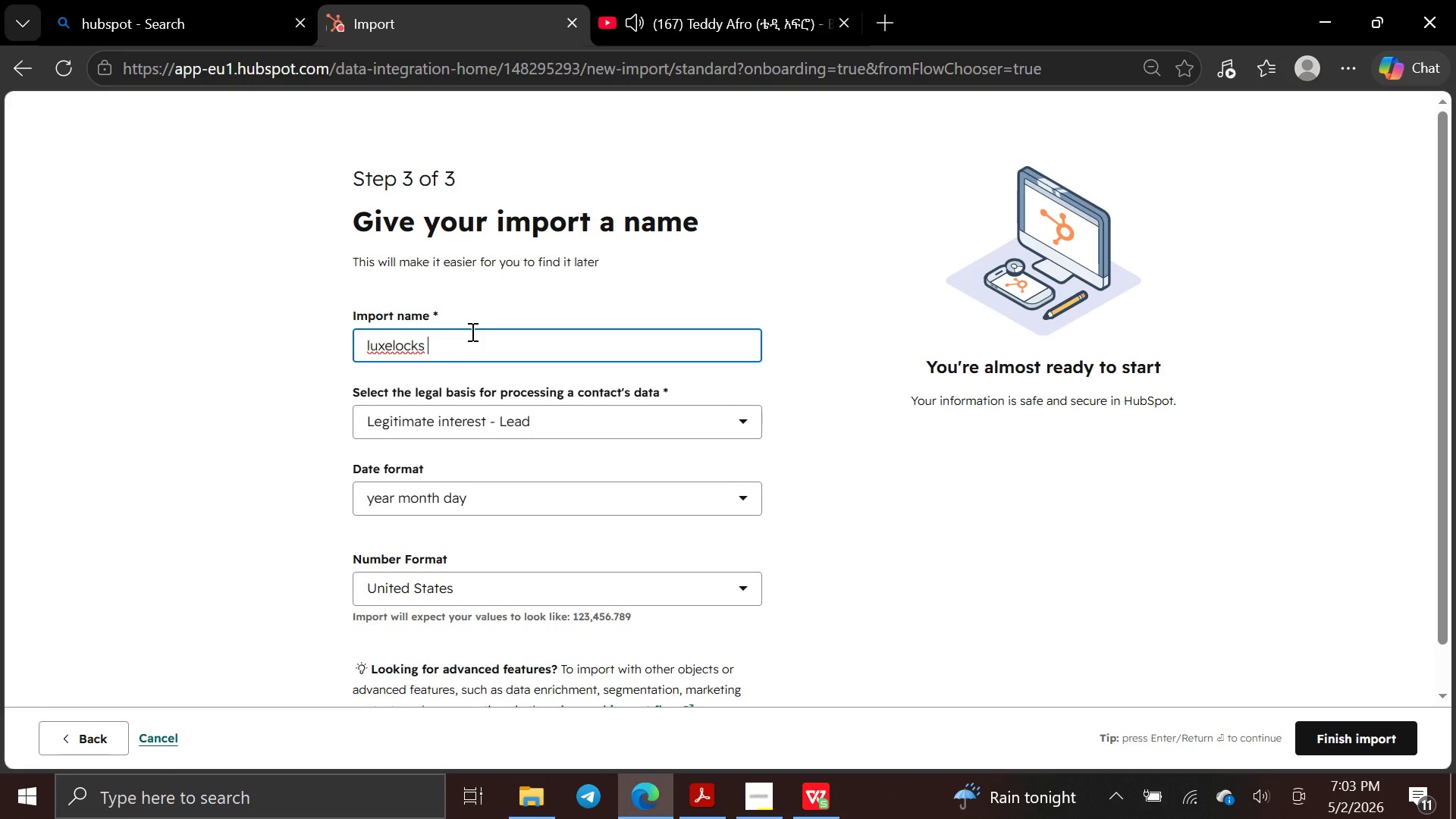 
type(salon)
 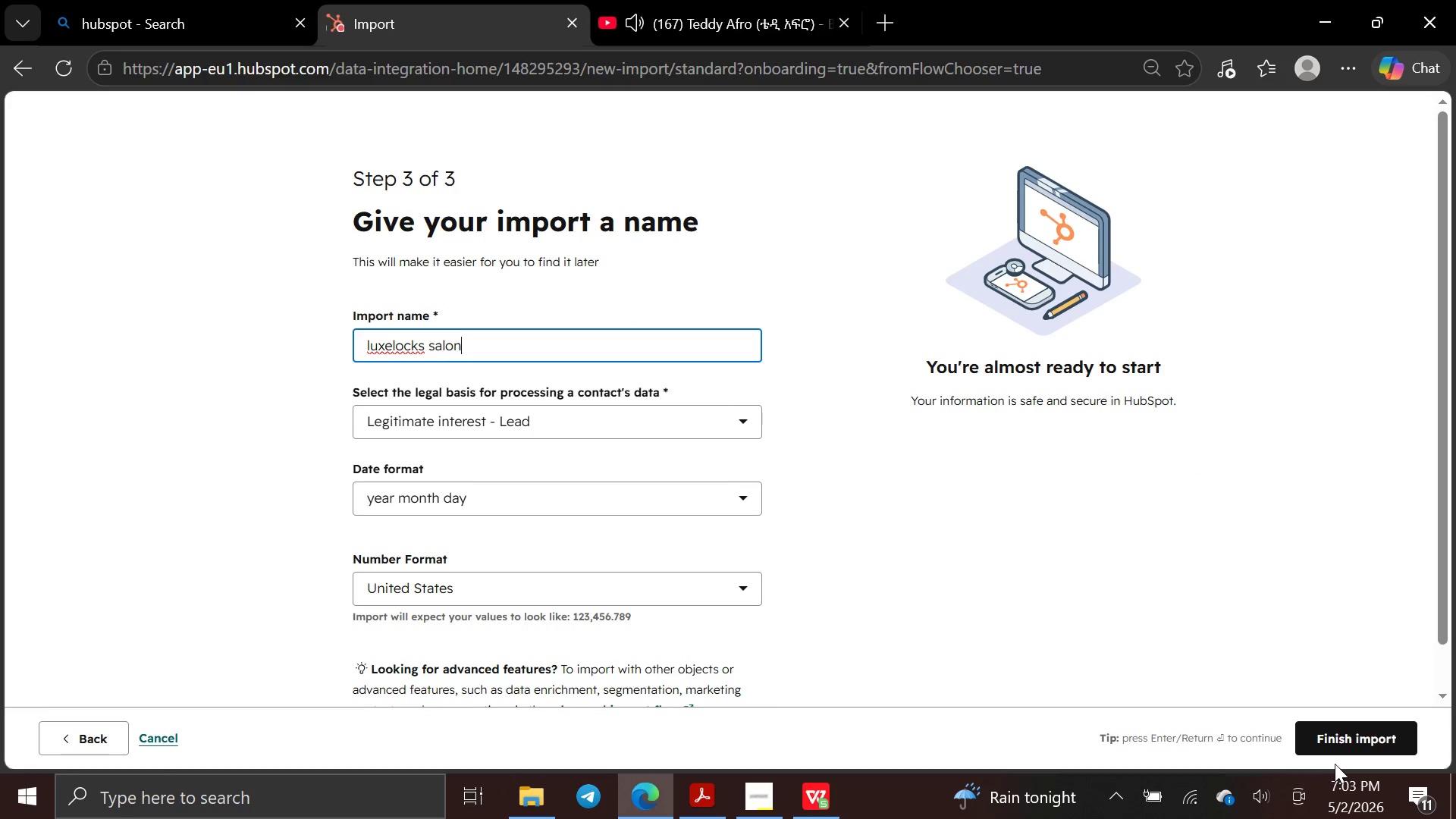 
wait(7.38)
 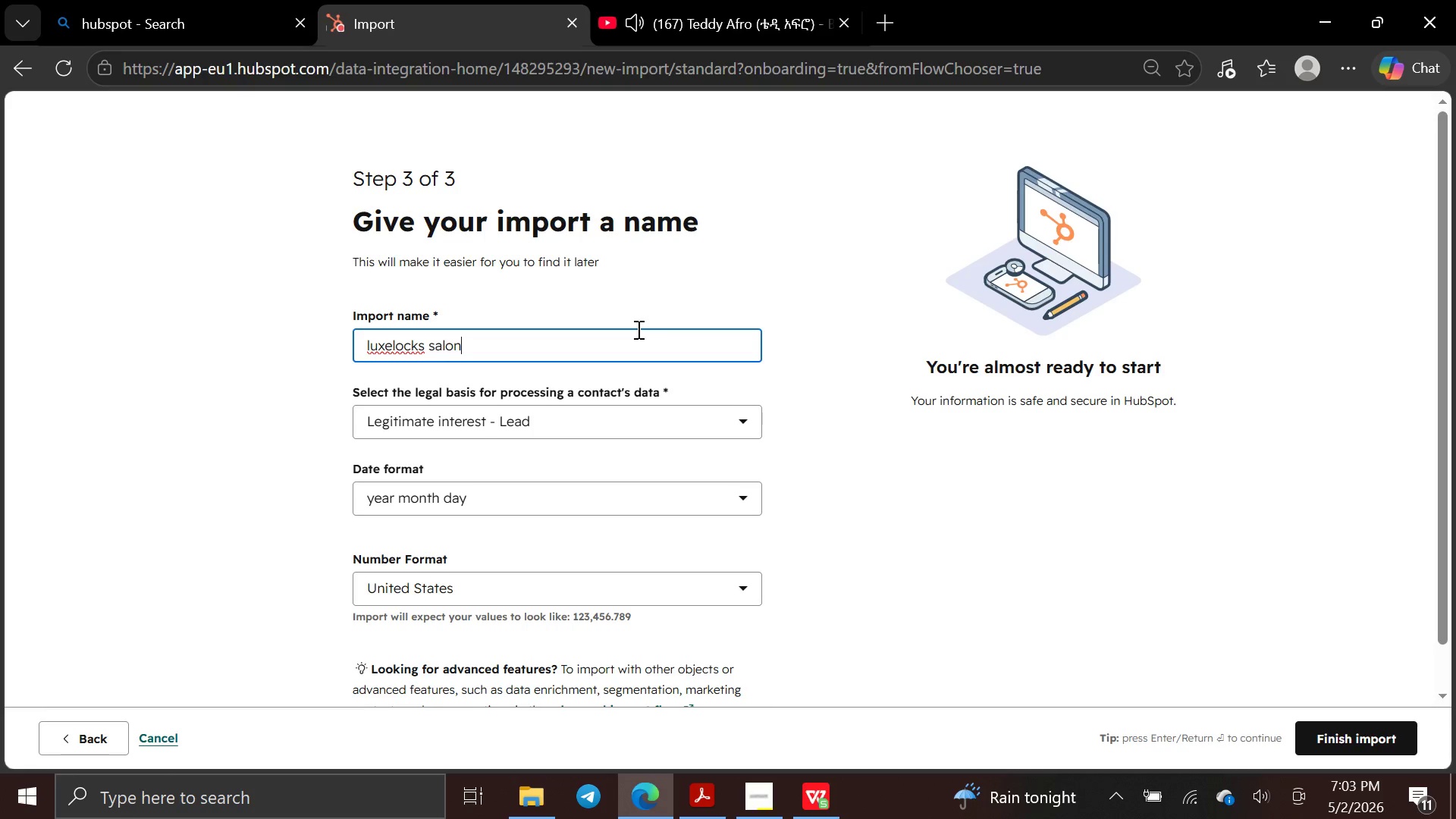 
left_click([1337, 744])
 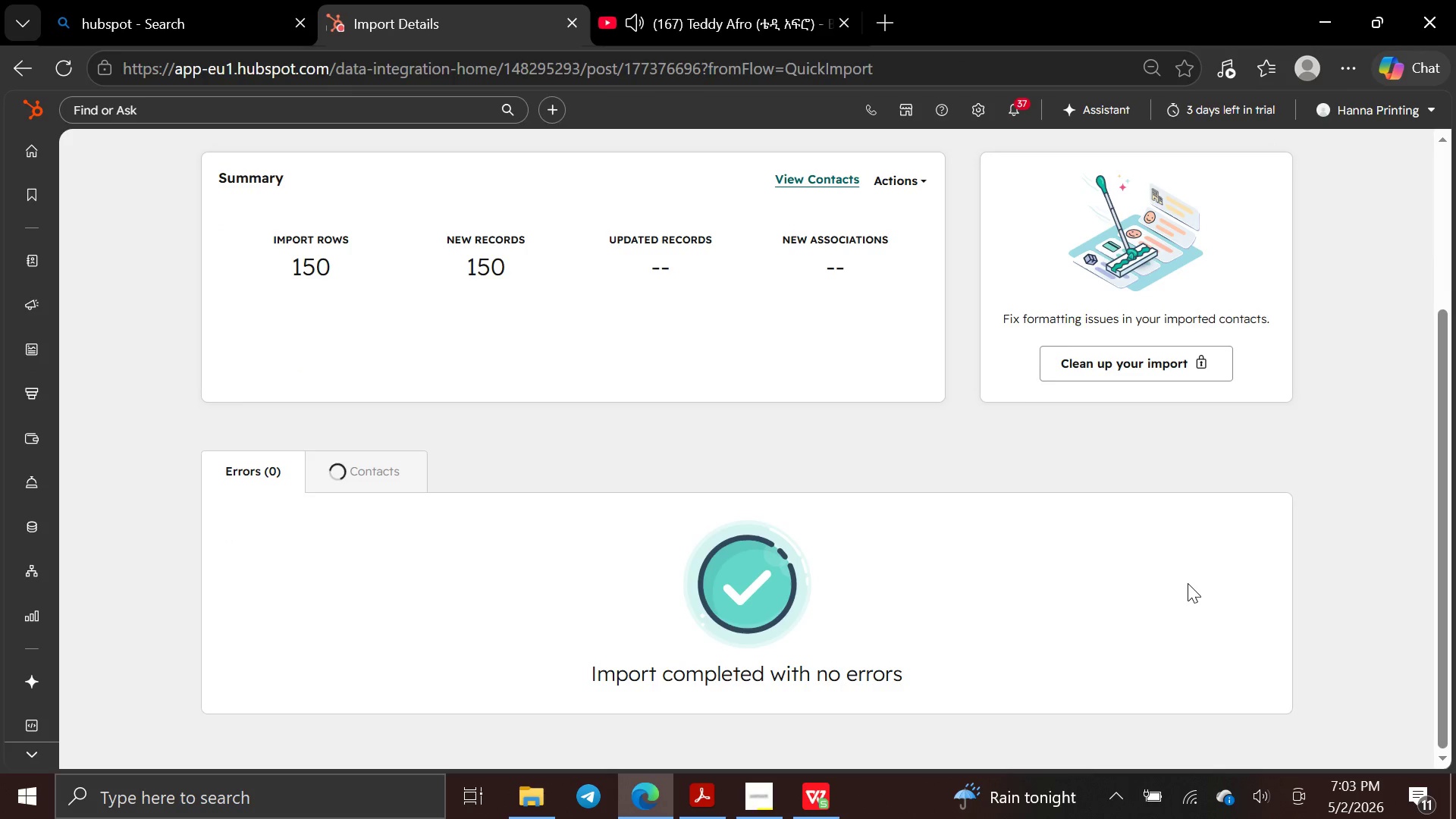 
wait(11.97)
 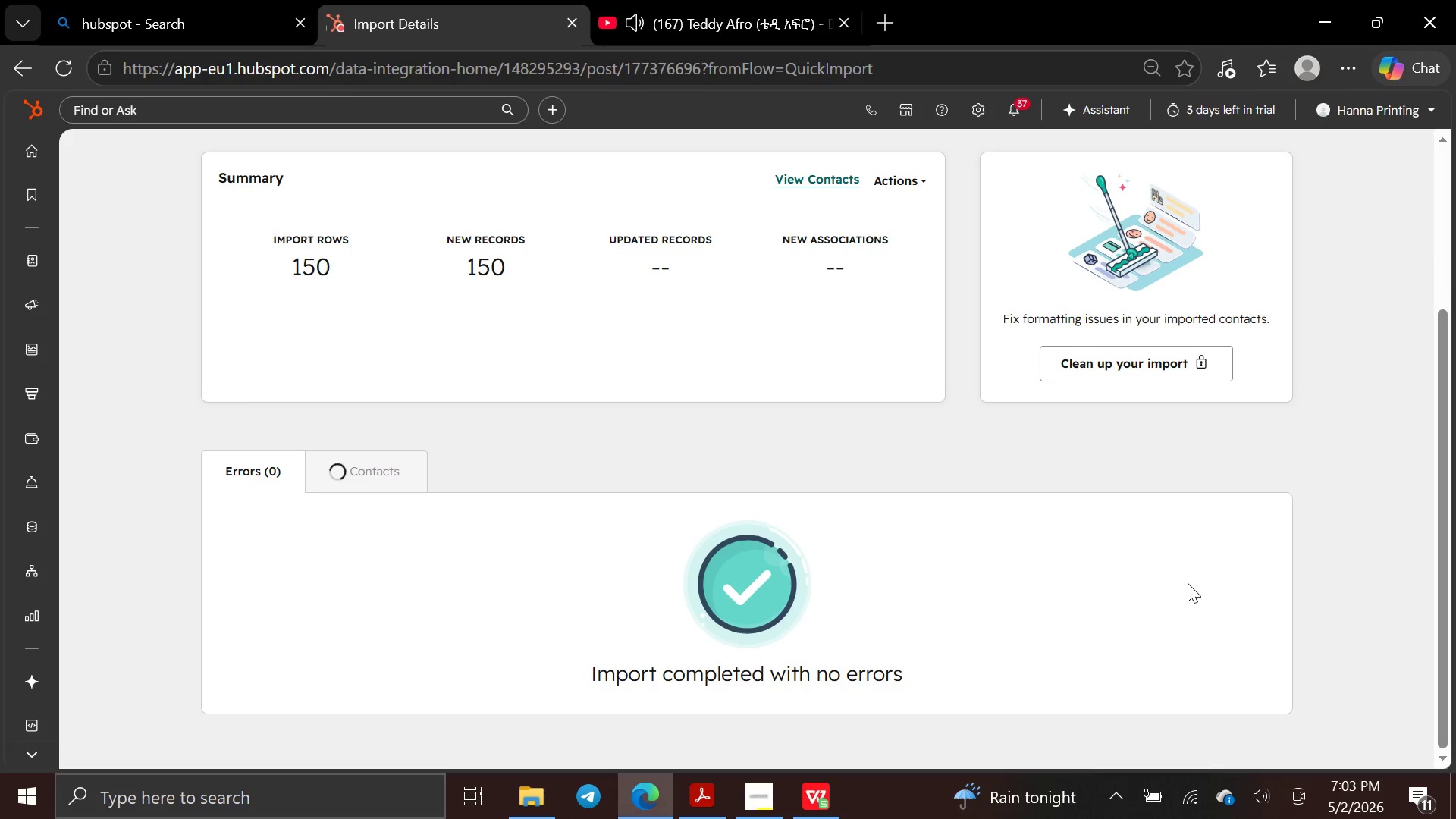 
key(PrintScreen)
 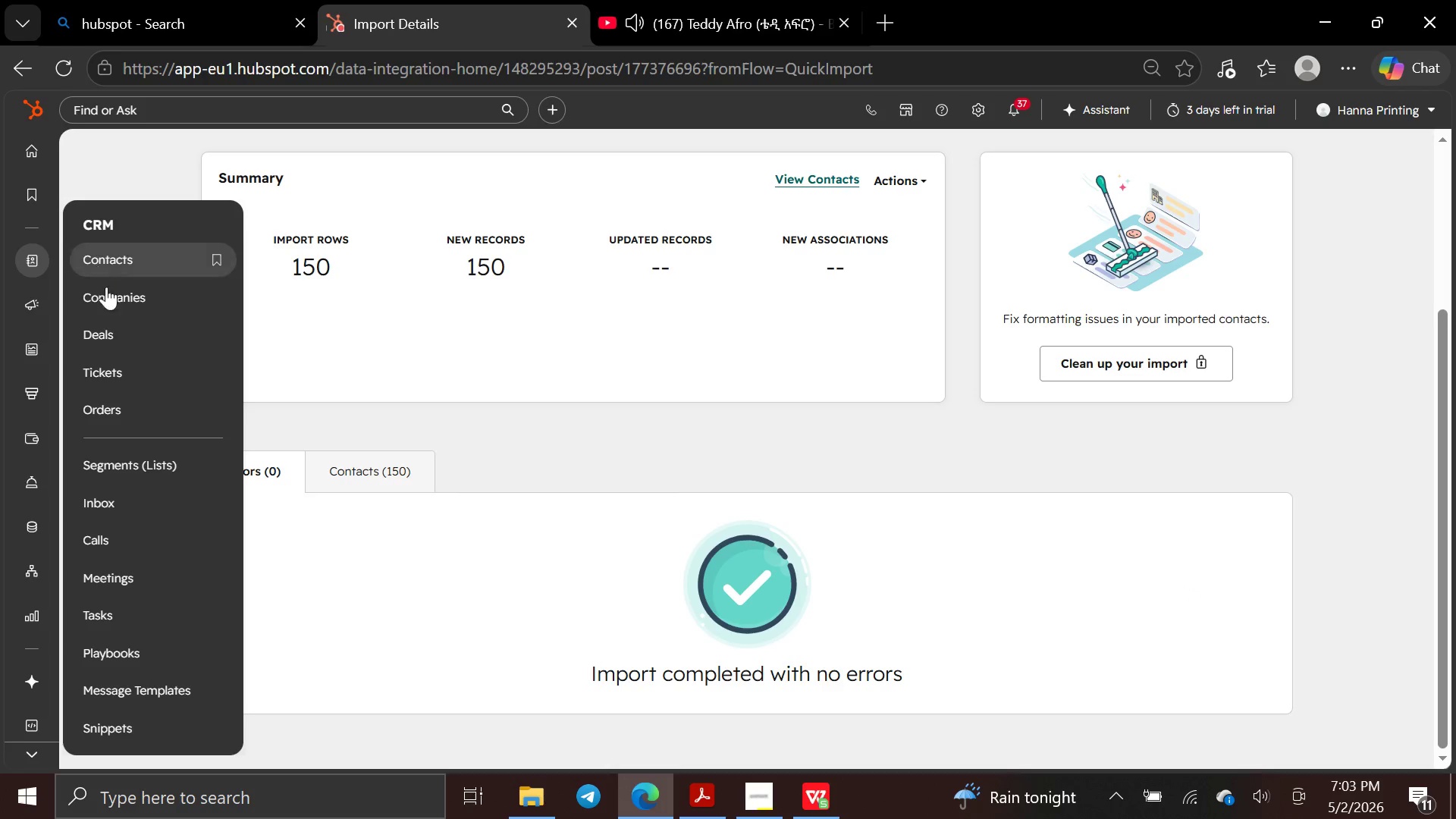 
left_click([143, 457])
 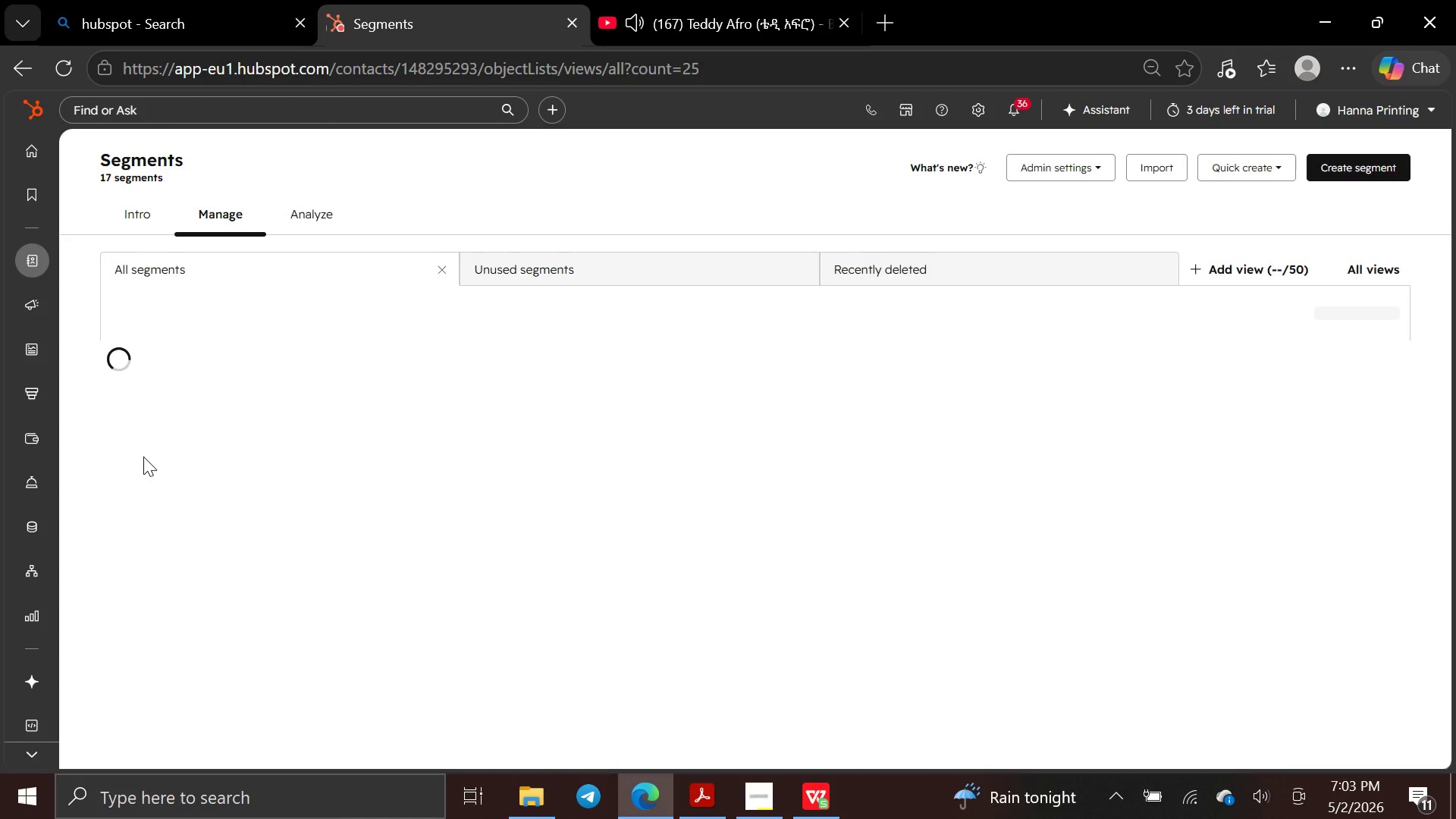 
wait(10.12)
 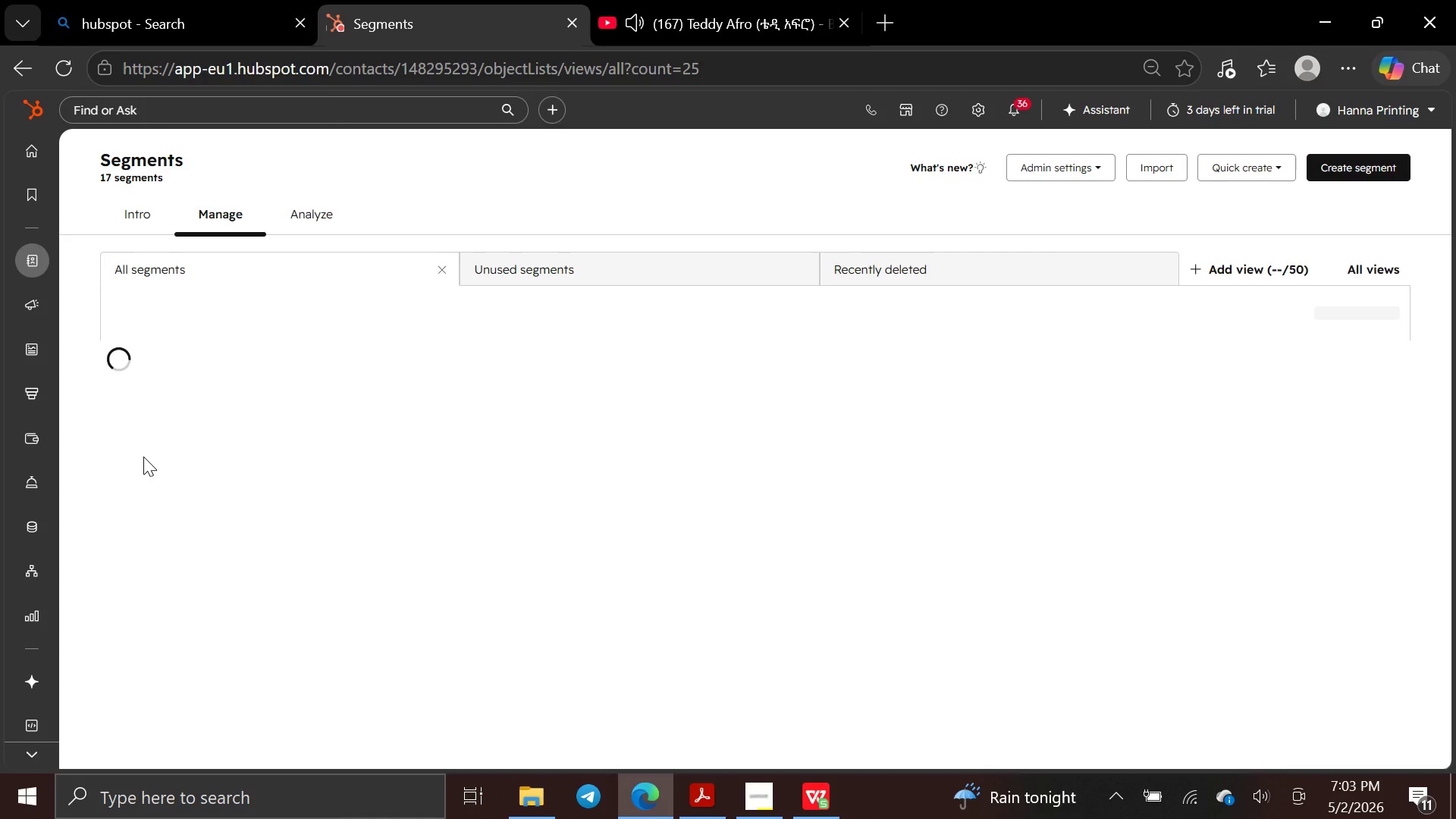 
left_click([1378, 162])
 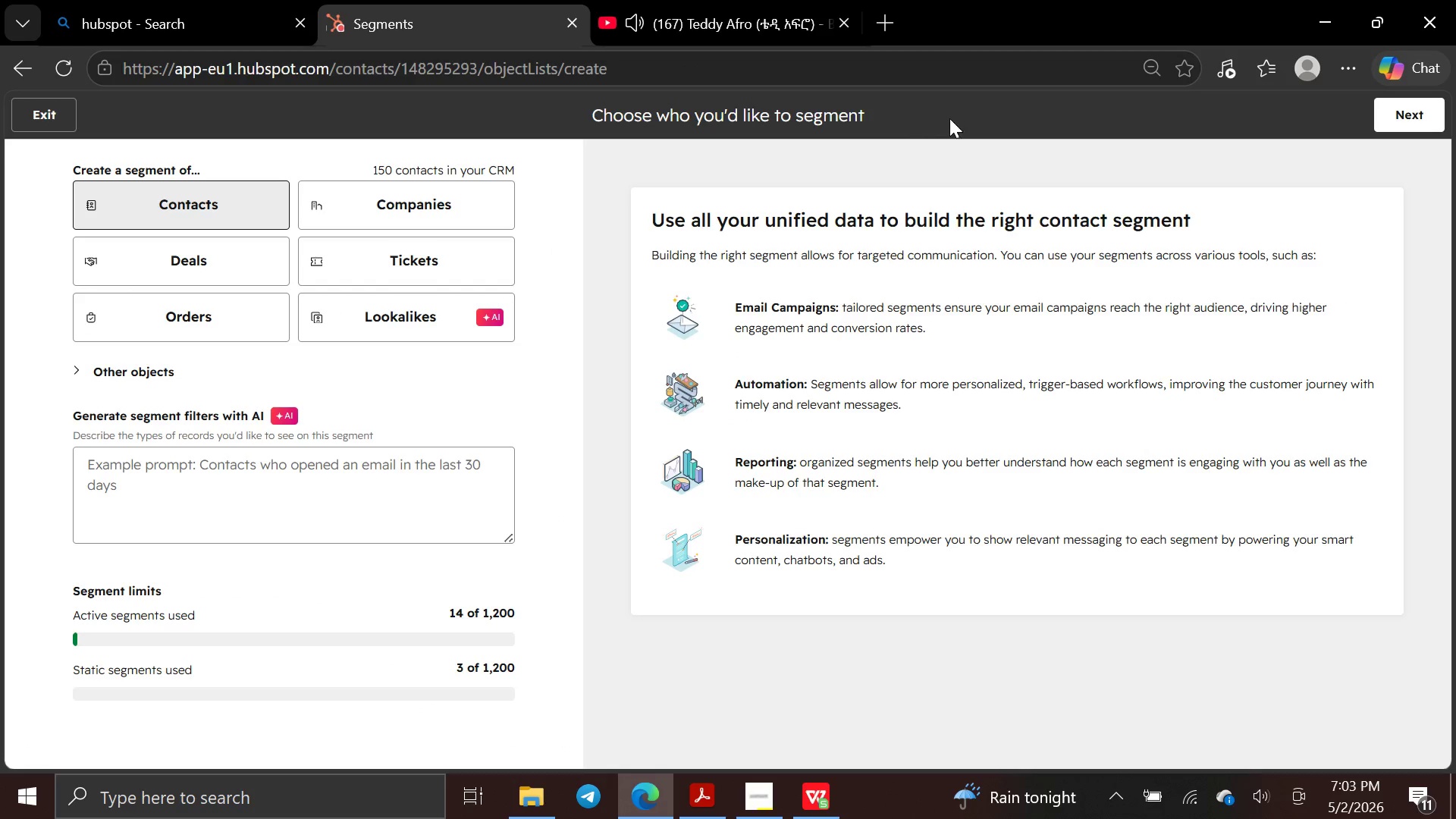 
wait(6.14)
 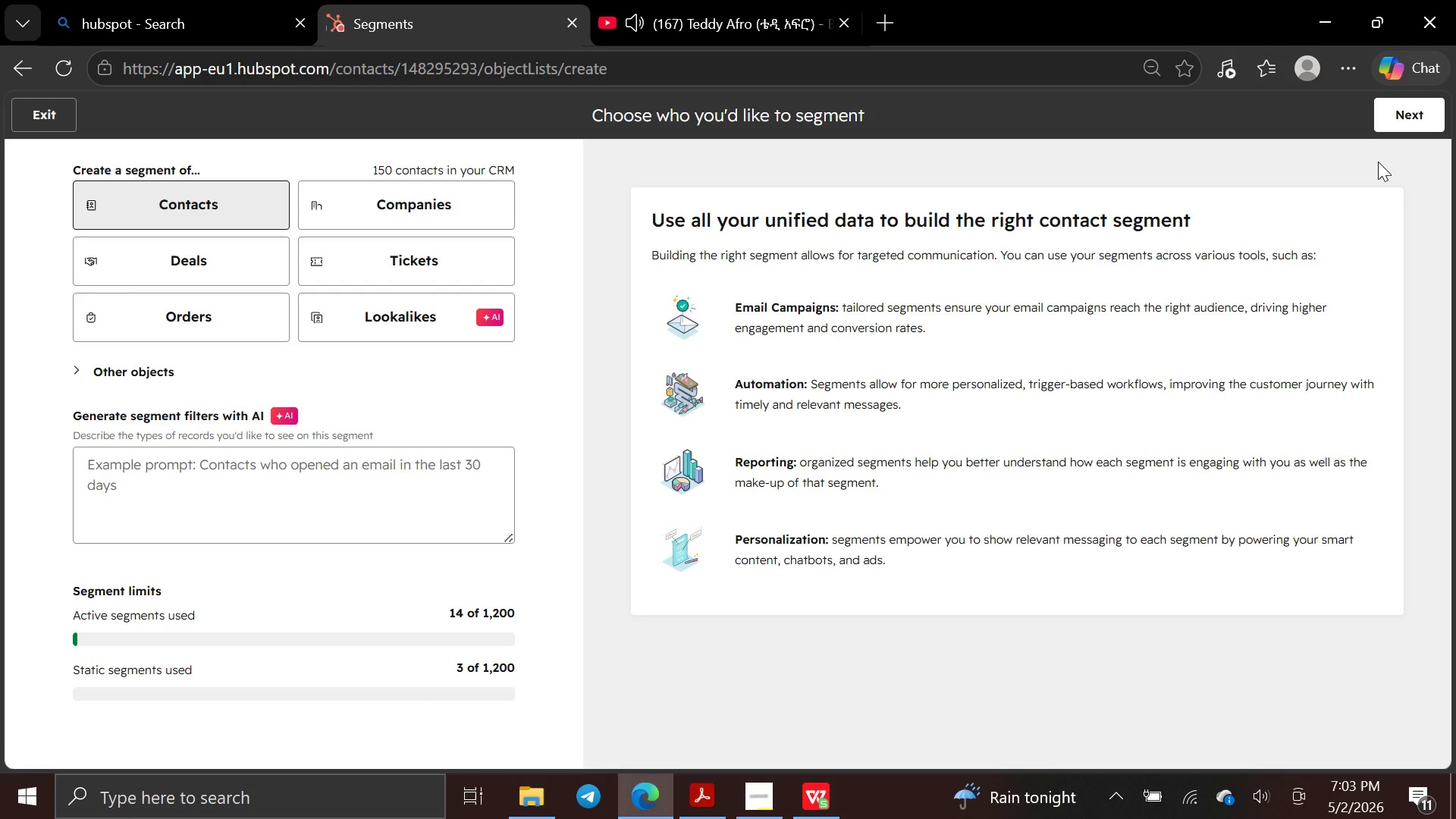 
left_click([1396, 114])
 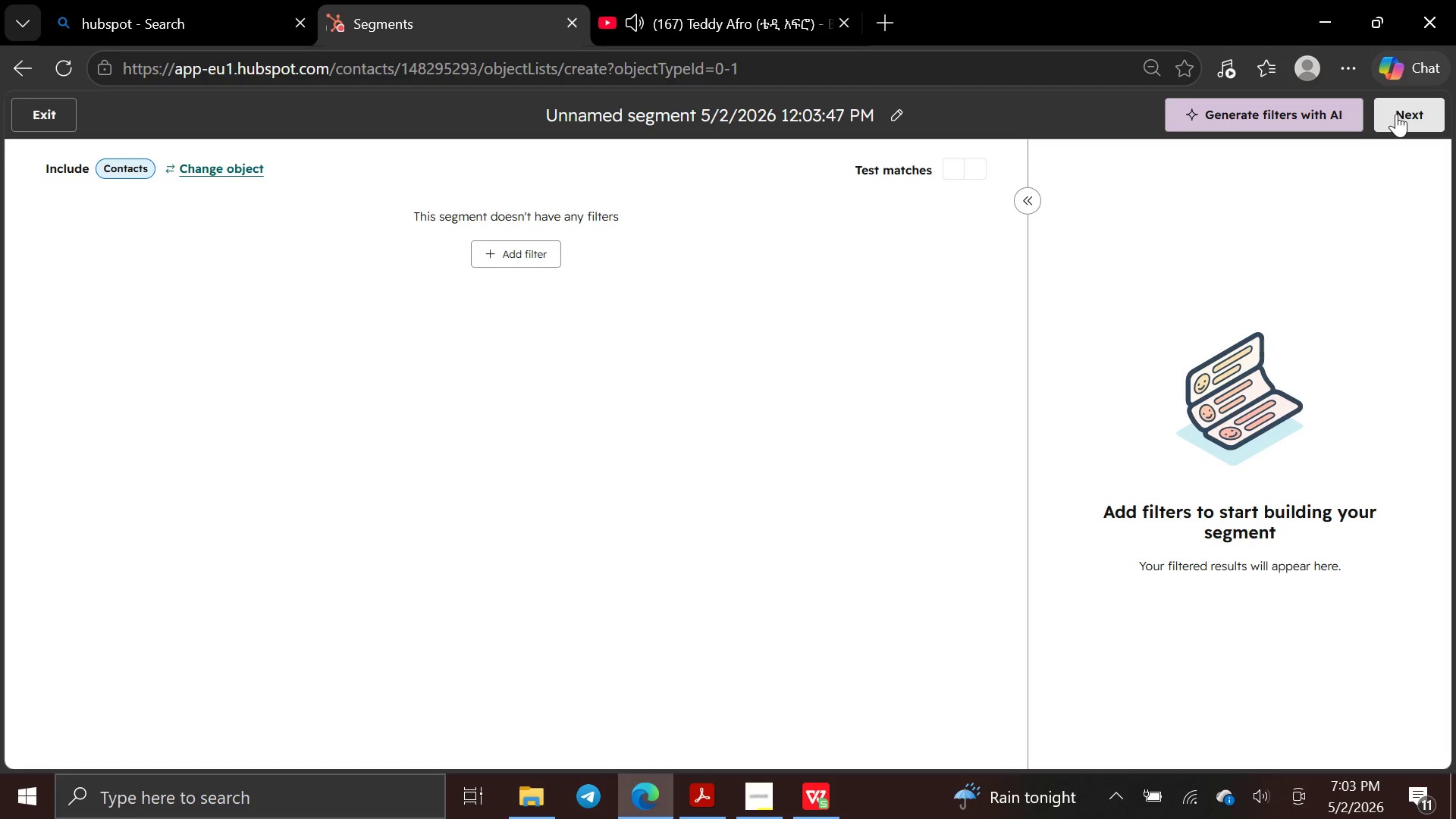 
wait(12.08)
 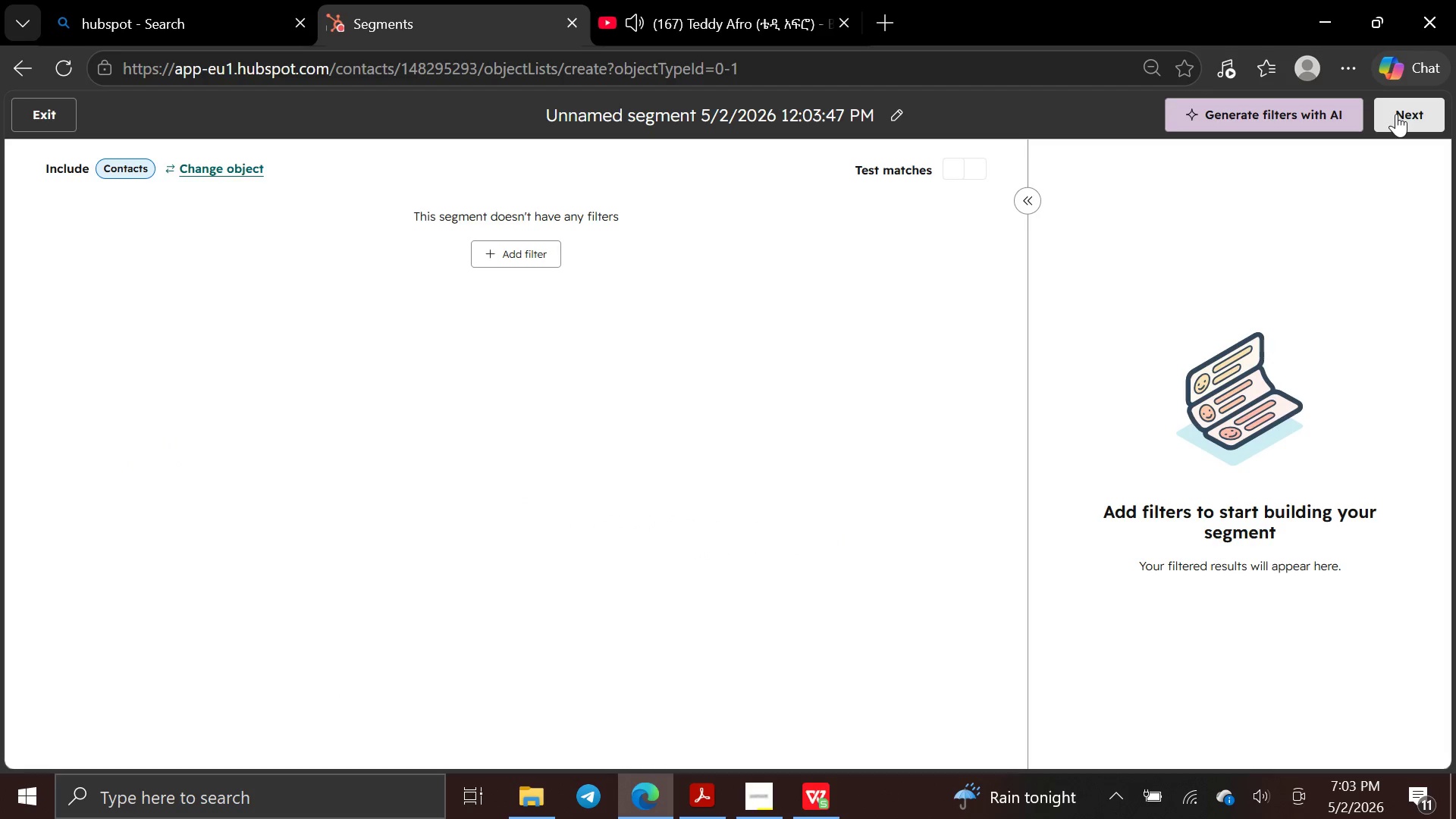 
left_click([900, 107])
 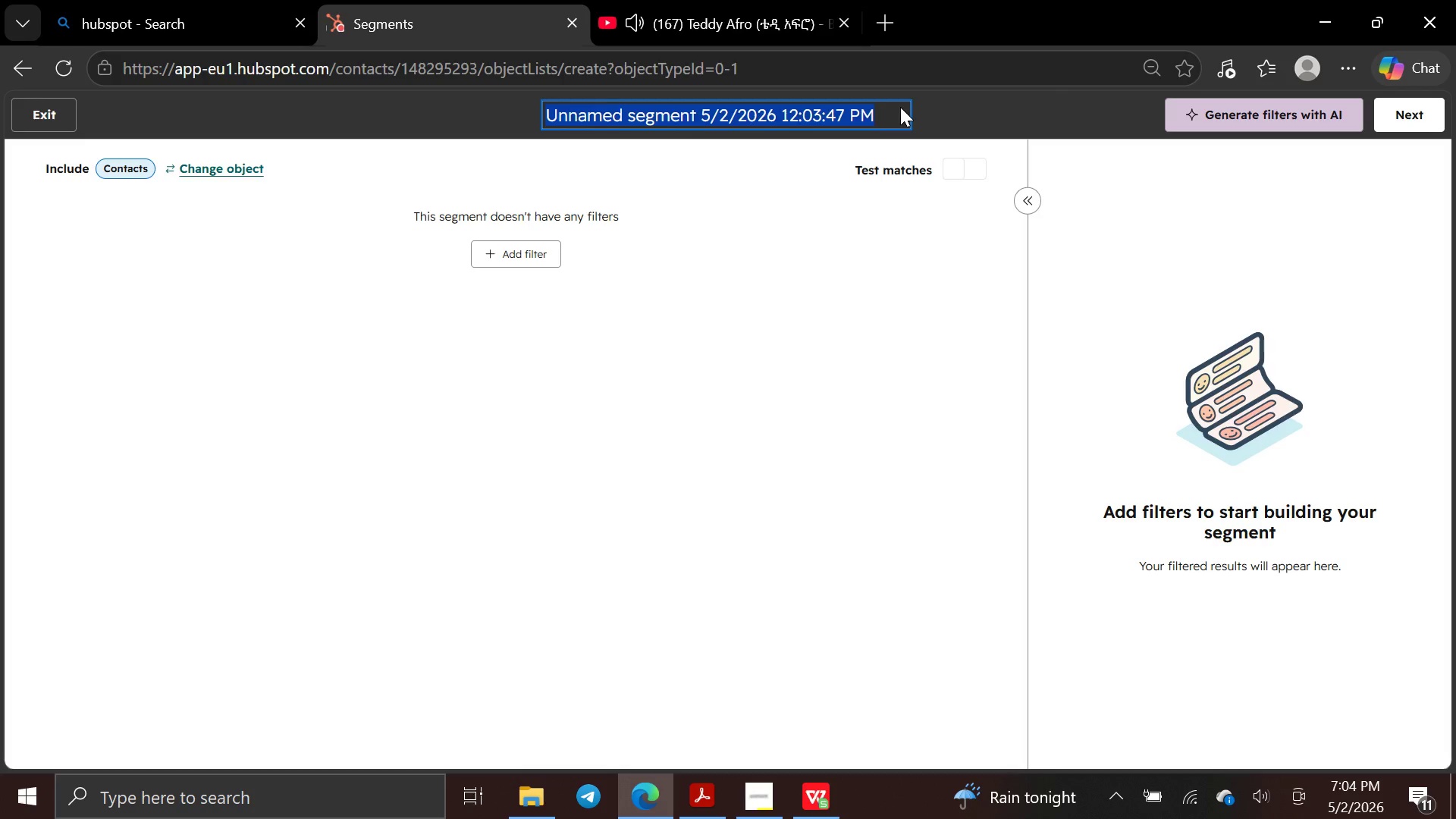 
key(Backspace)
type(Balayage Recurring)
 